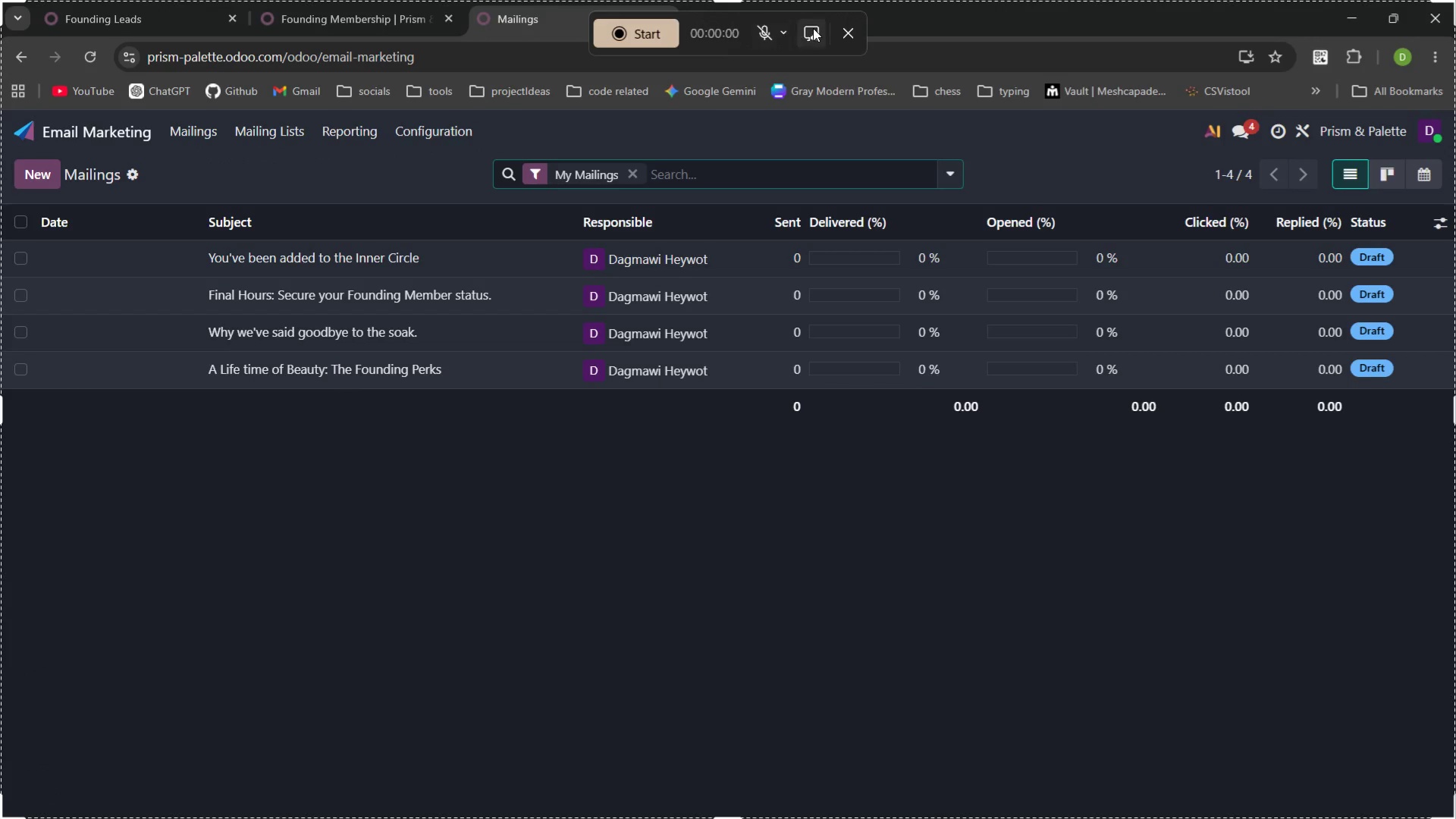 
left_click([814, 27])
 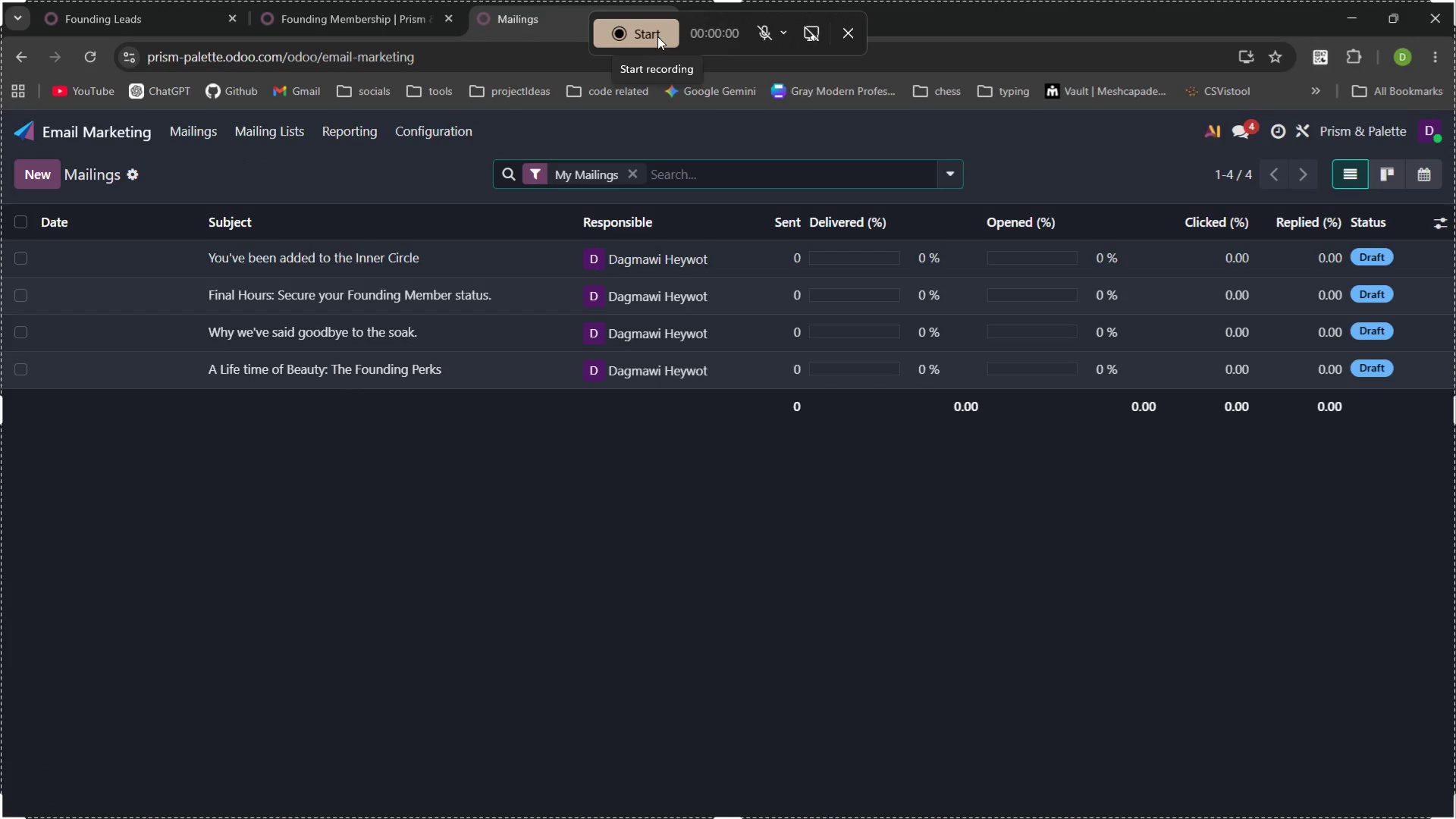 
wait(9.94)
 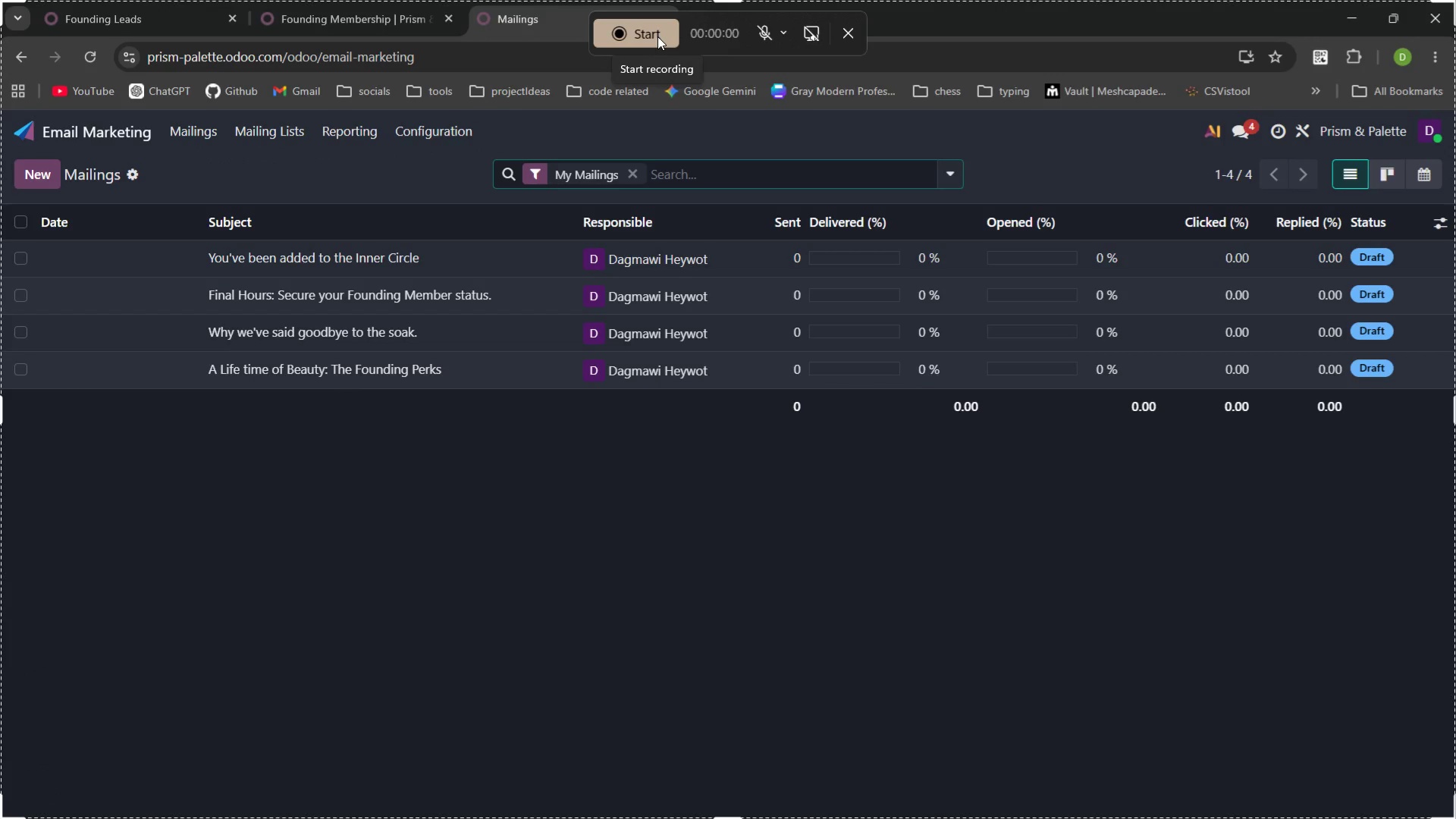 
left_click([657, 36])
 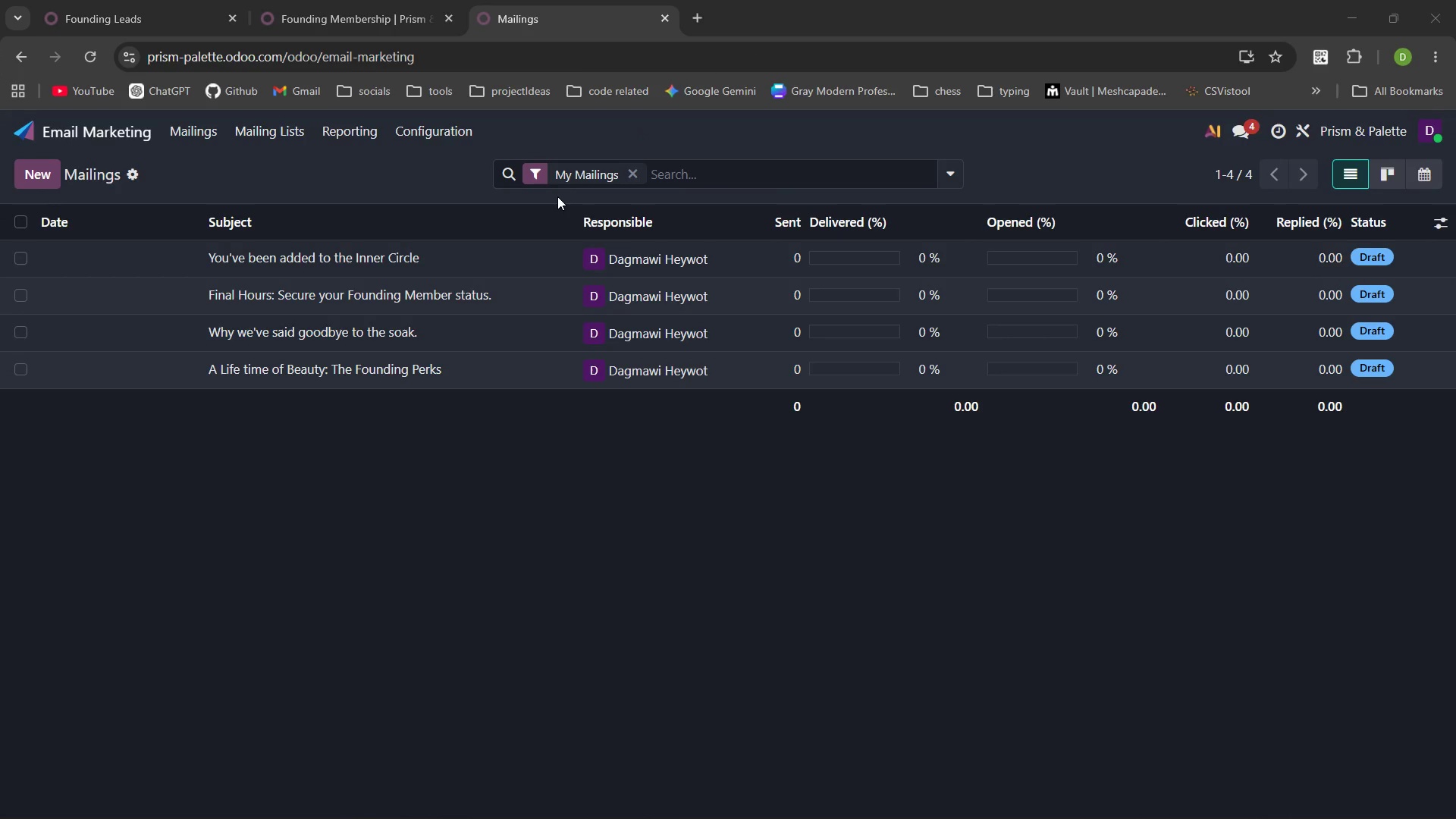 
wait(7.05)
 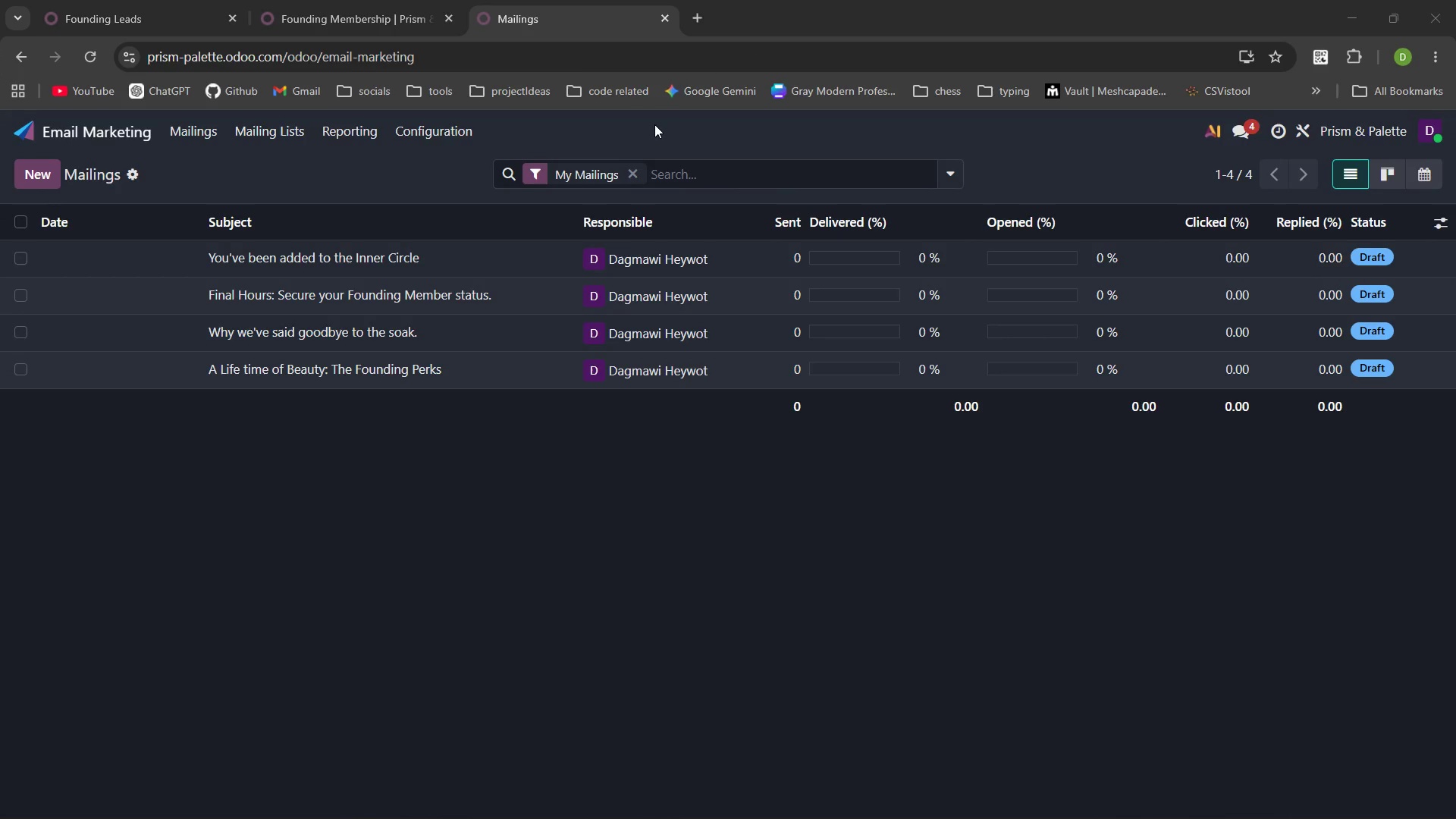 
left_click([362, 254])
 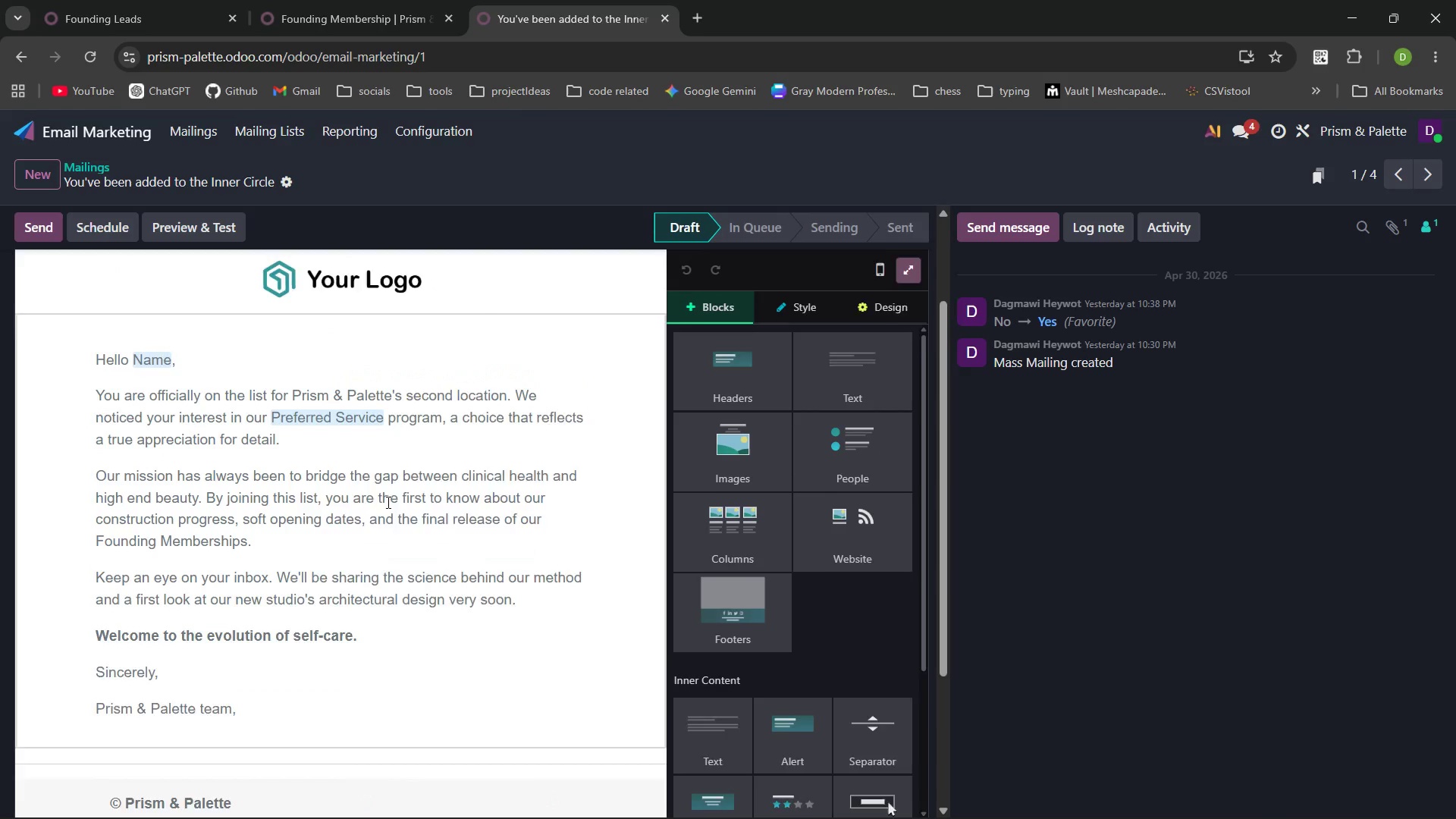 
wait(6.83)
 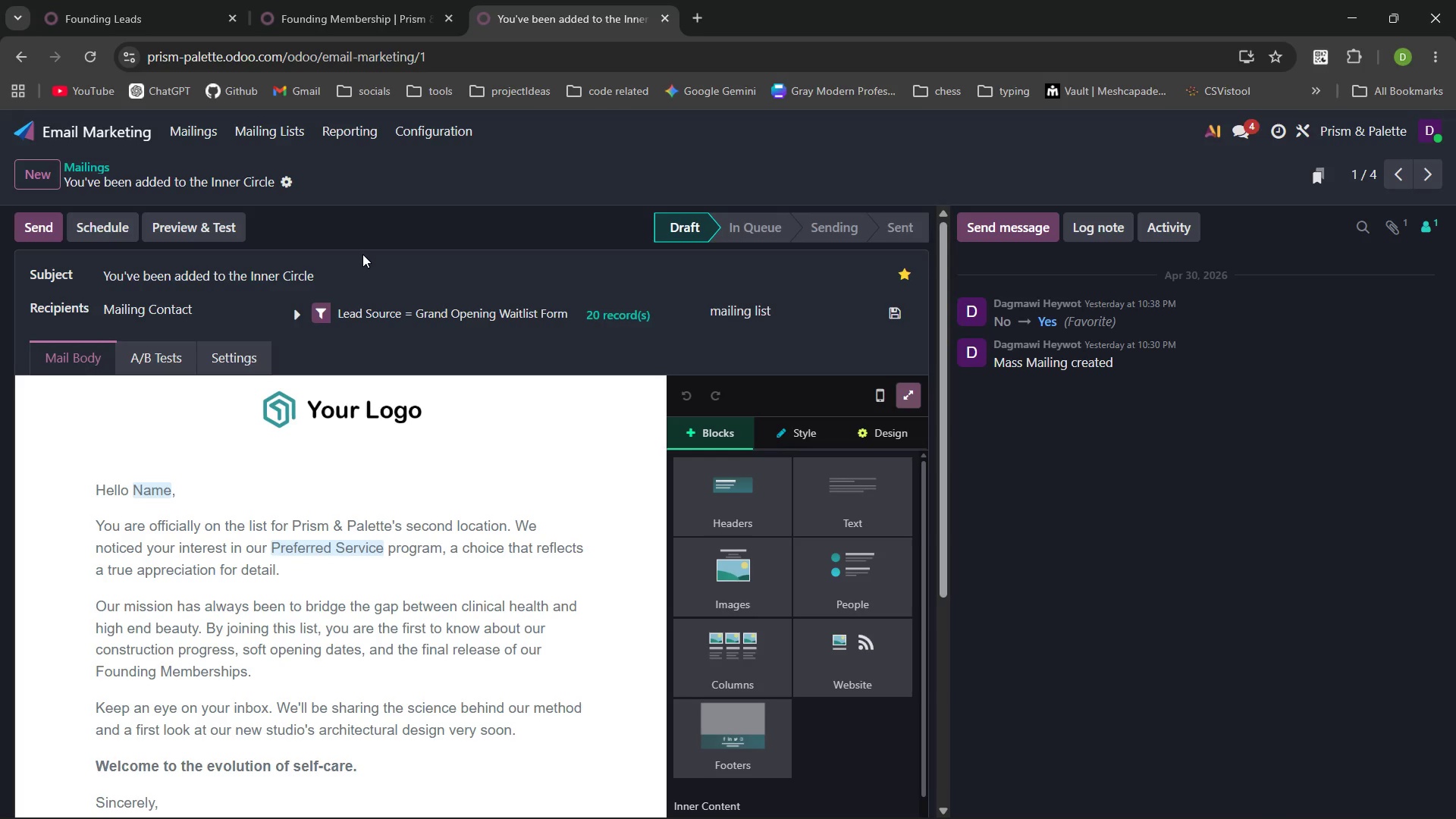 
left_click([99, 168])
 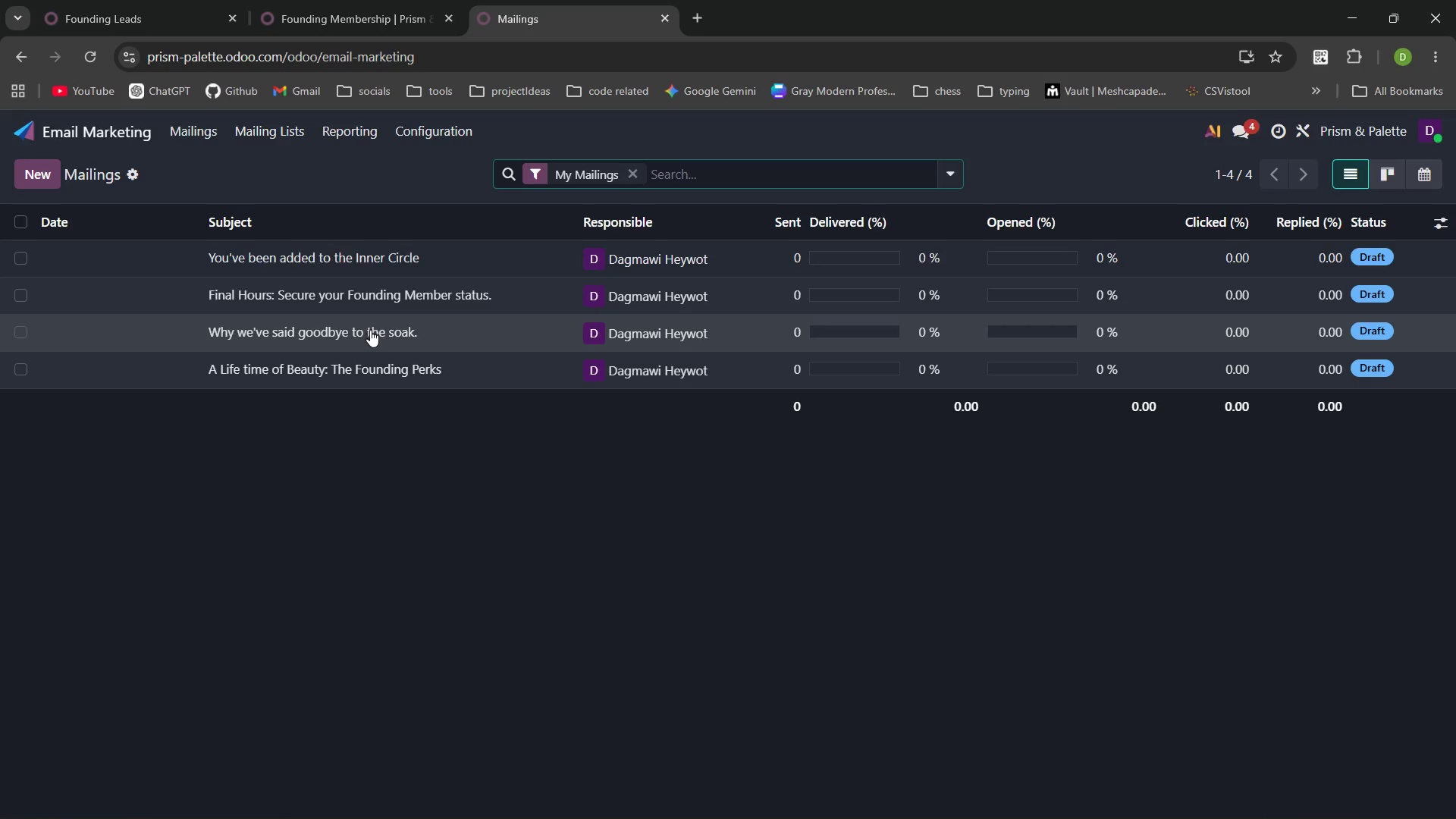 
left_click([371, 331])
 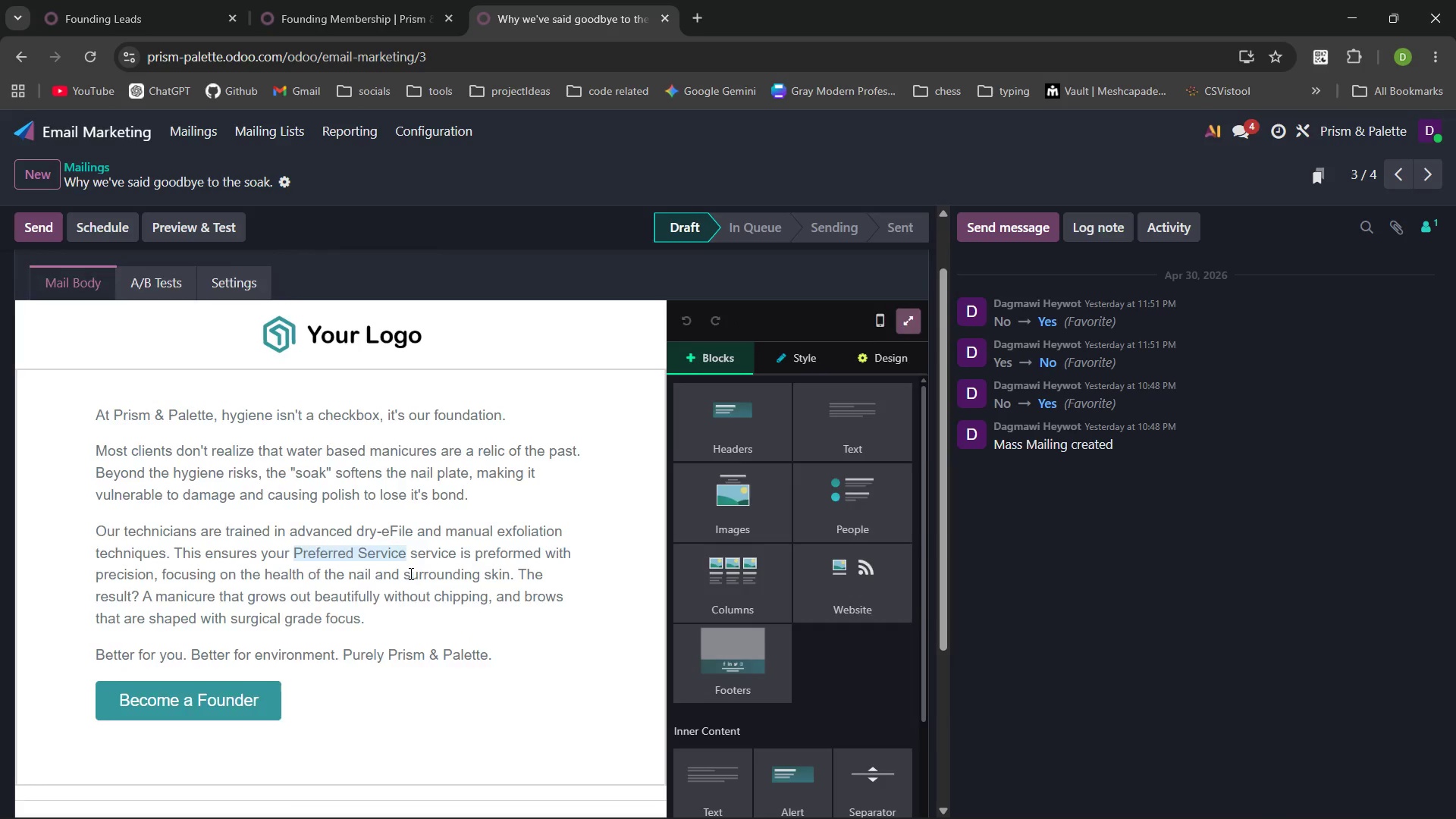 
wait(7.17)
 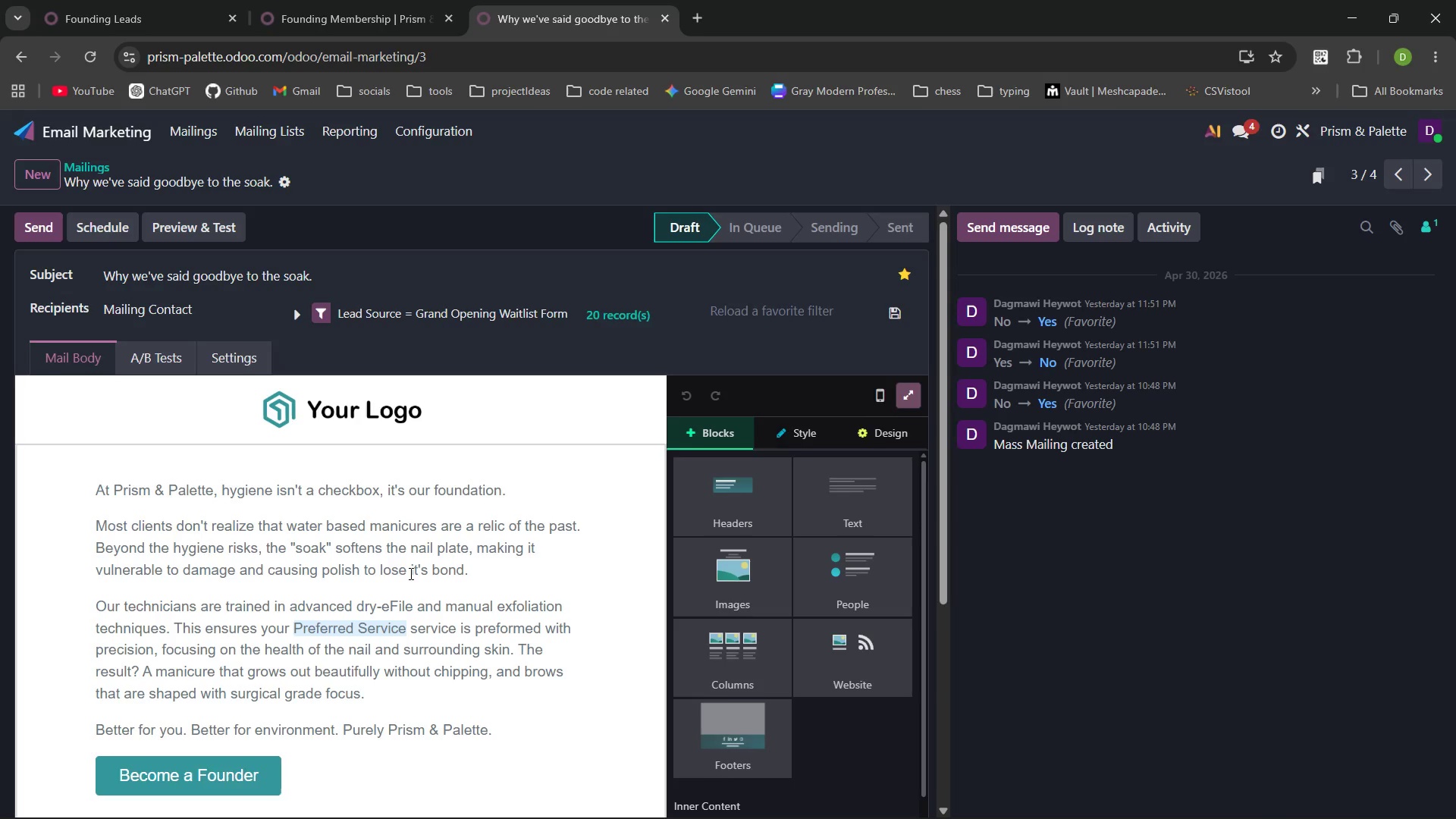 
left_click([94, 166])
 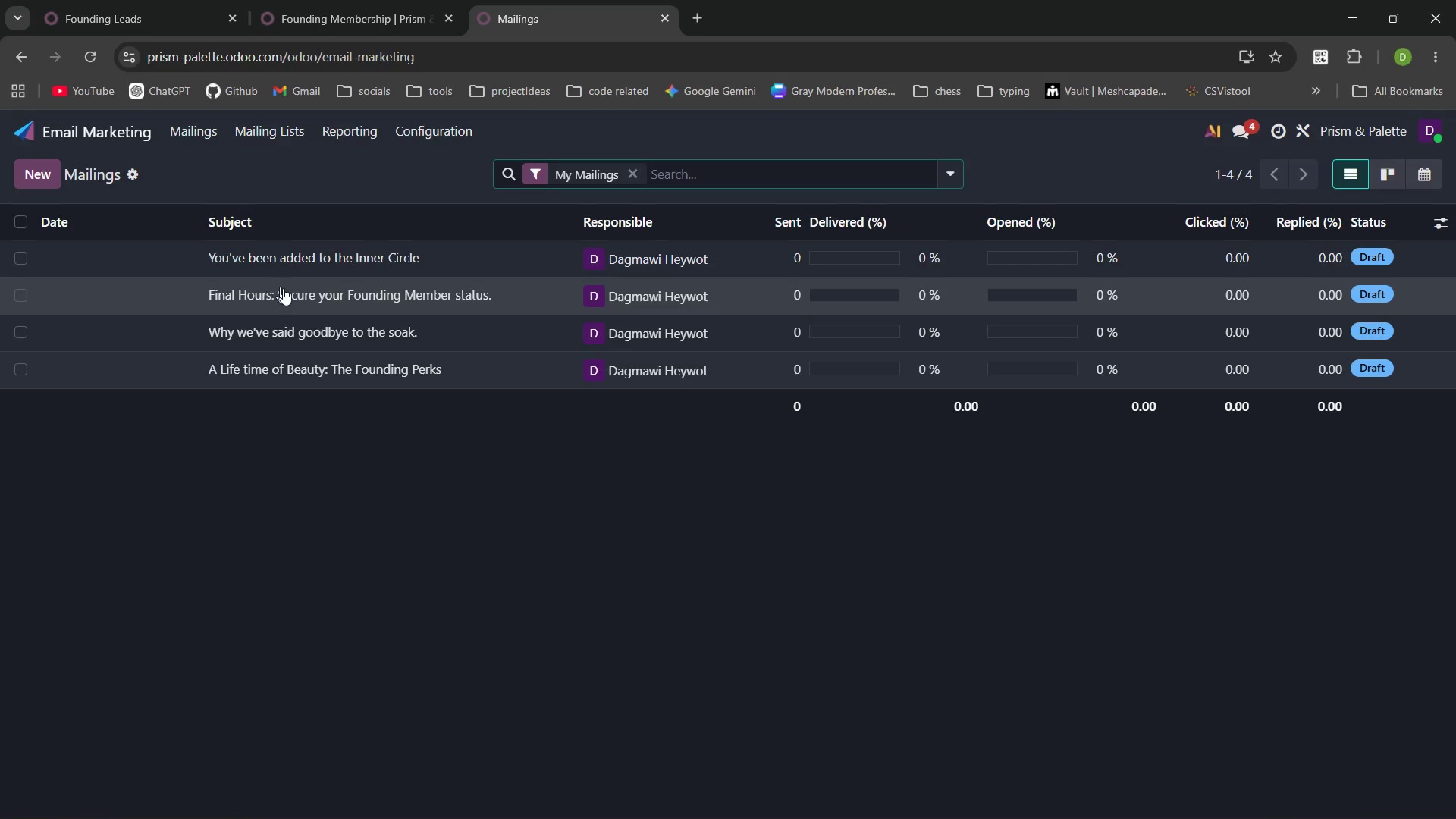 
mouse_move([323, 333])
 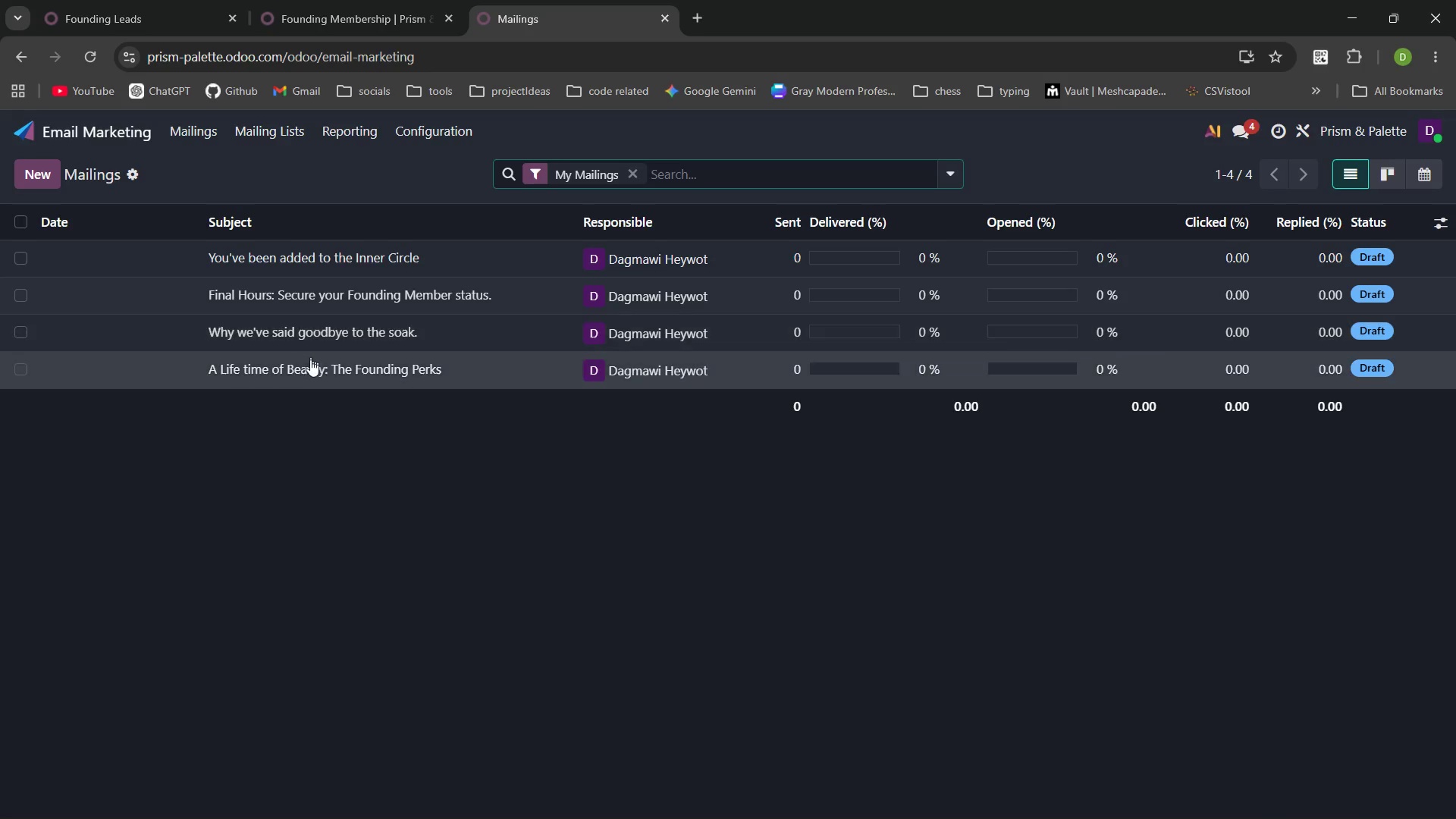 
left_click([310, 370])
 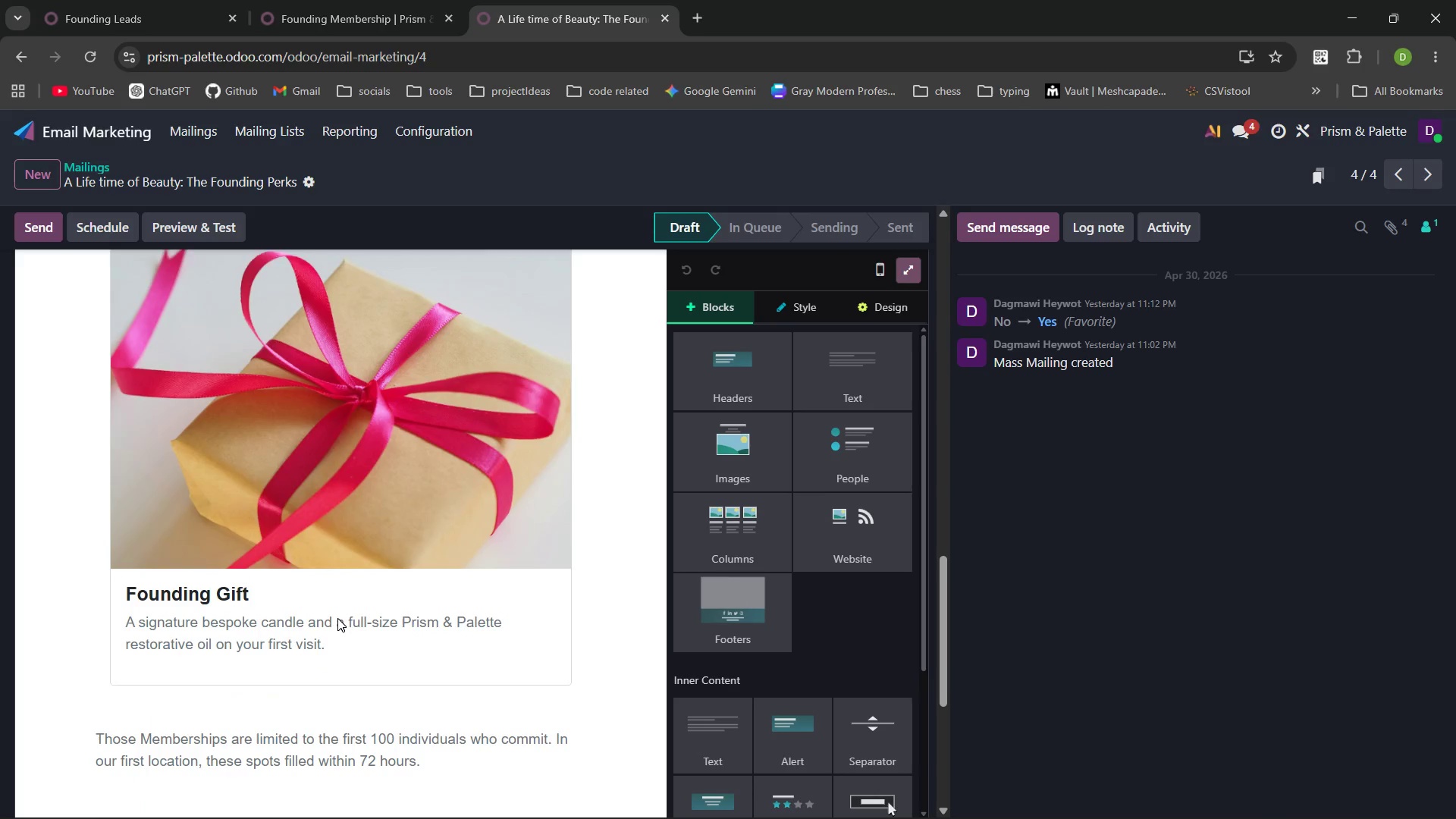 
wait(13.12)
 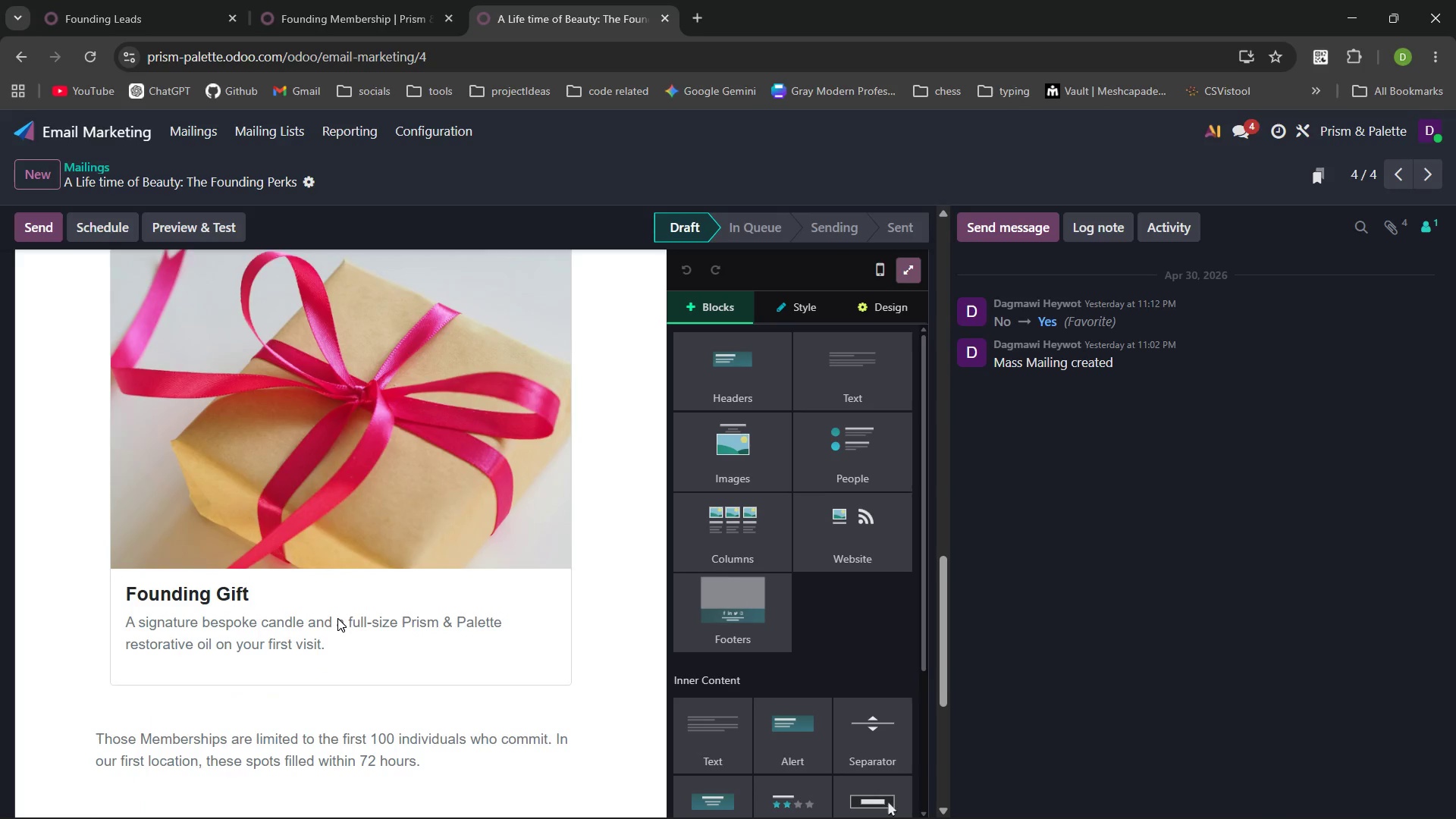 
left_click([94, 162])
 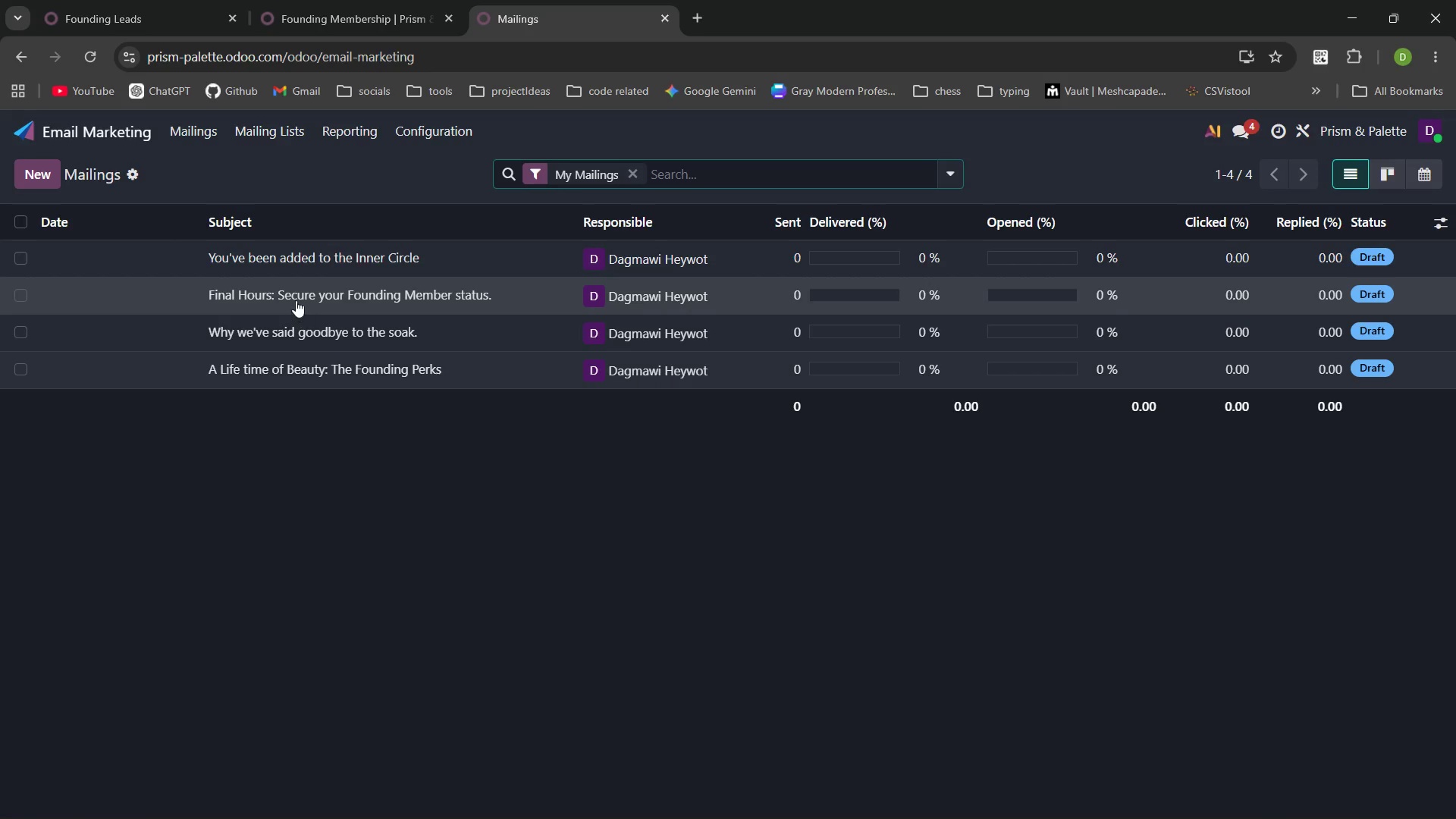 
left_click([295, 295])
 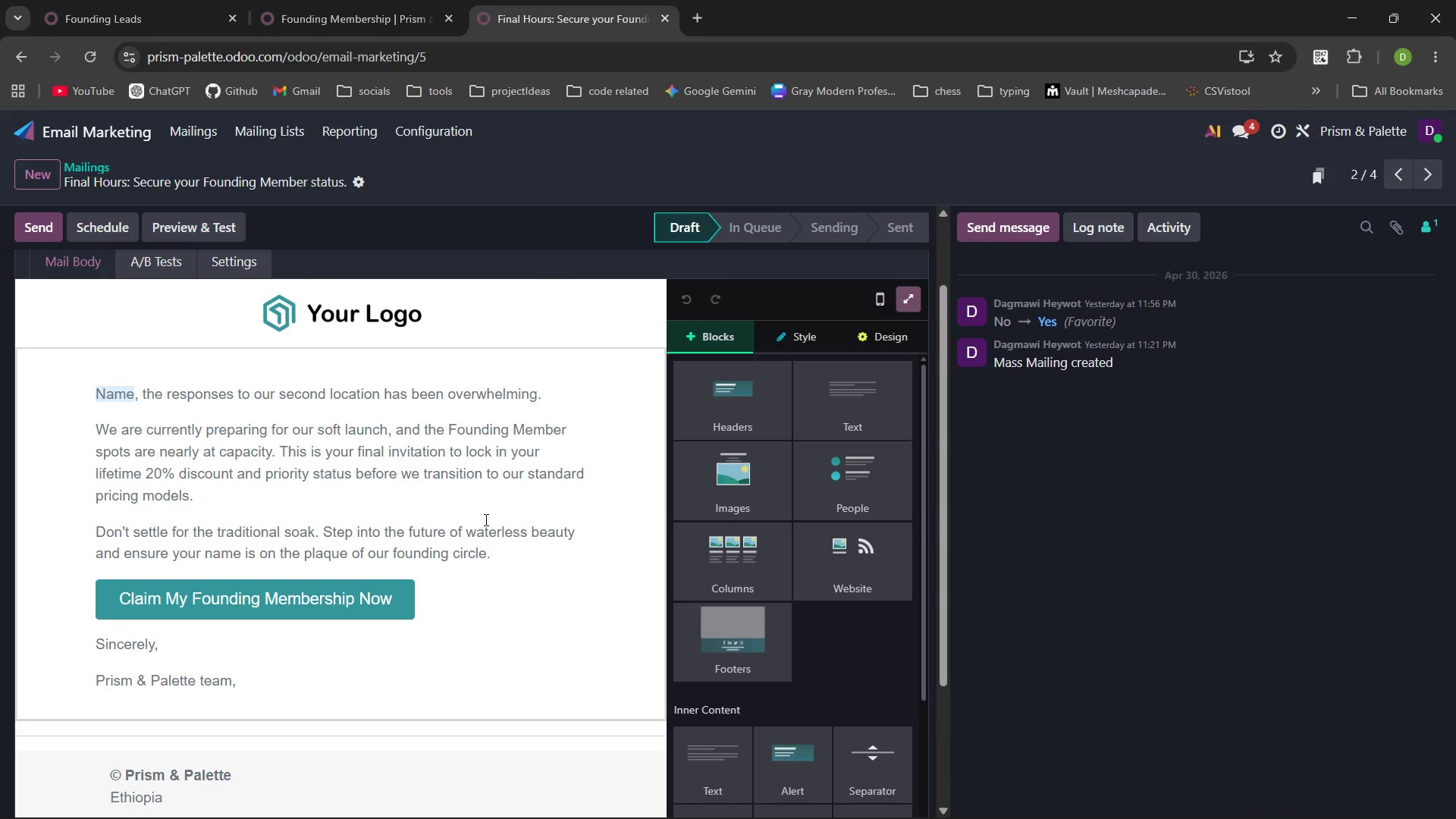 
wait(8.16)
 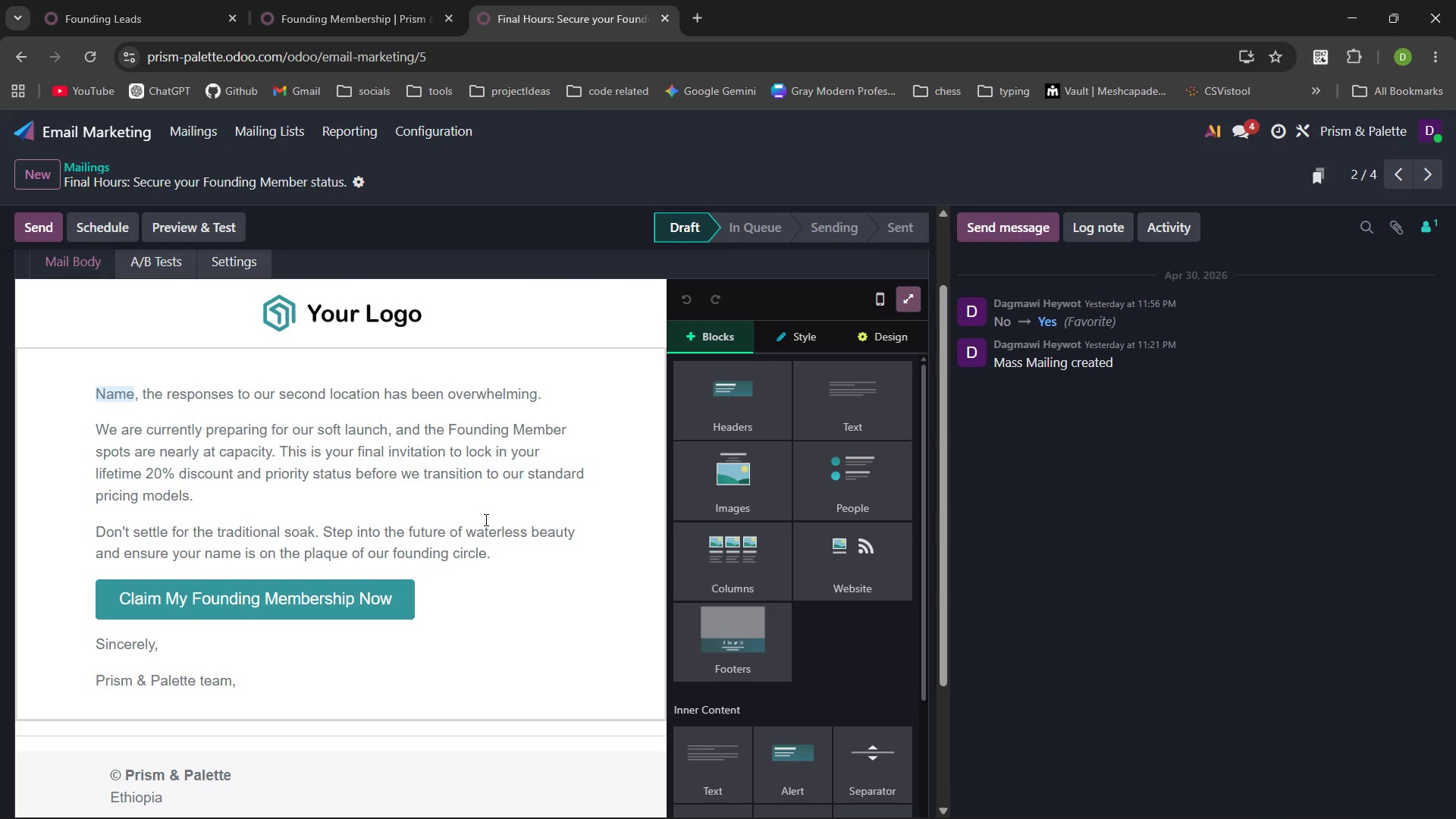 
left_click([636, 30])
 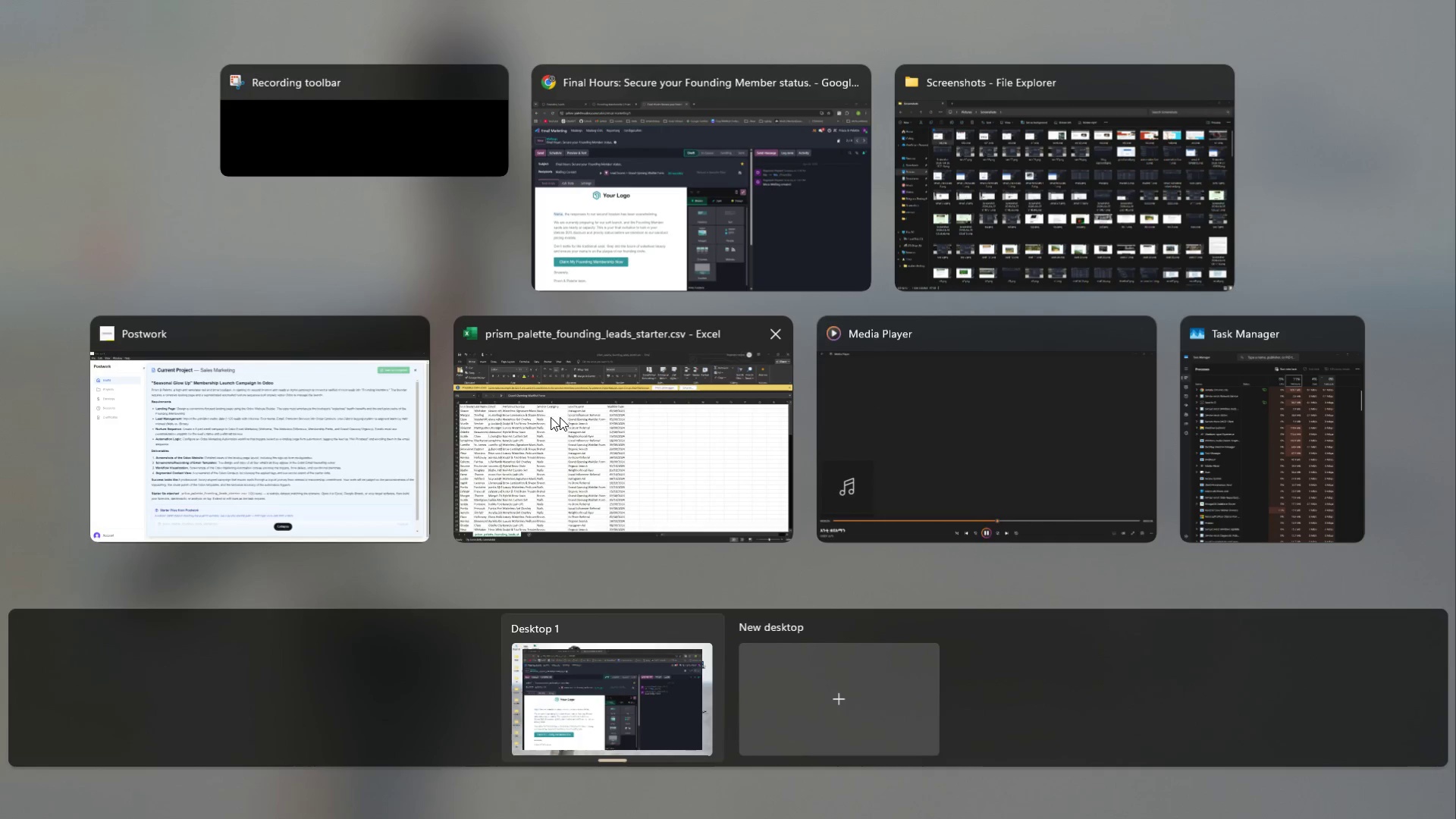 
left_click([246, 405])
 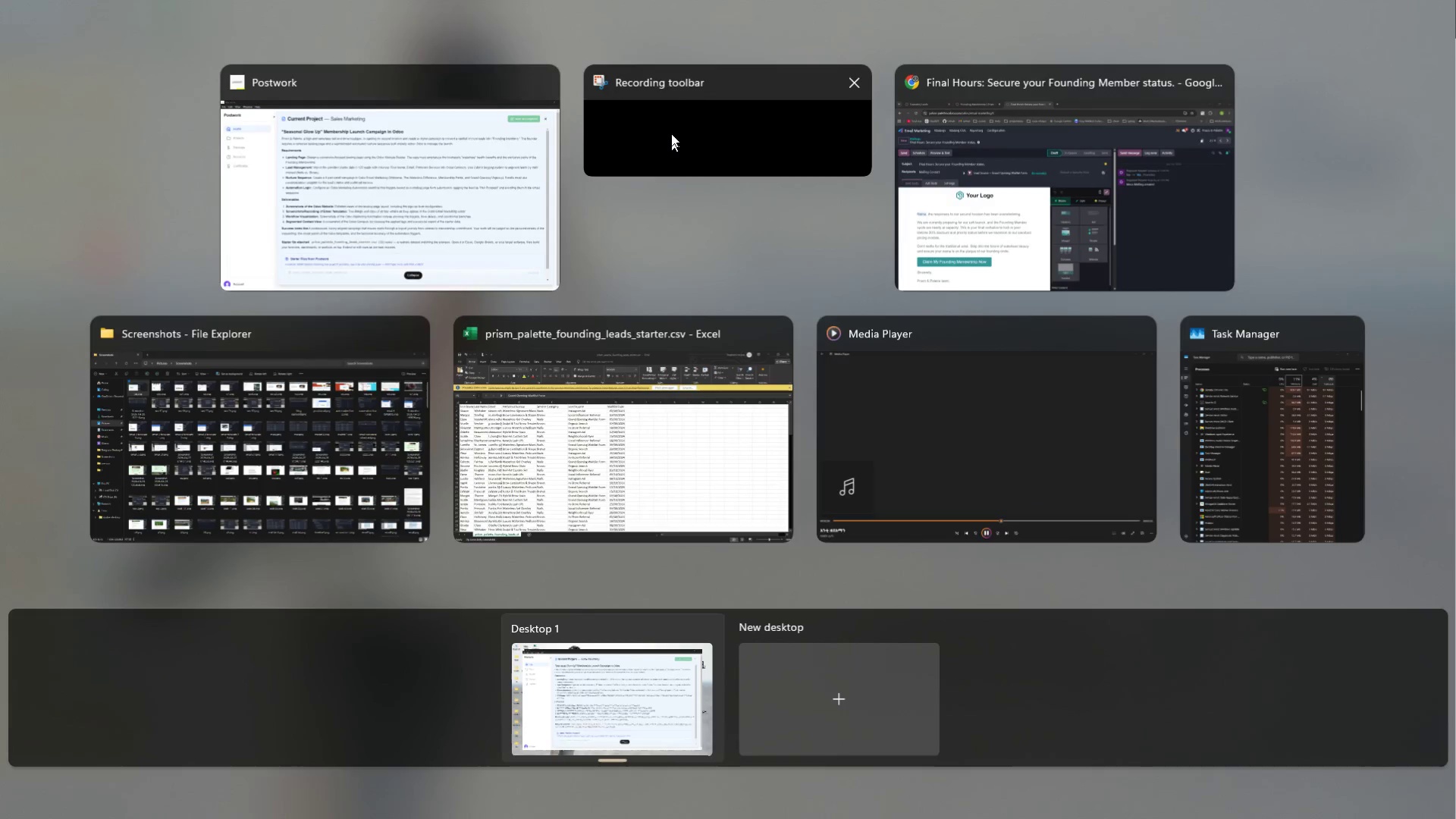 
wait(5.16)
 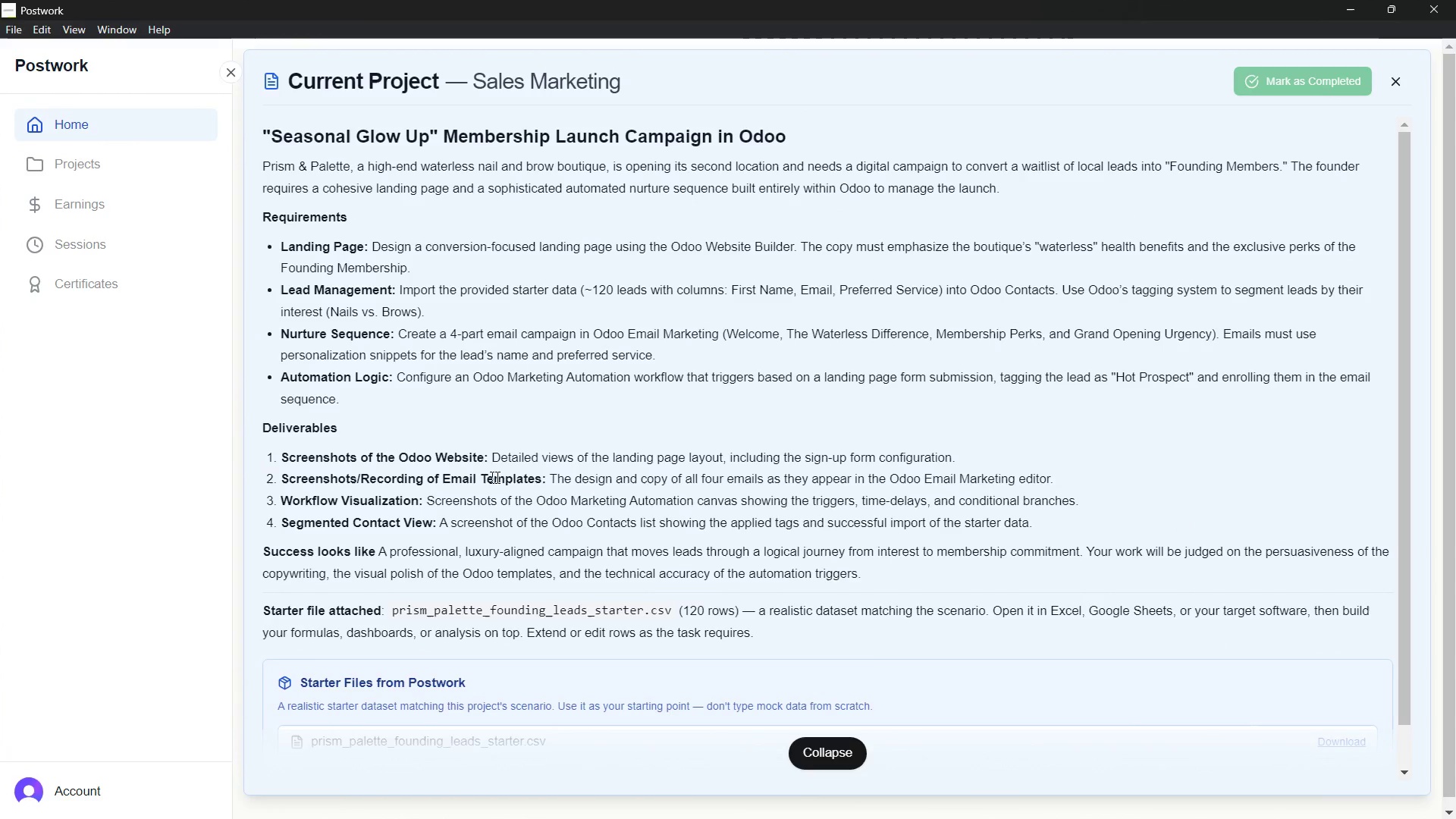 
left_click([672, 95])
 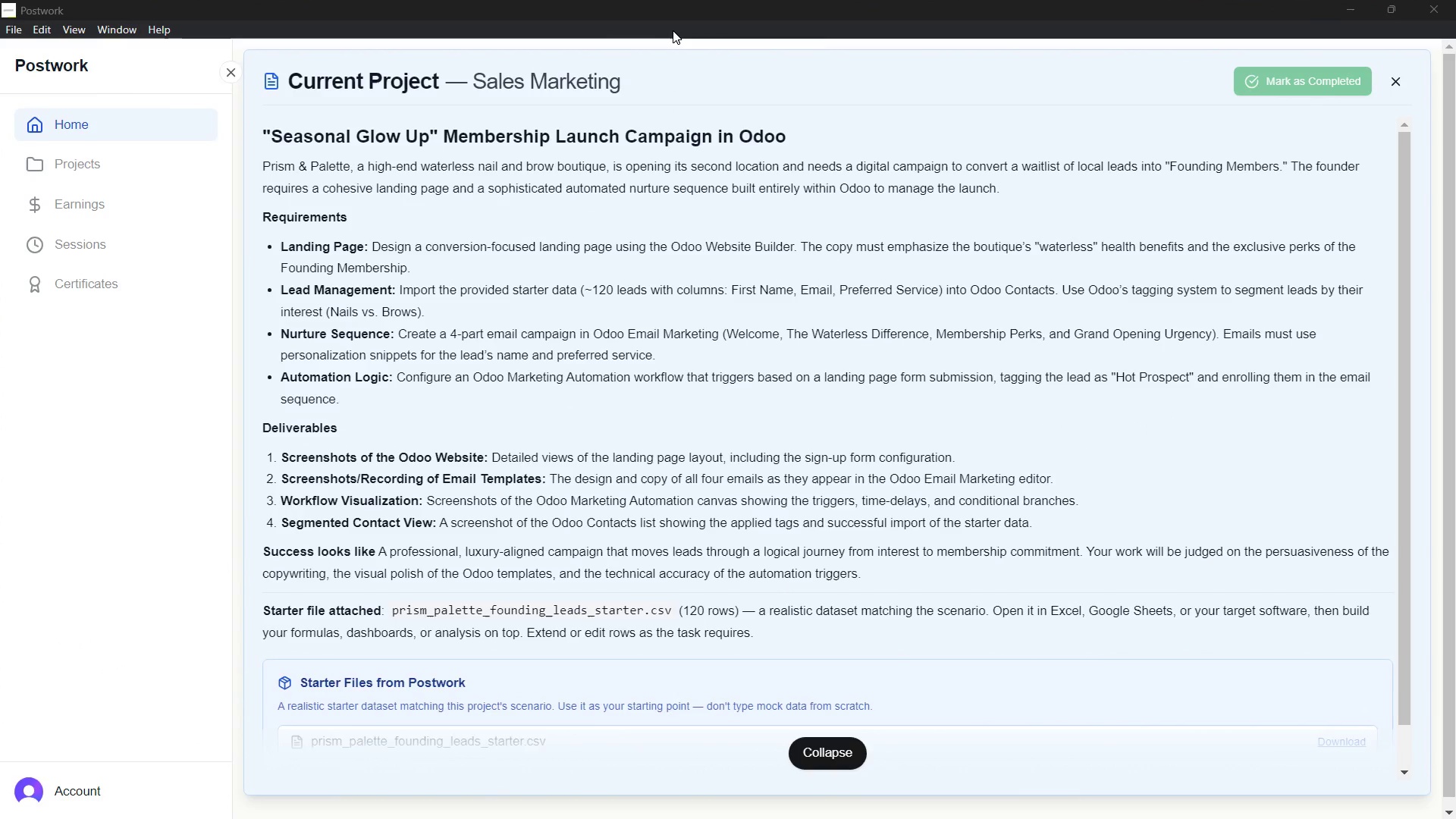 
left_click([673, 30])
 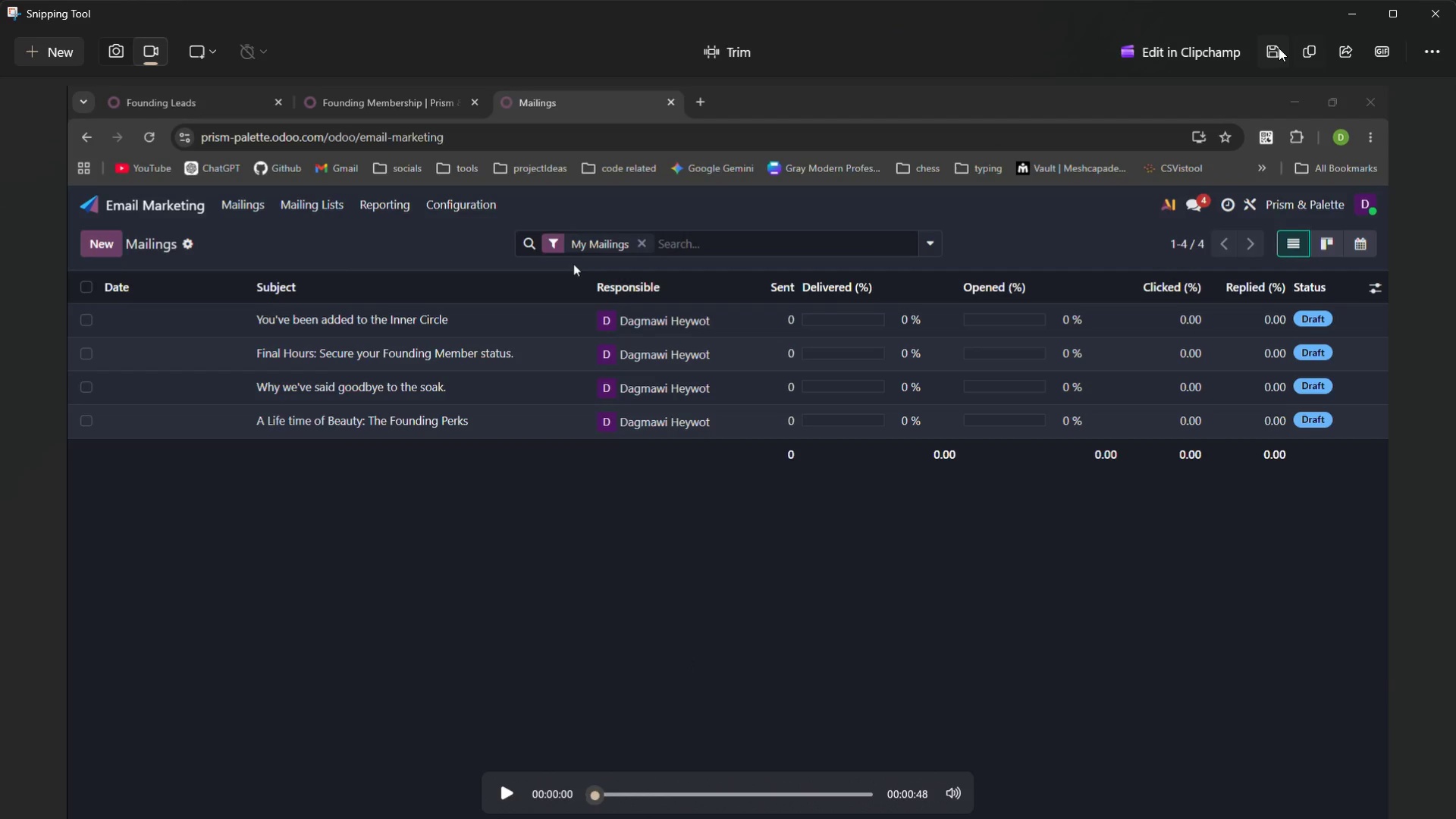 
wait(6.27)
 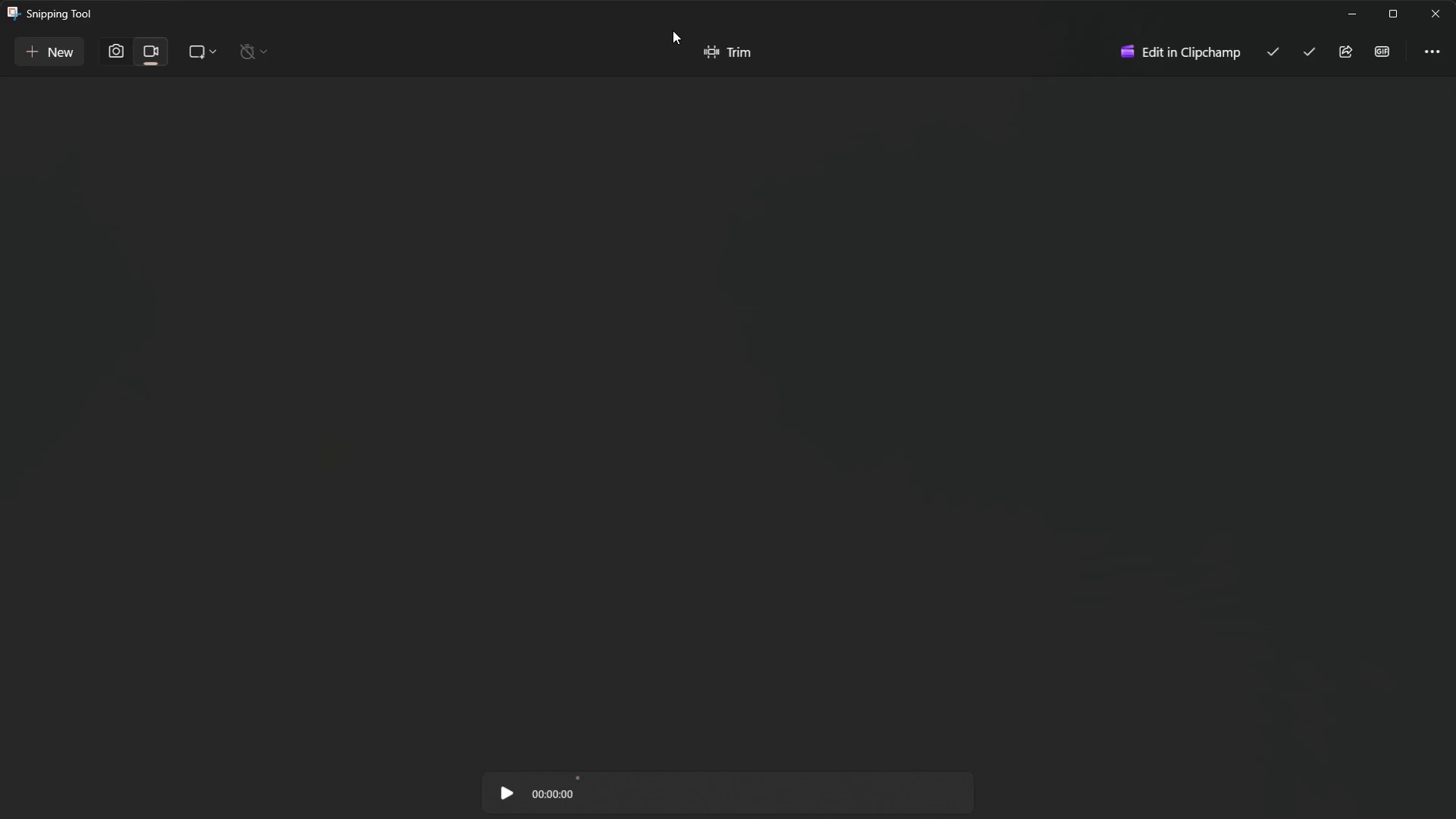 
left_click([1276, 48])
 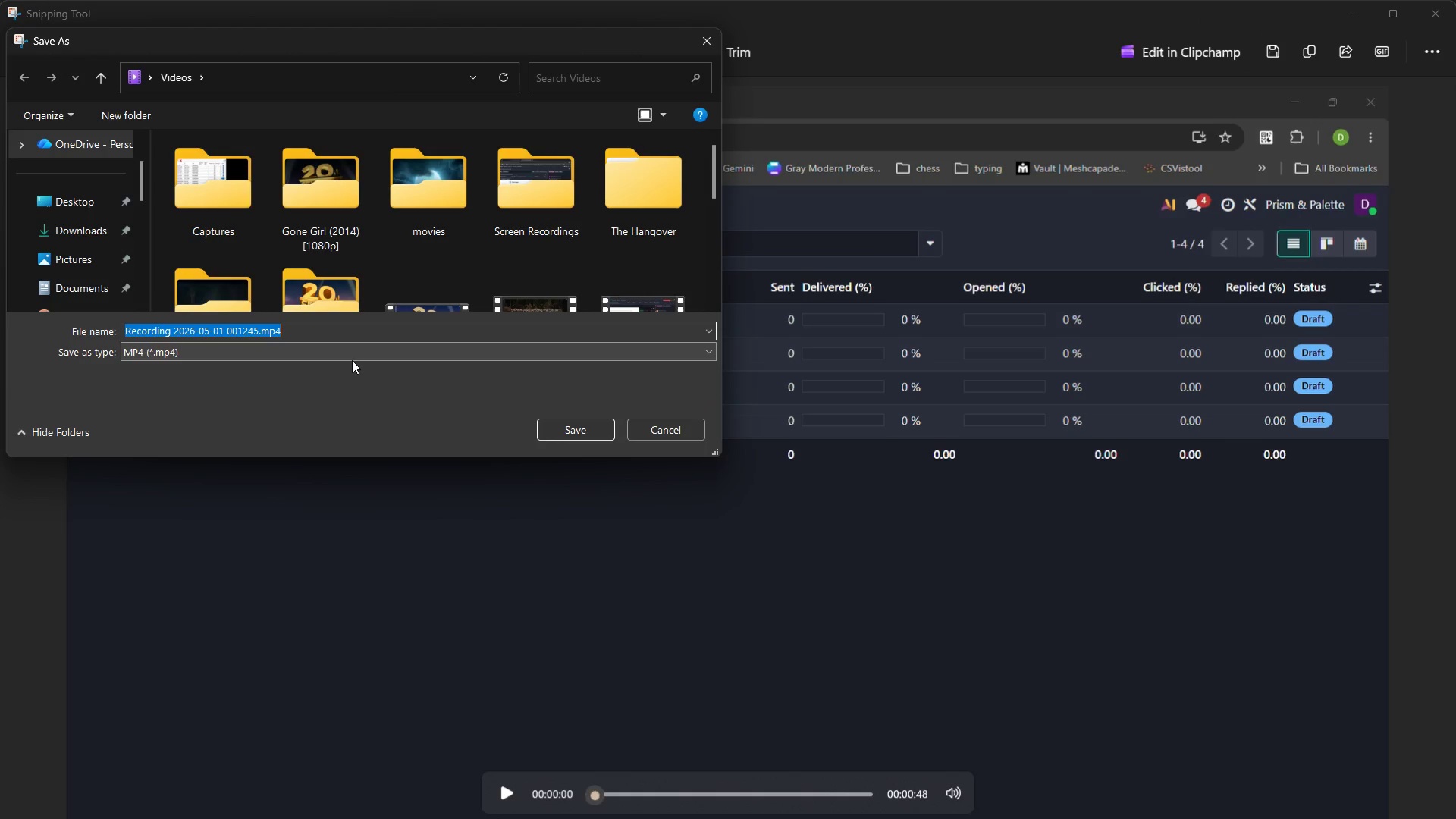 
key(ArrowLeft)
 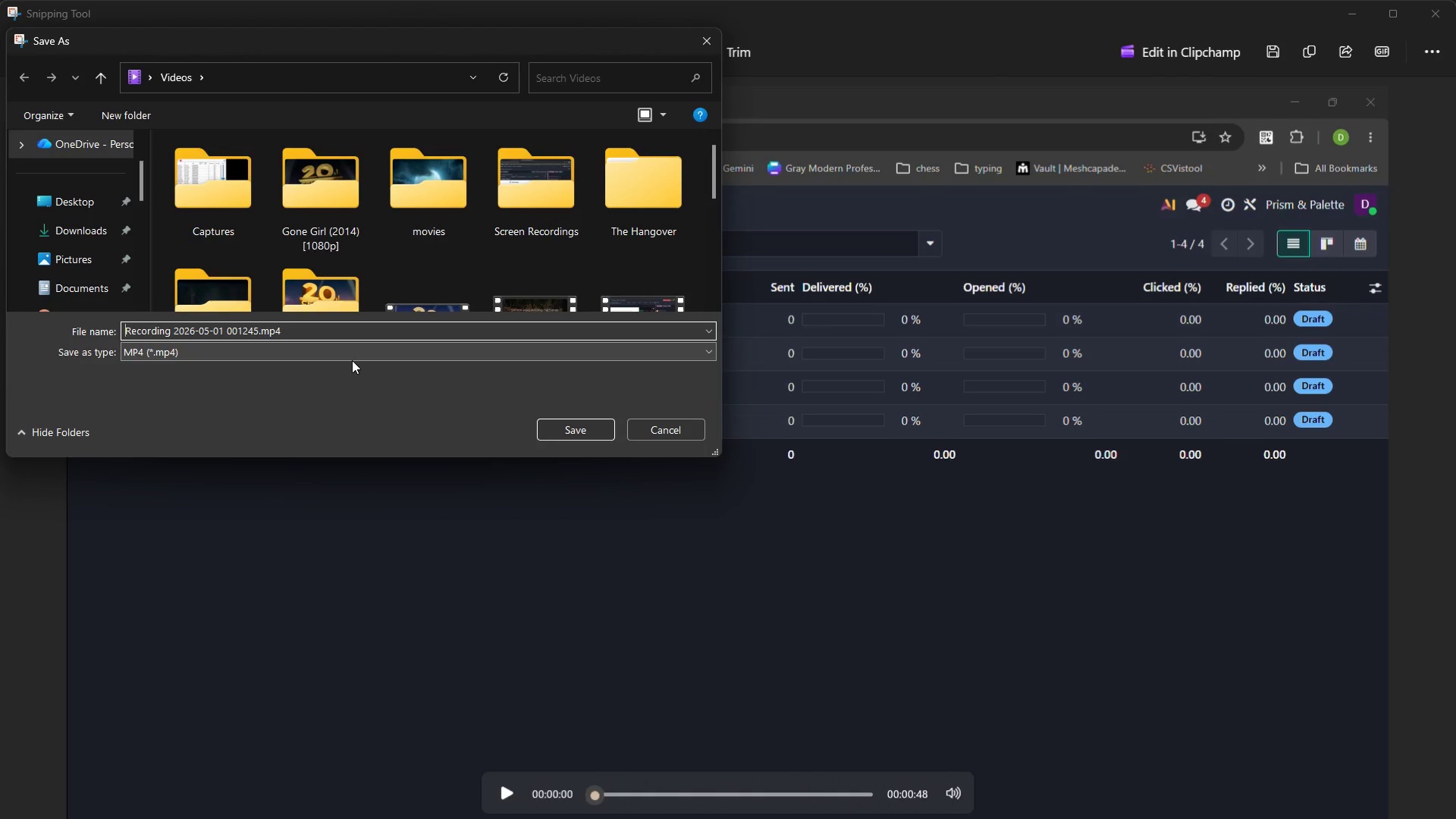 
key(Control+ArrowRight)
 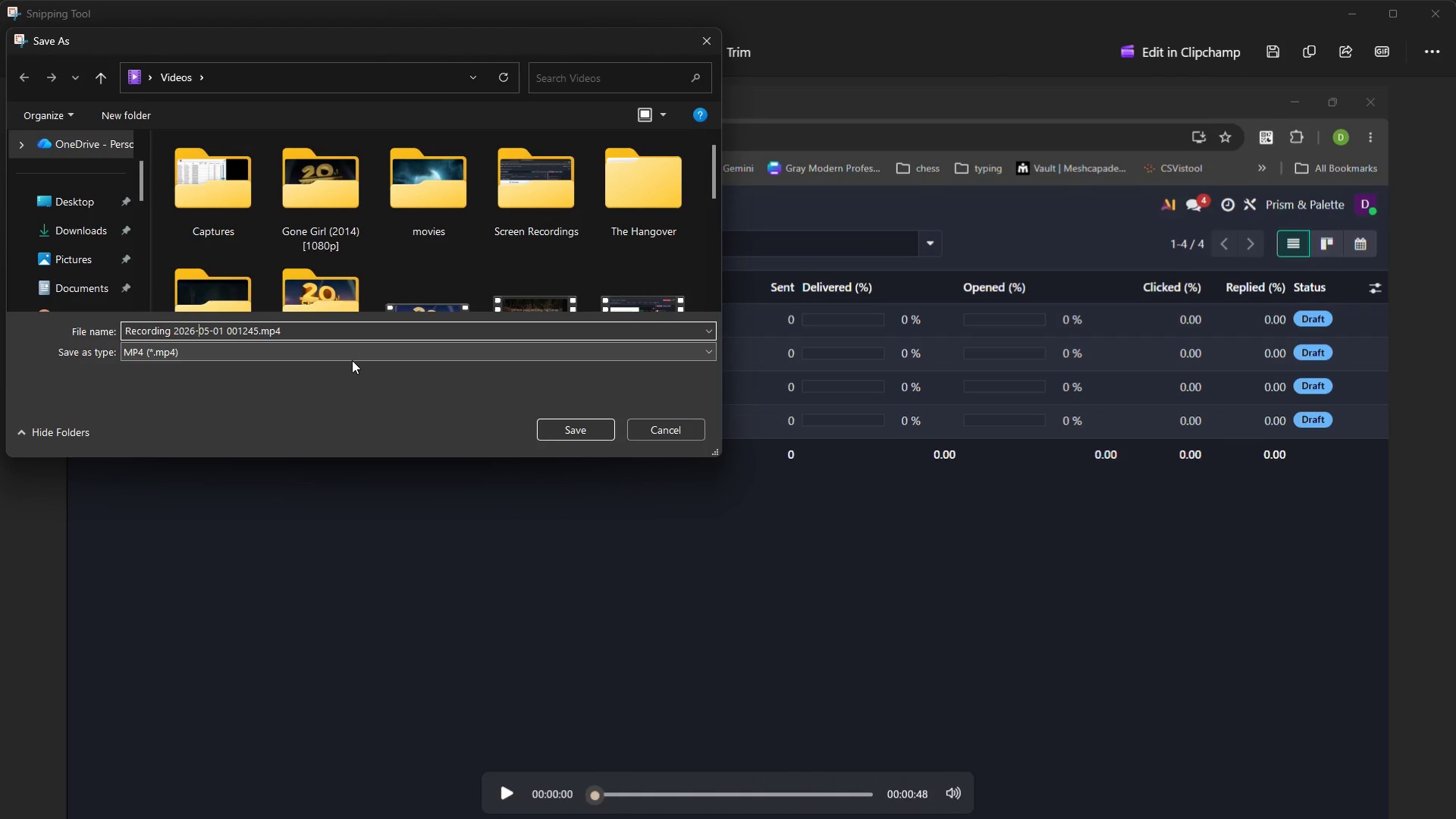 
key(Control+ArrowRight)
 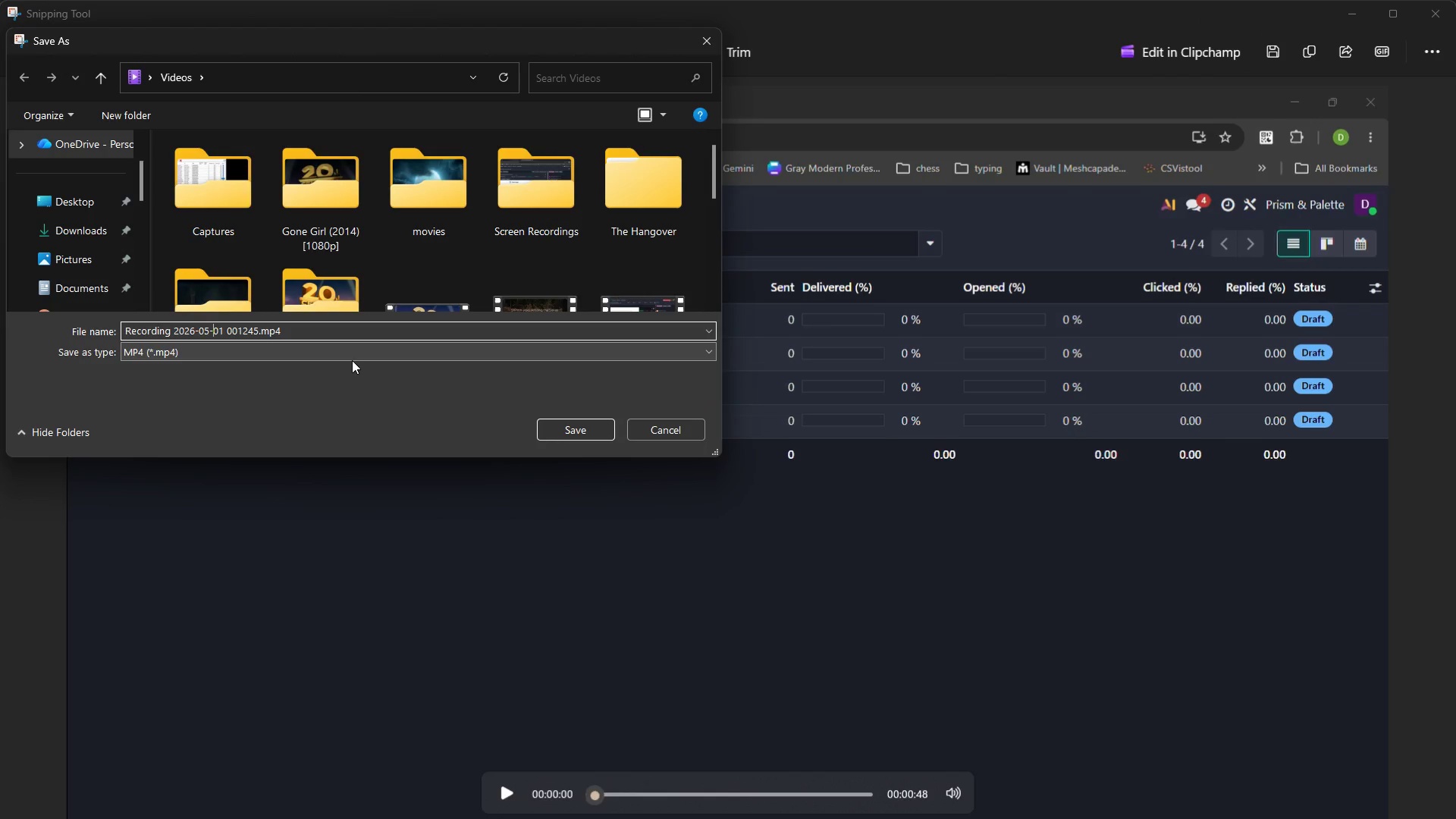 
key(Control+ArrowRight)
 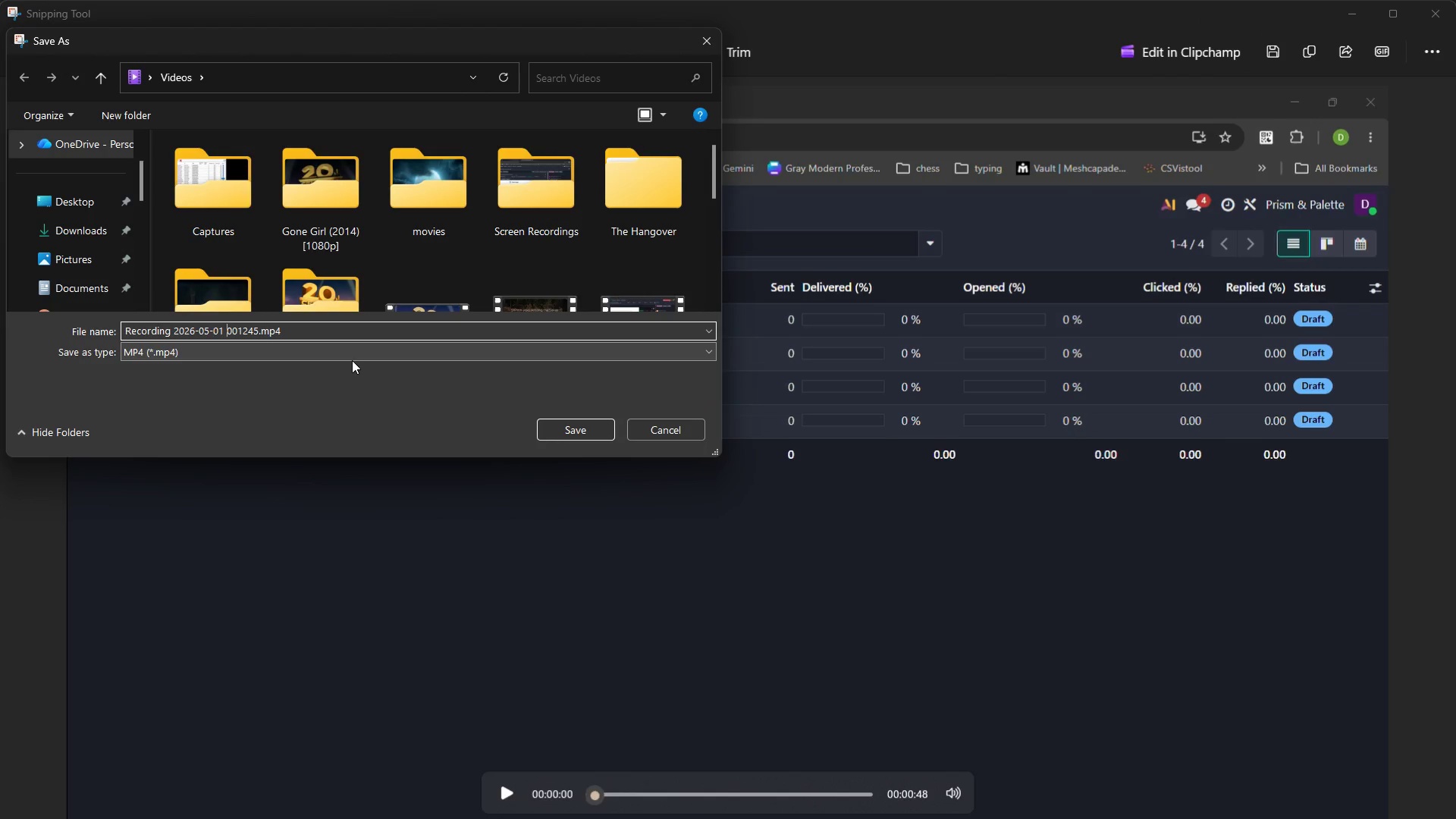 
key(Control+ArrowRight)
 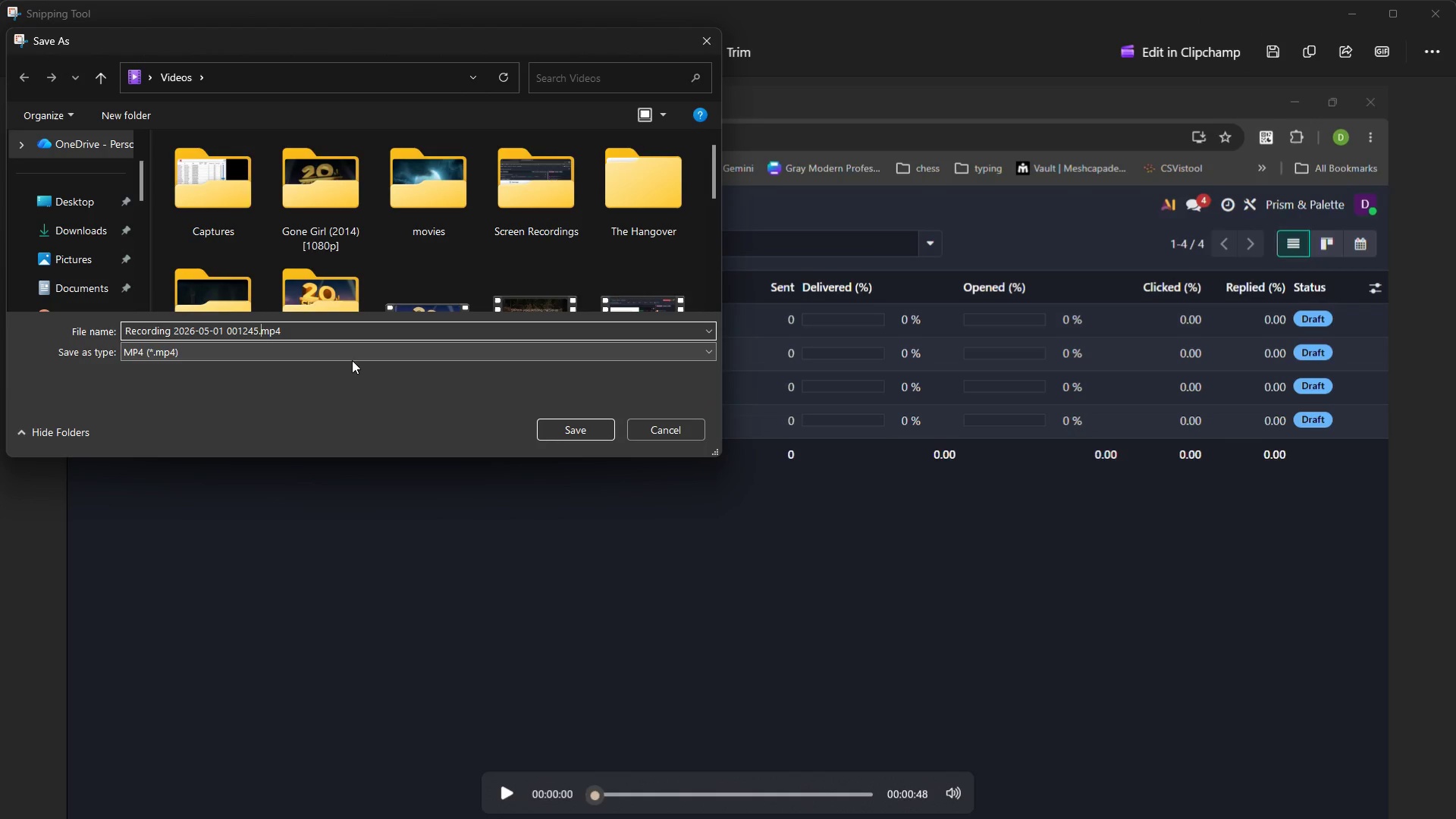 
key(Control+ArrowRight)
 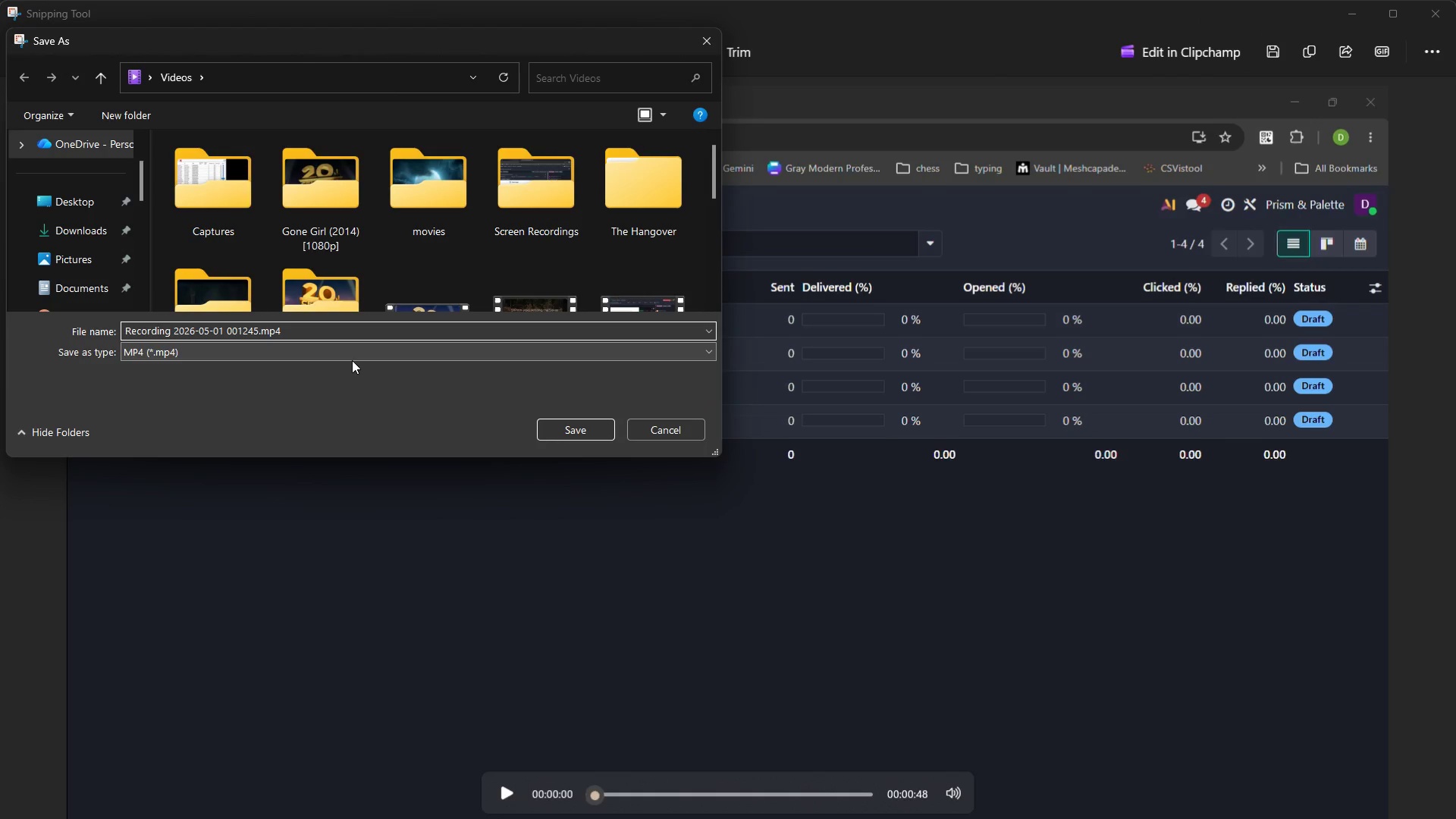 
key(Control+Backspace)
 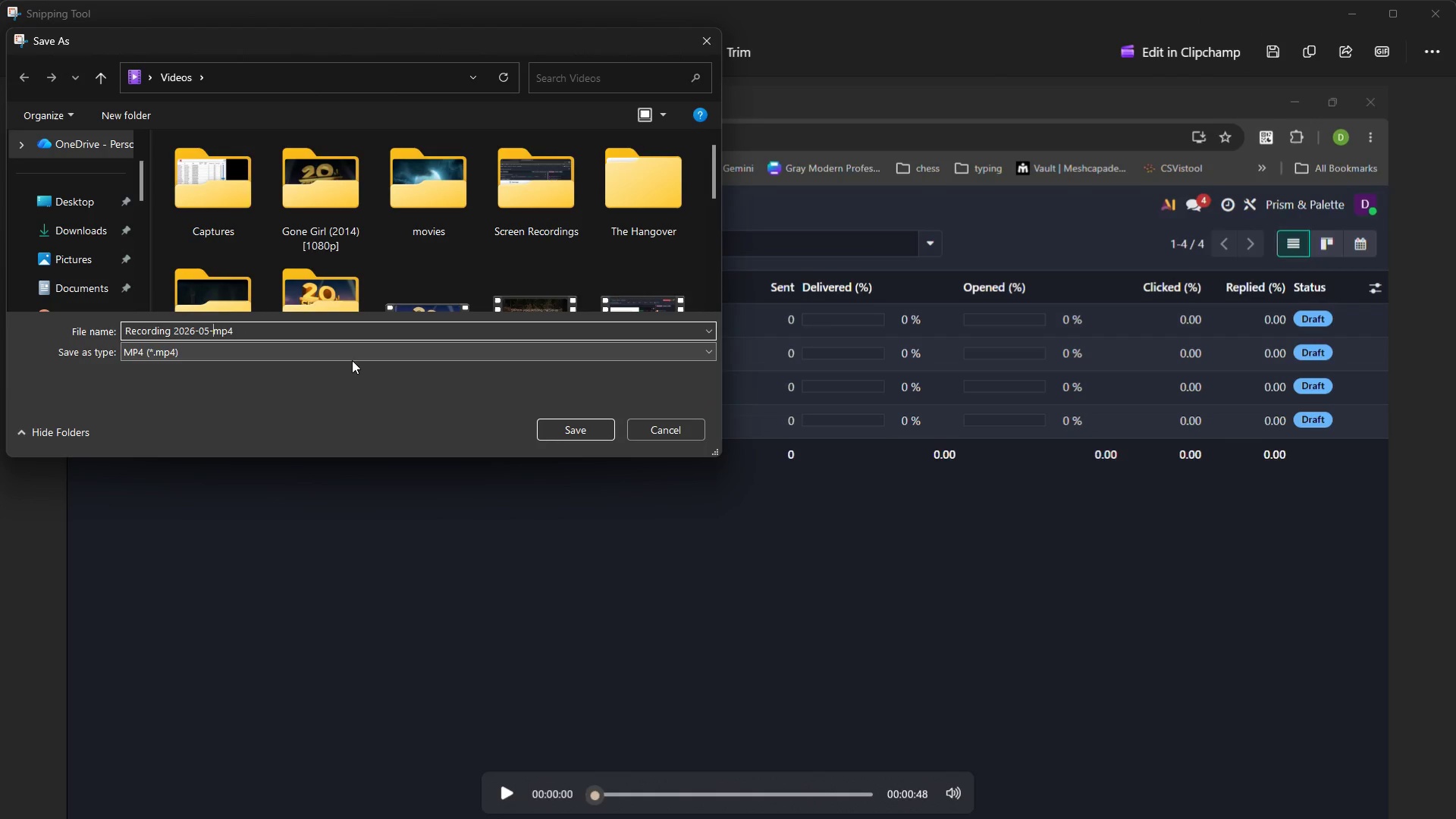 
key(Control+Backspace)
 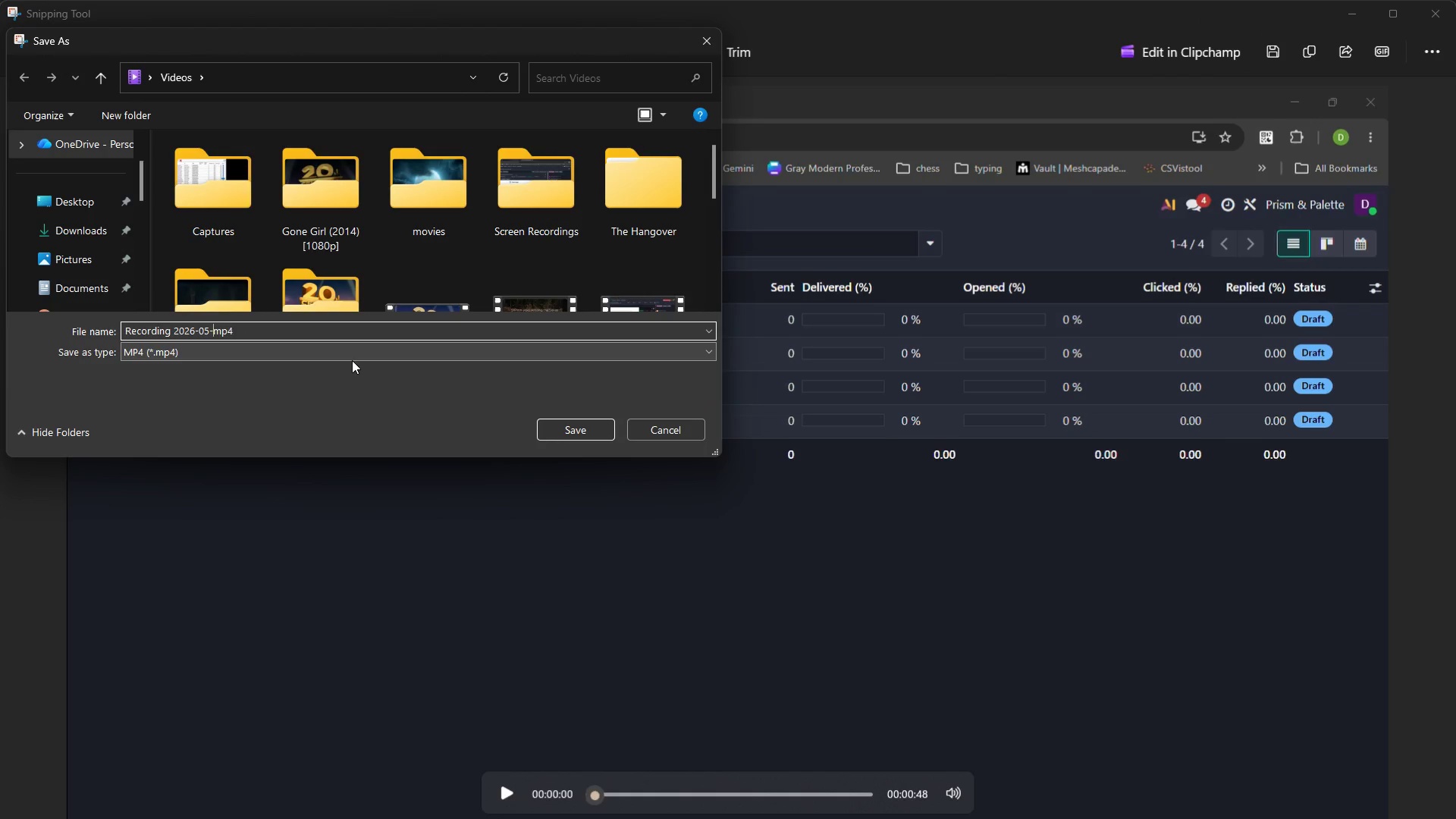 
key(Control+Backspace)
 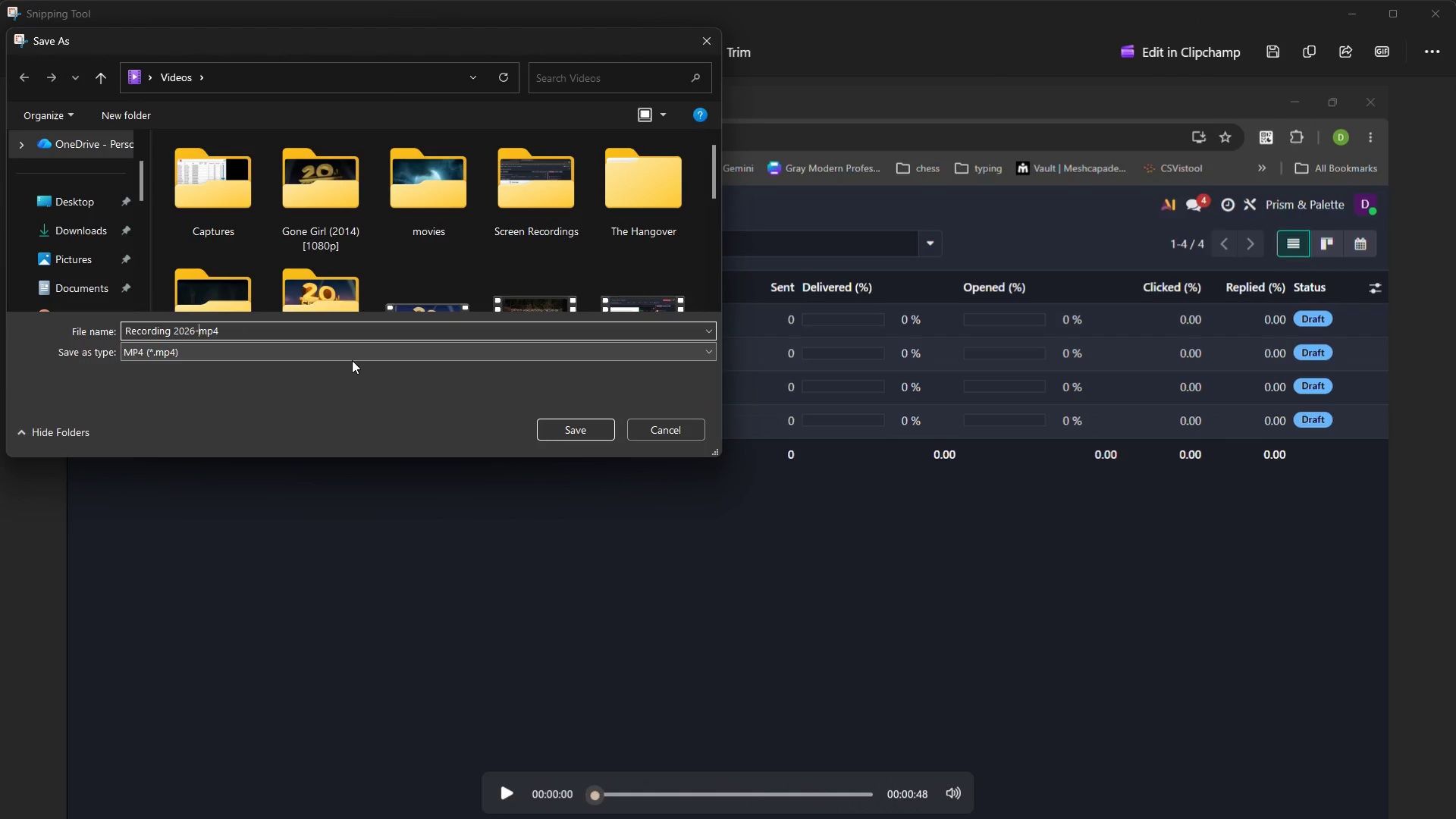 
key(Control+Backspace)
 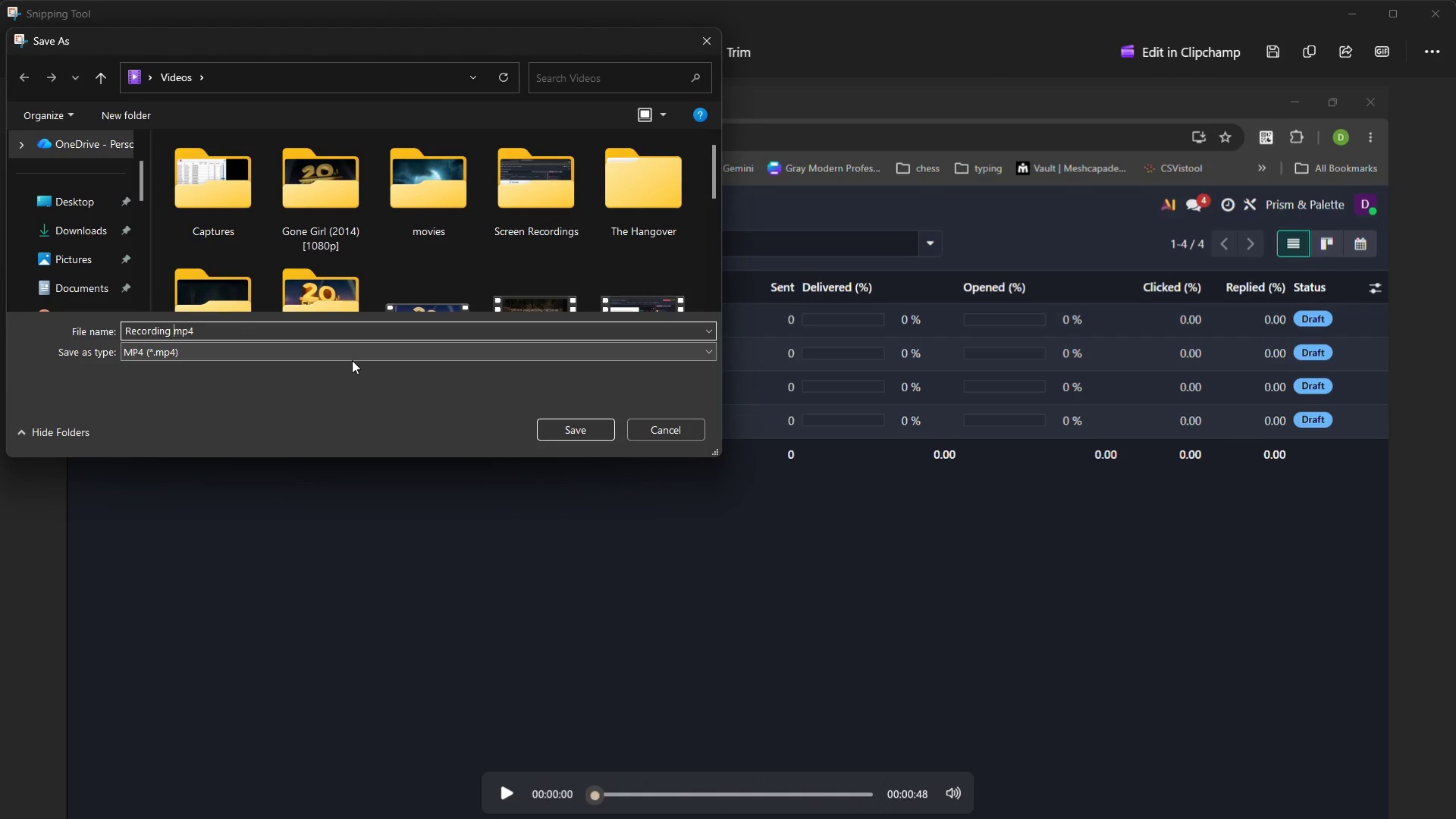 
key(Control+Backspace)
 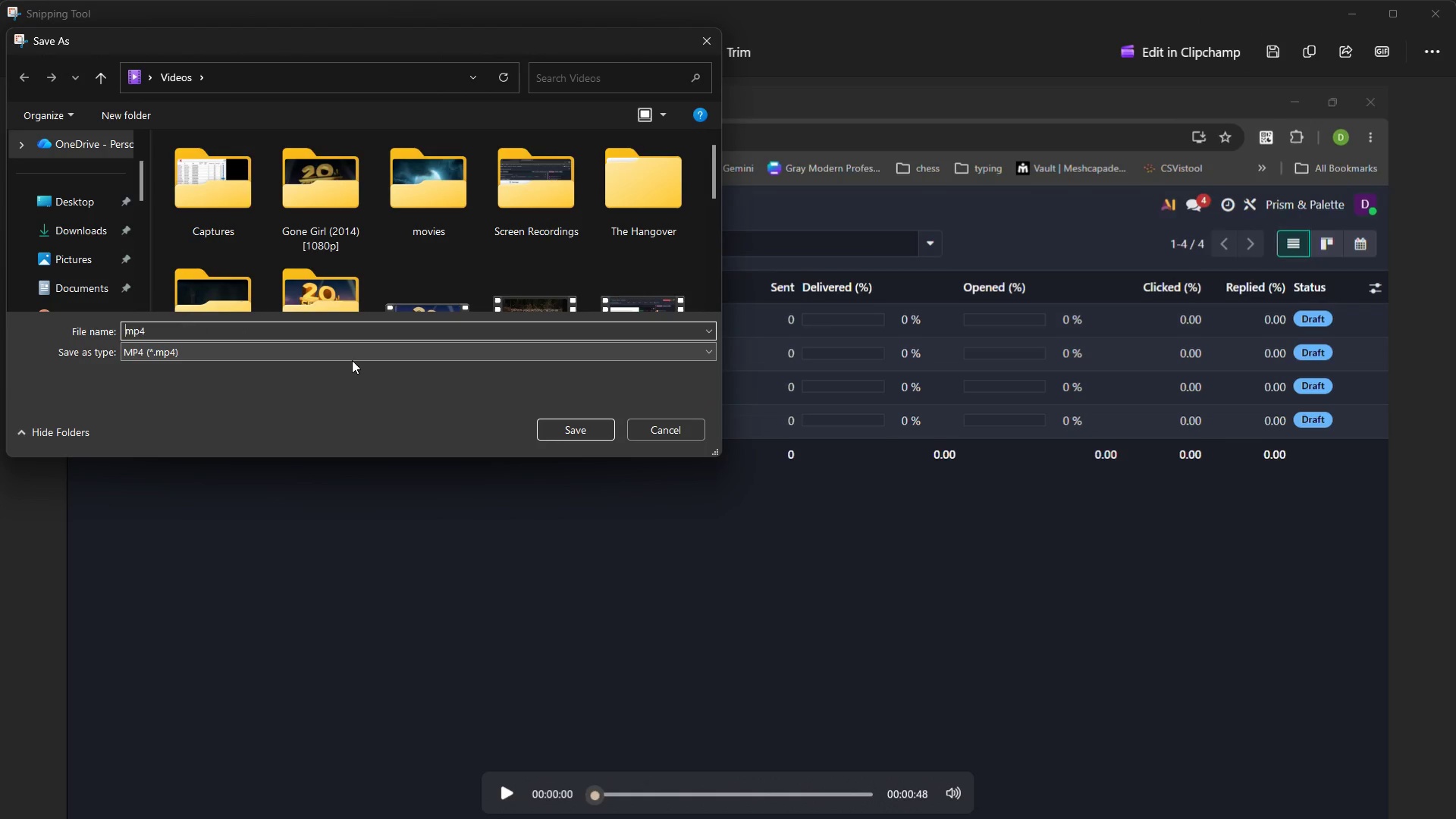 
key(Control+Backspace)
 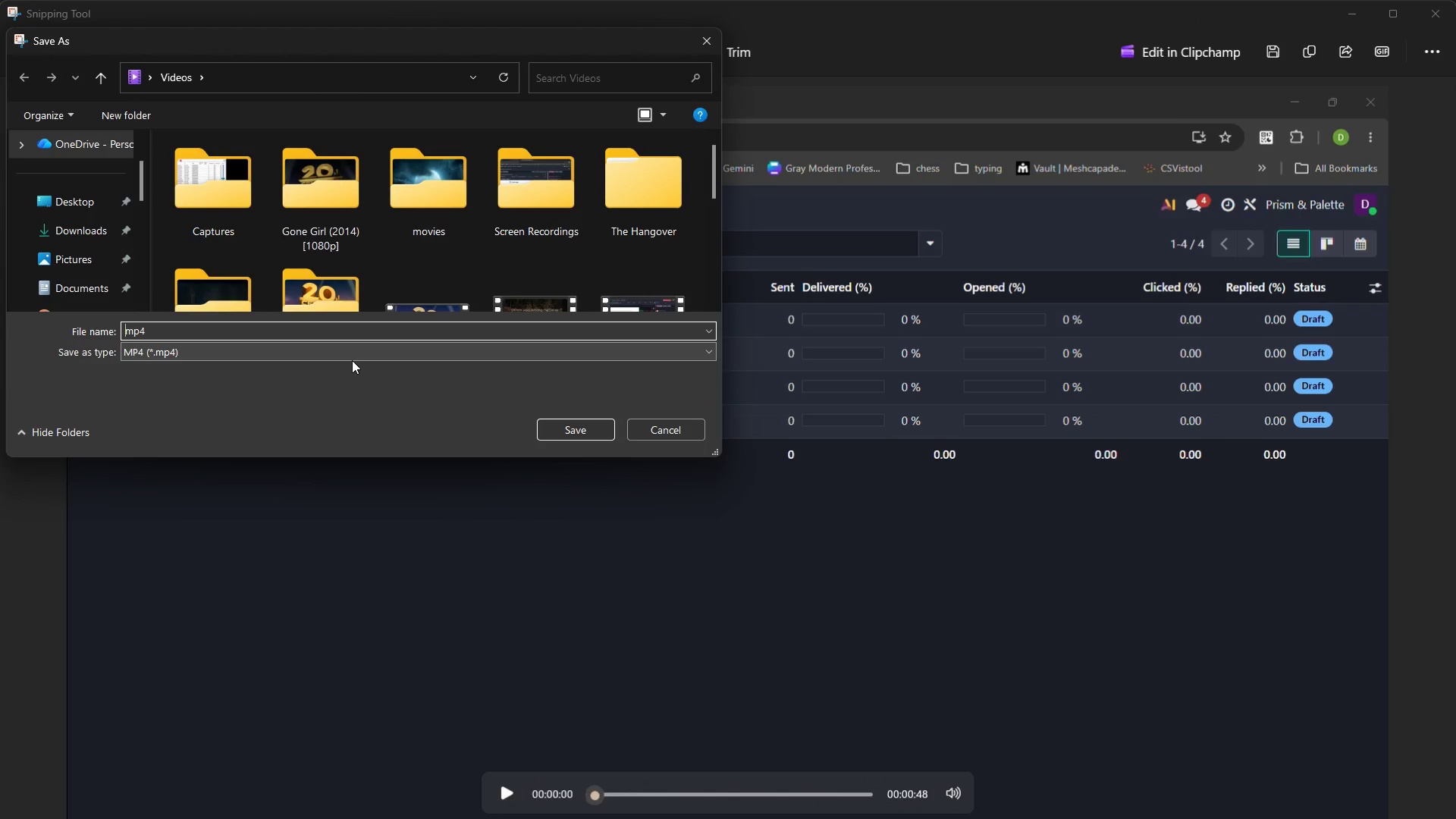 
key(Control+ArrowRight)
 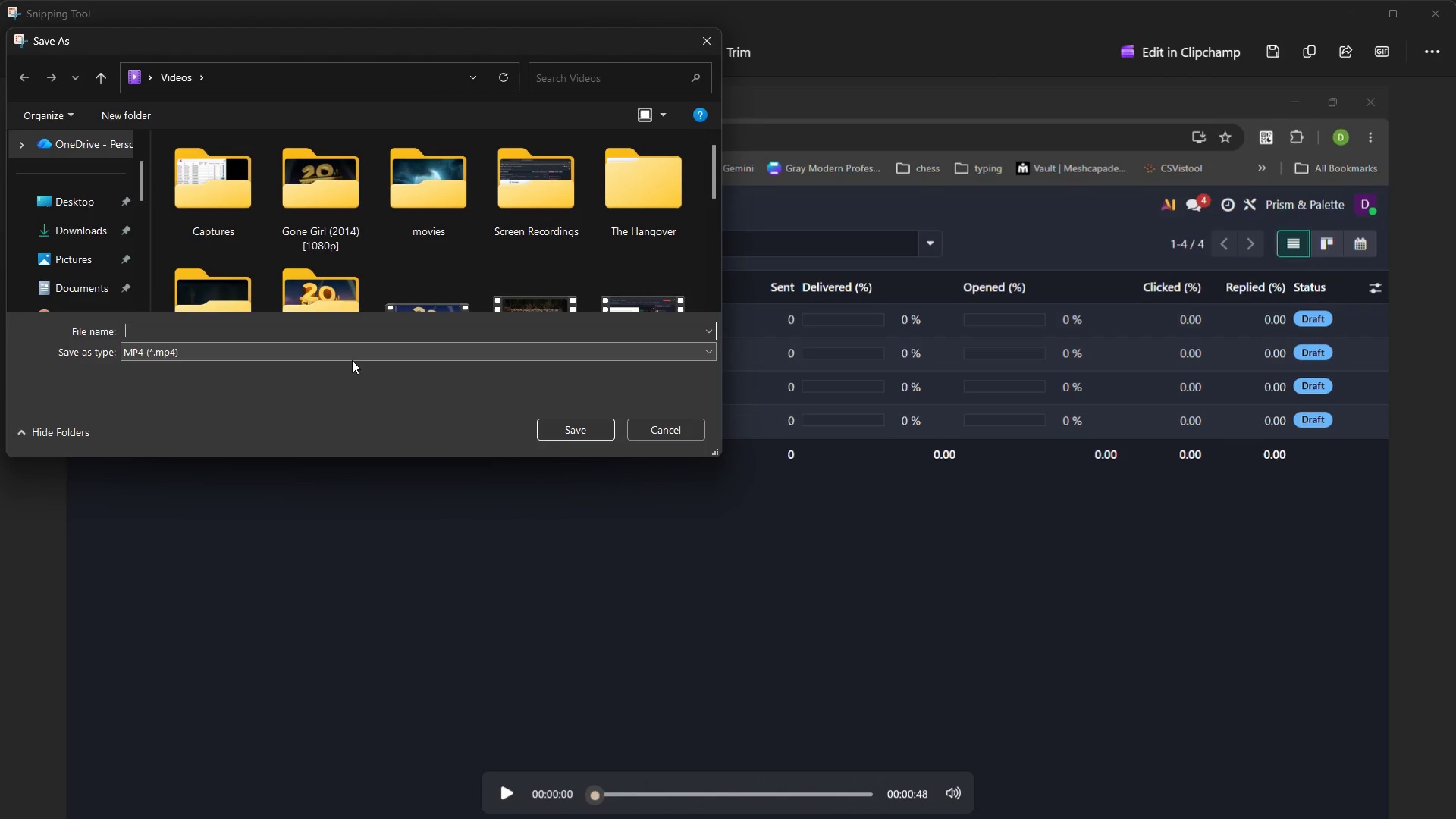 
key(Control+Backspace)
 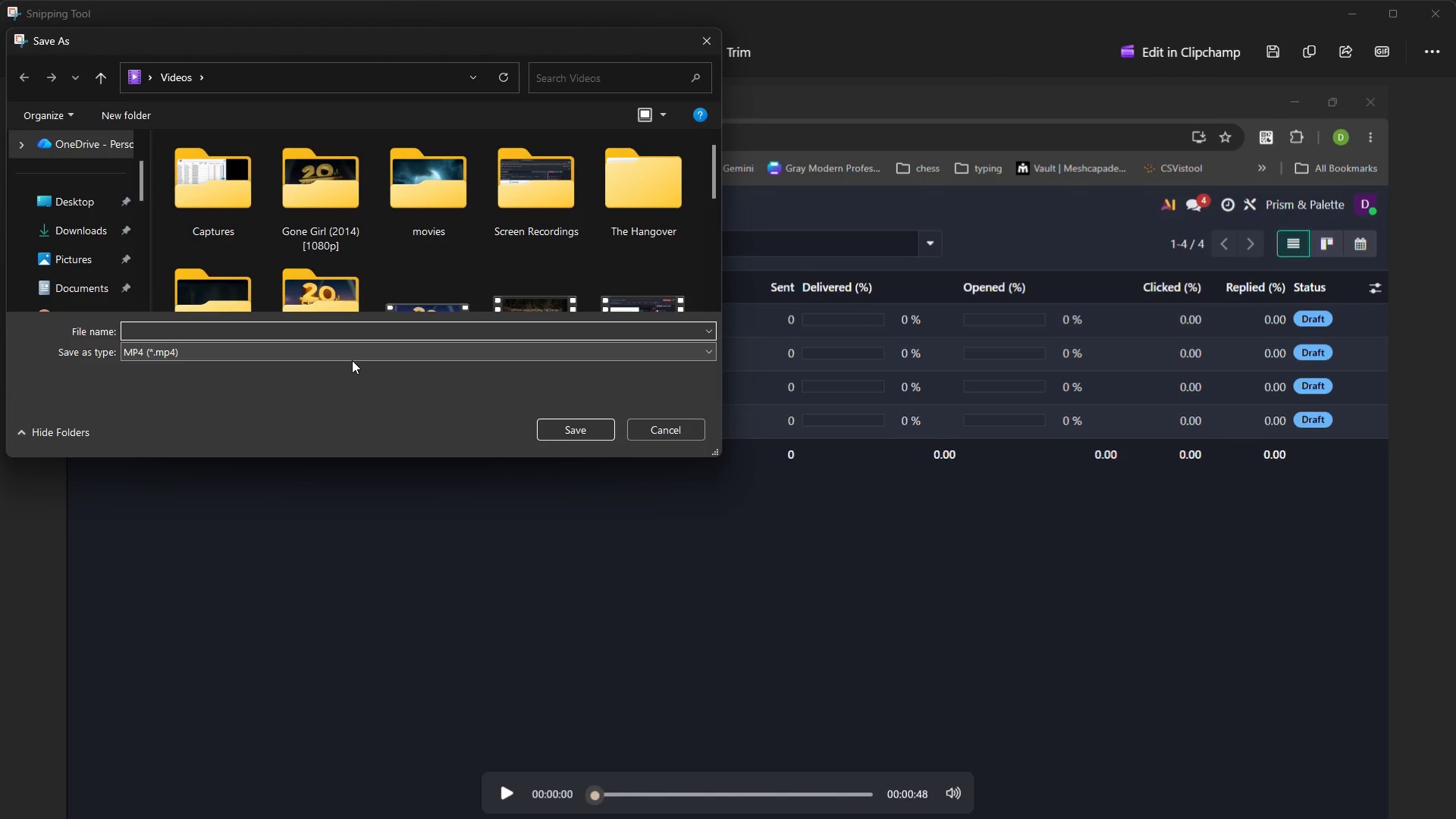 
type(ems)
key(Backspace)
key(Backspace)
 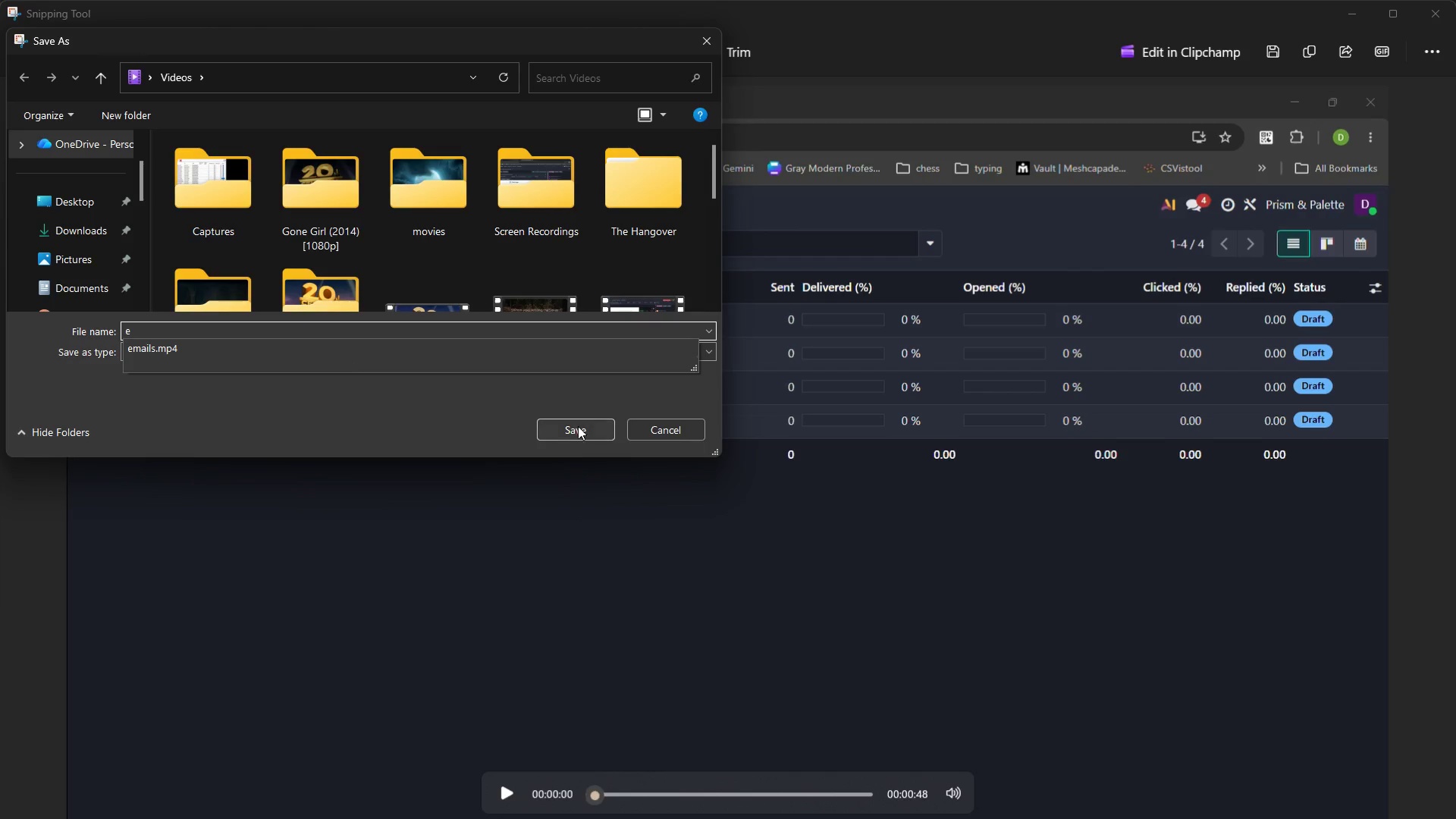 
left_click([579, 427])
 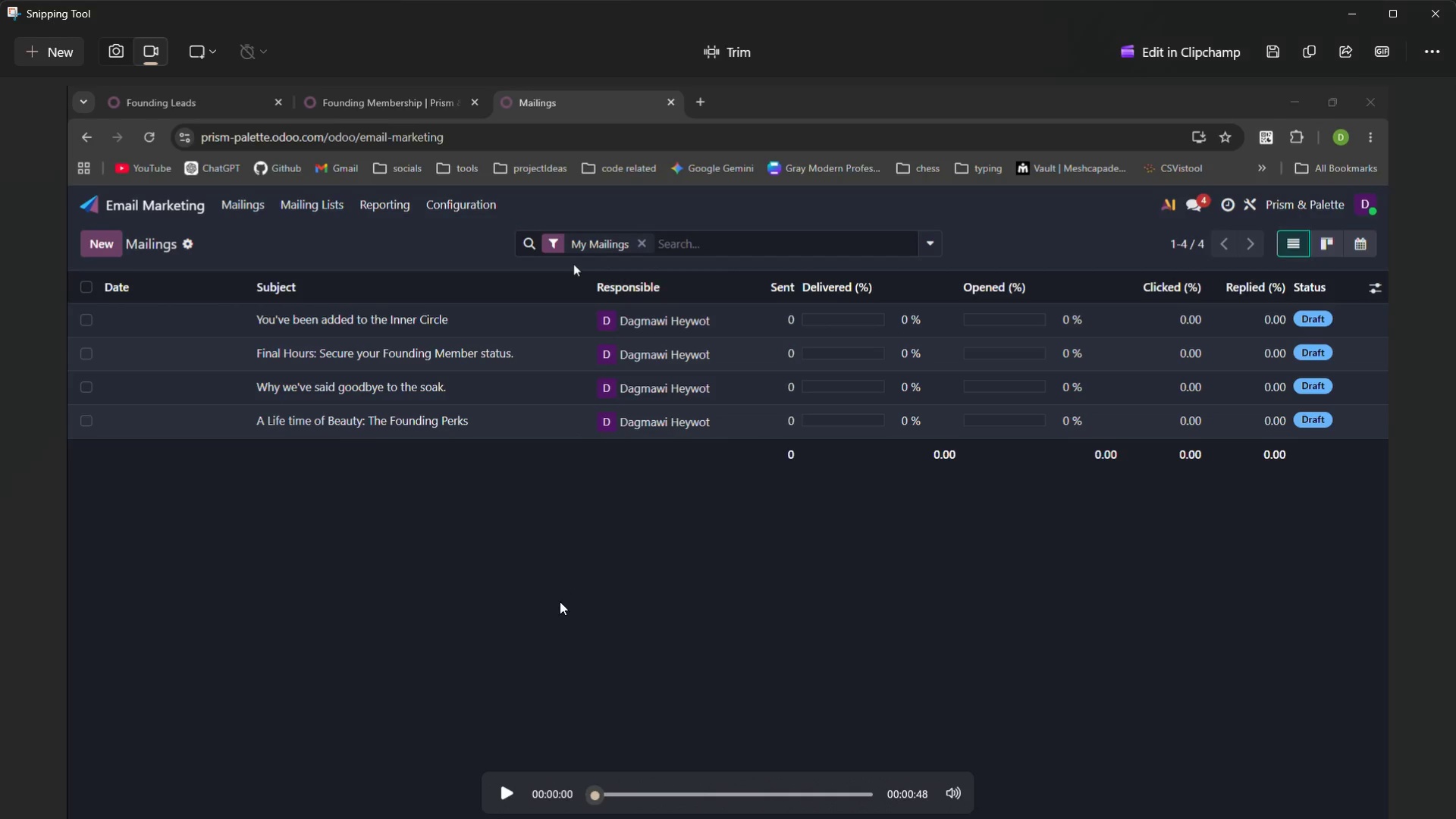 
left_click([512, 789])
 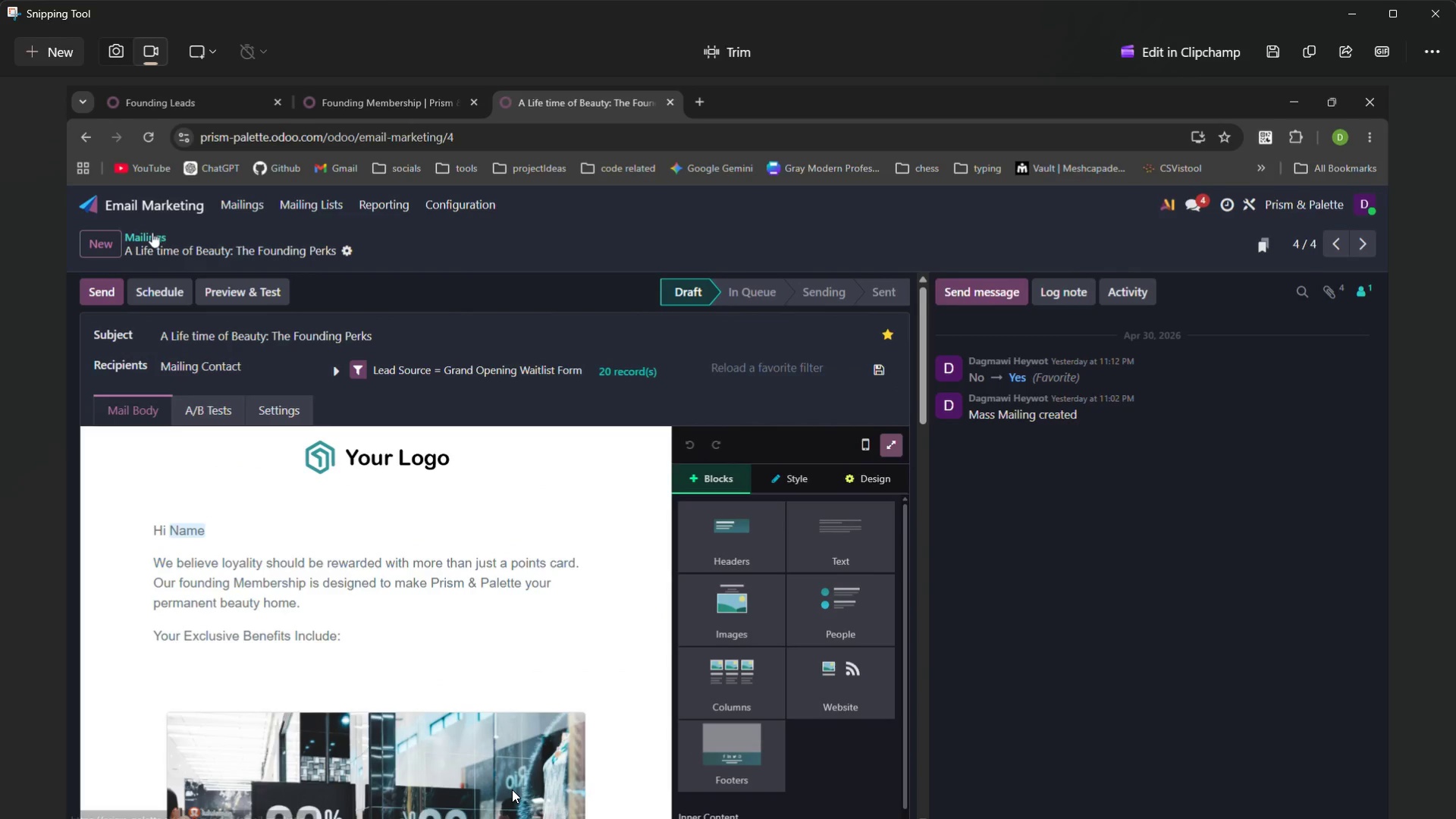 
wait(42.1)
 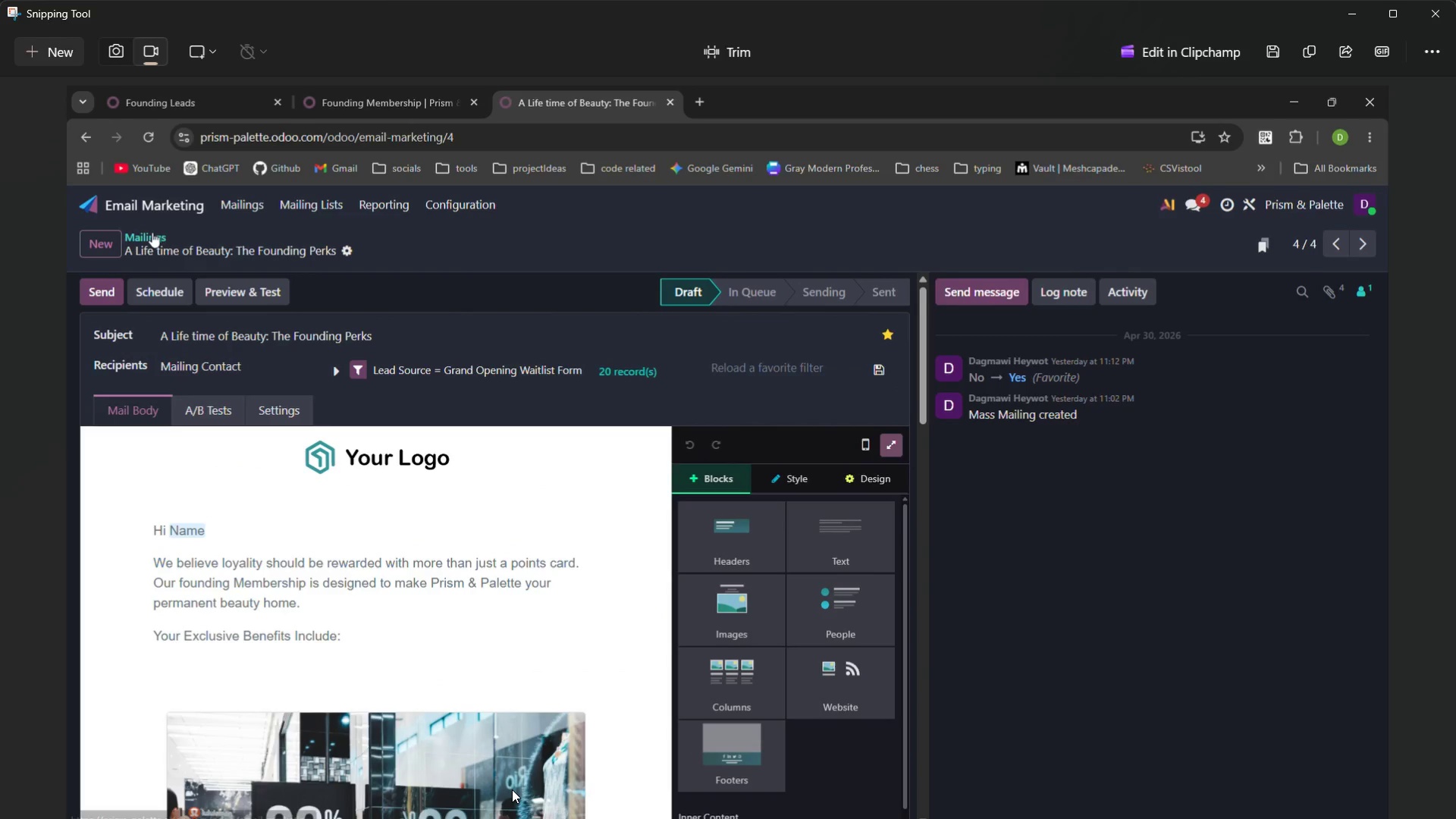 
mouse_move([826, 812])
 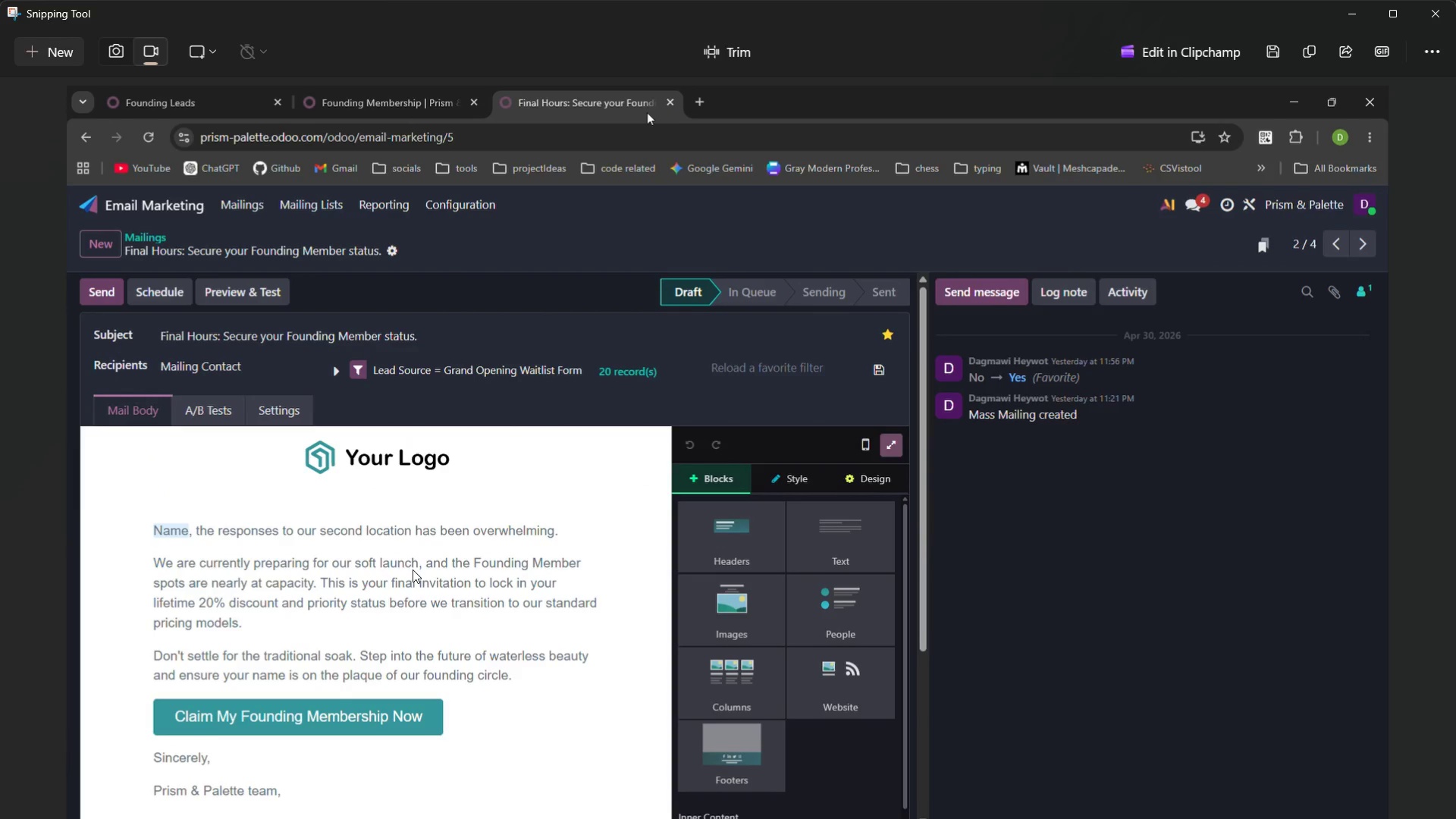 
wait(10.29)
 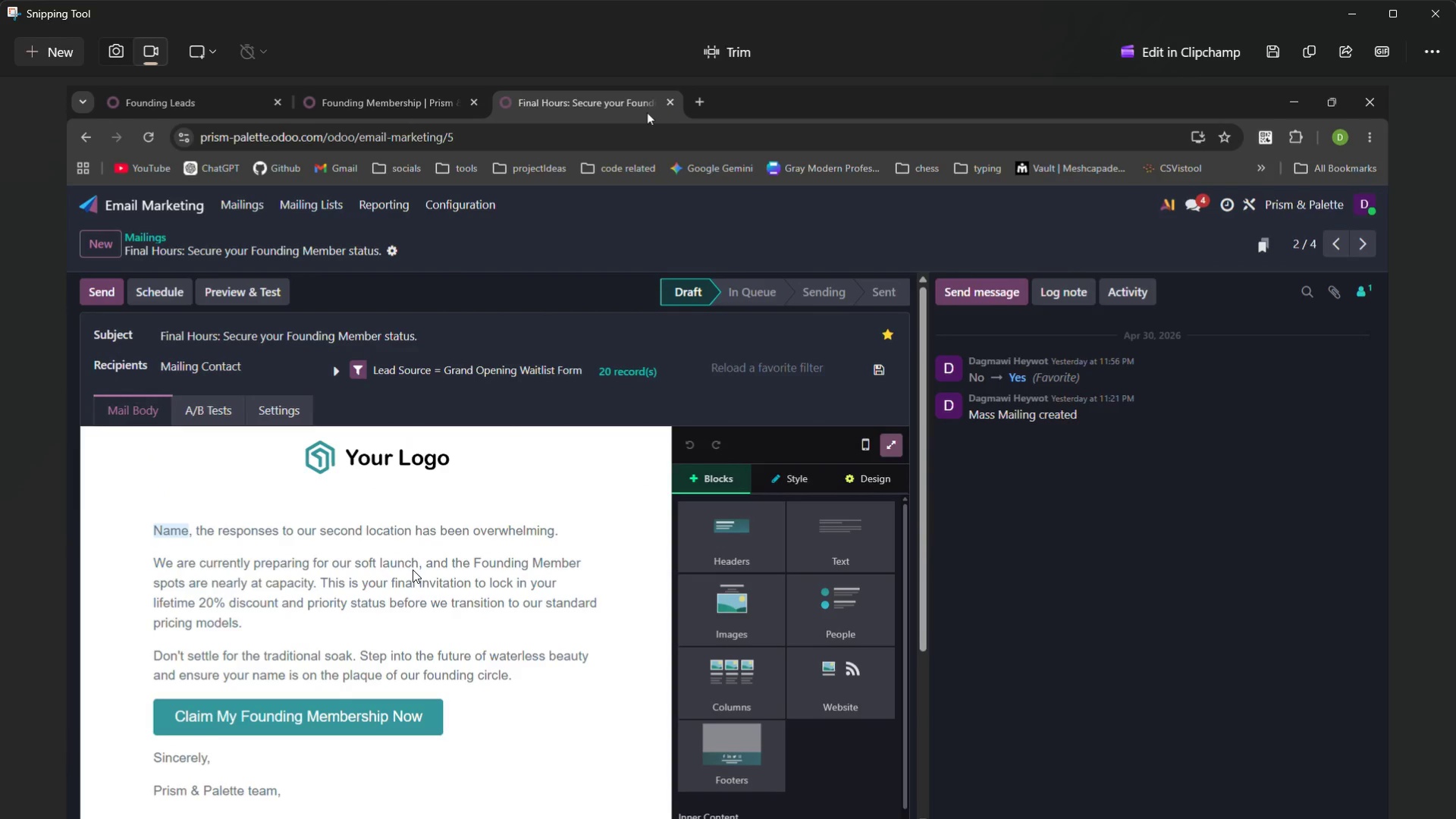 
left_click([1436, 18])
 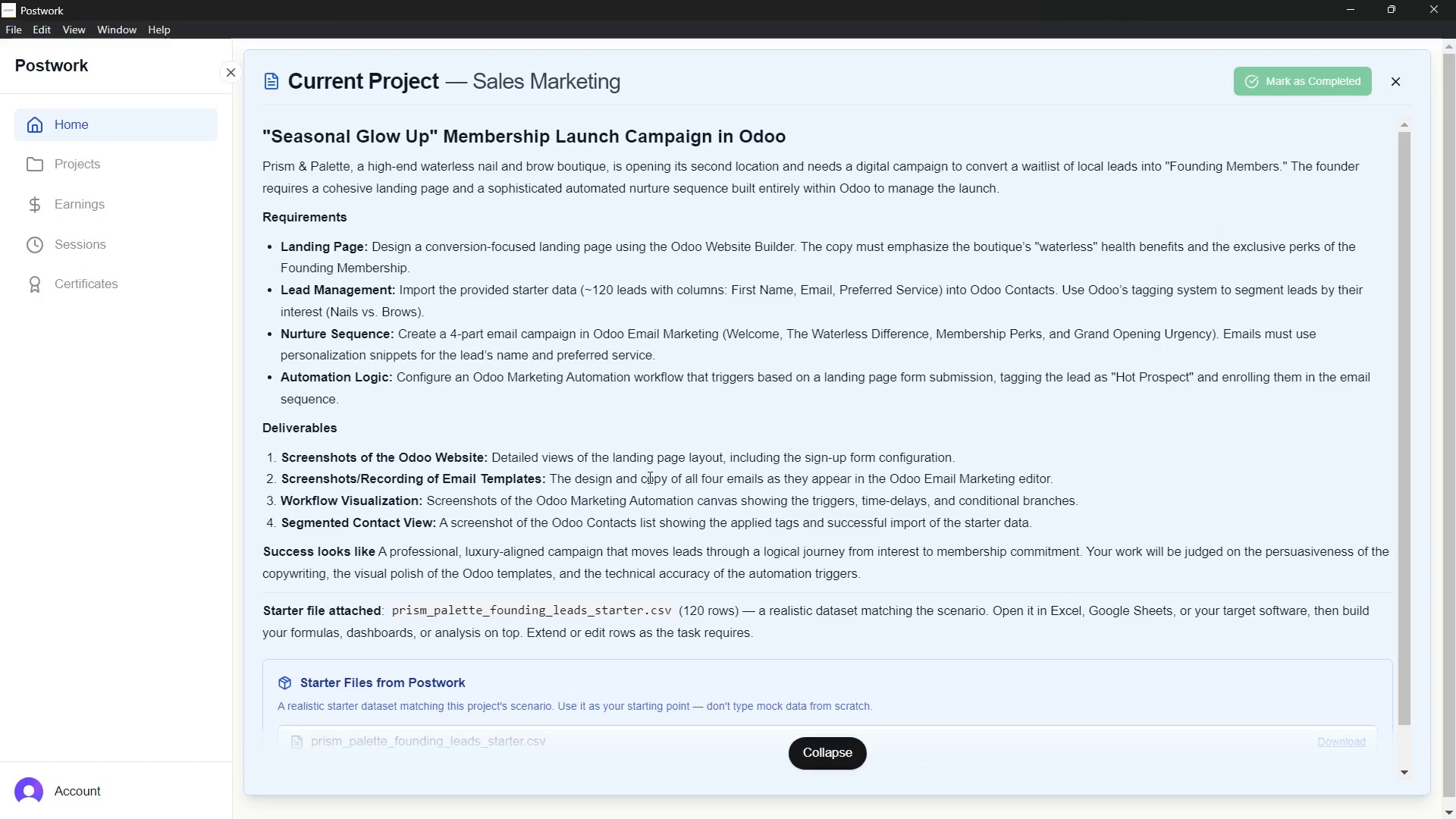 
left_click([778, 162])
 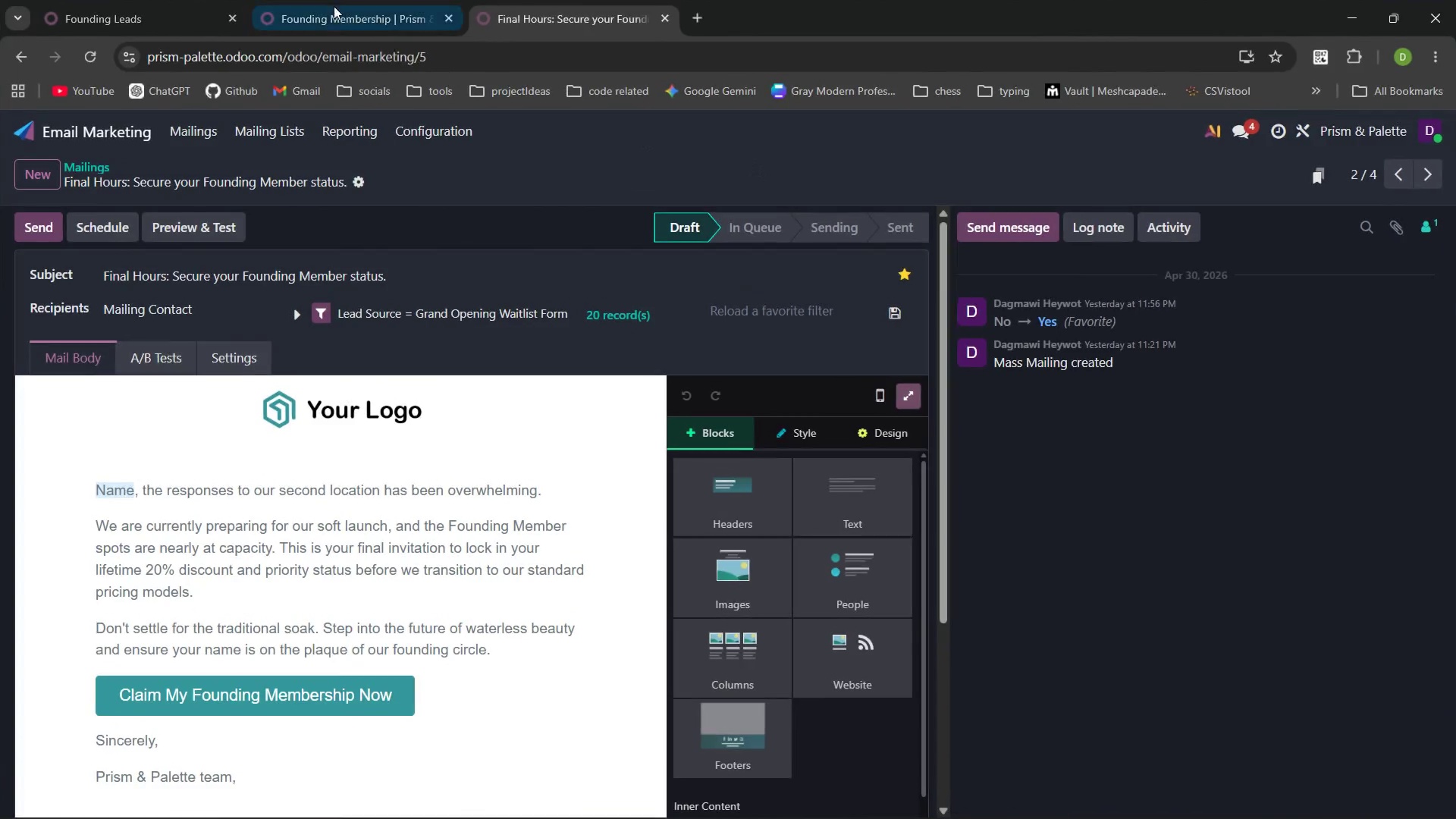 
left_click([329, 5])
 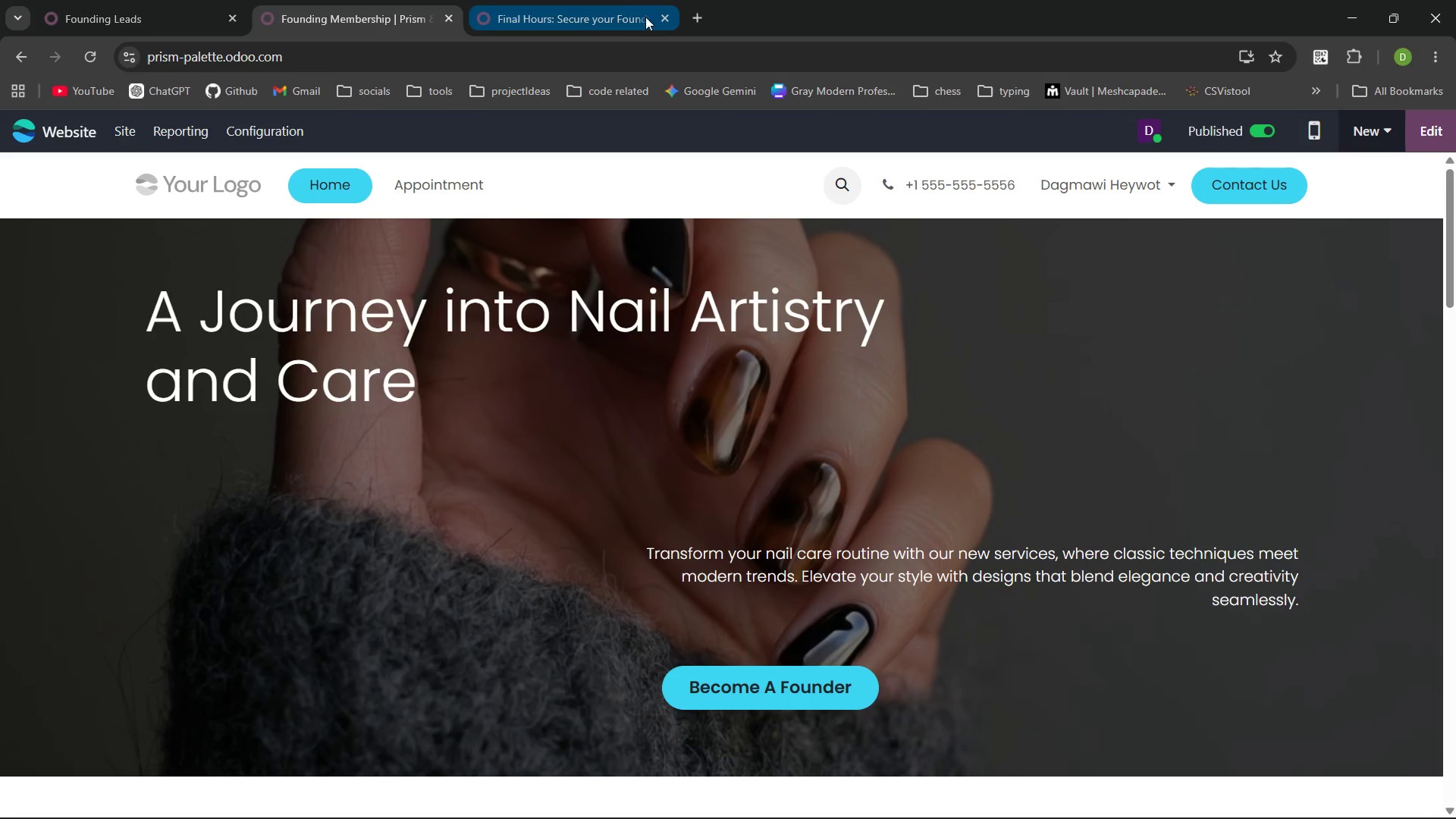 
left_click([601, 7])
 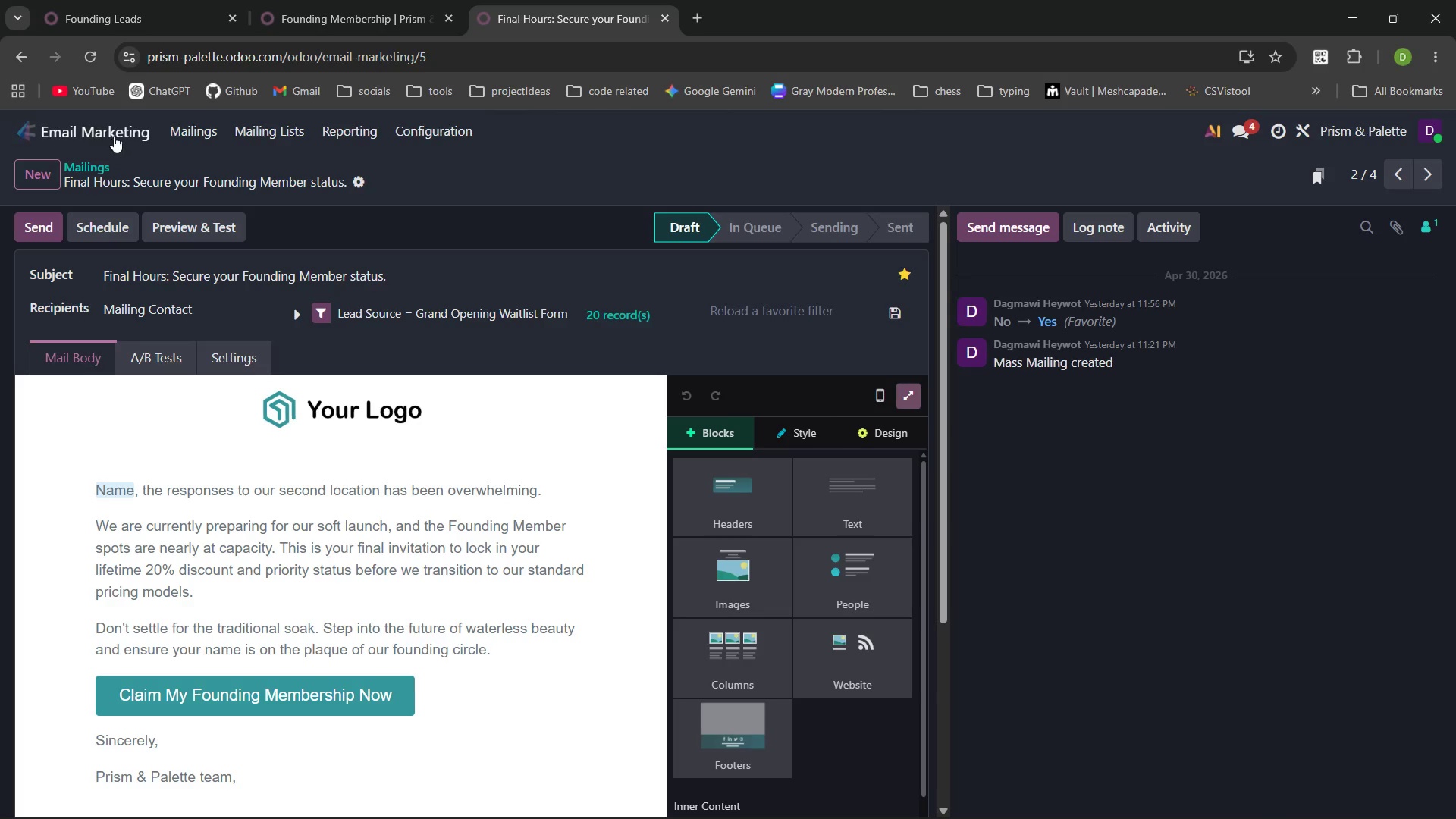 
left_click([114, 136])
 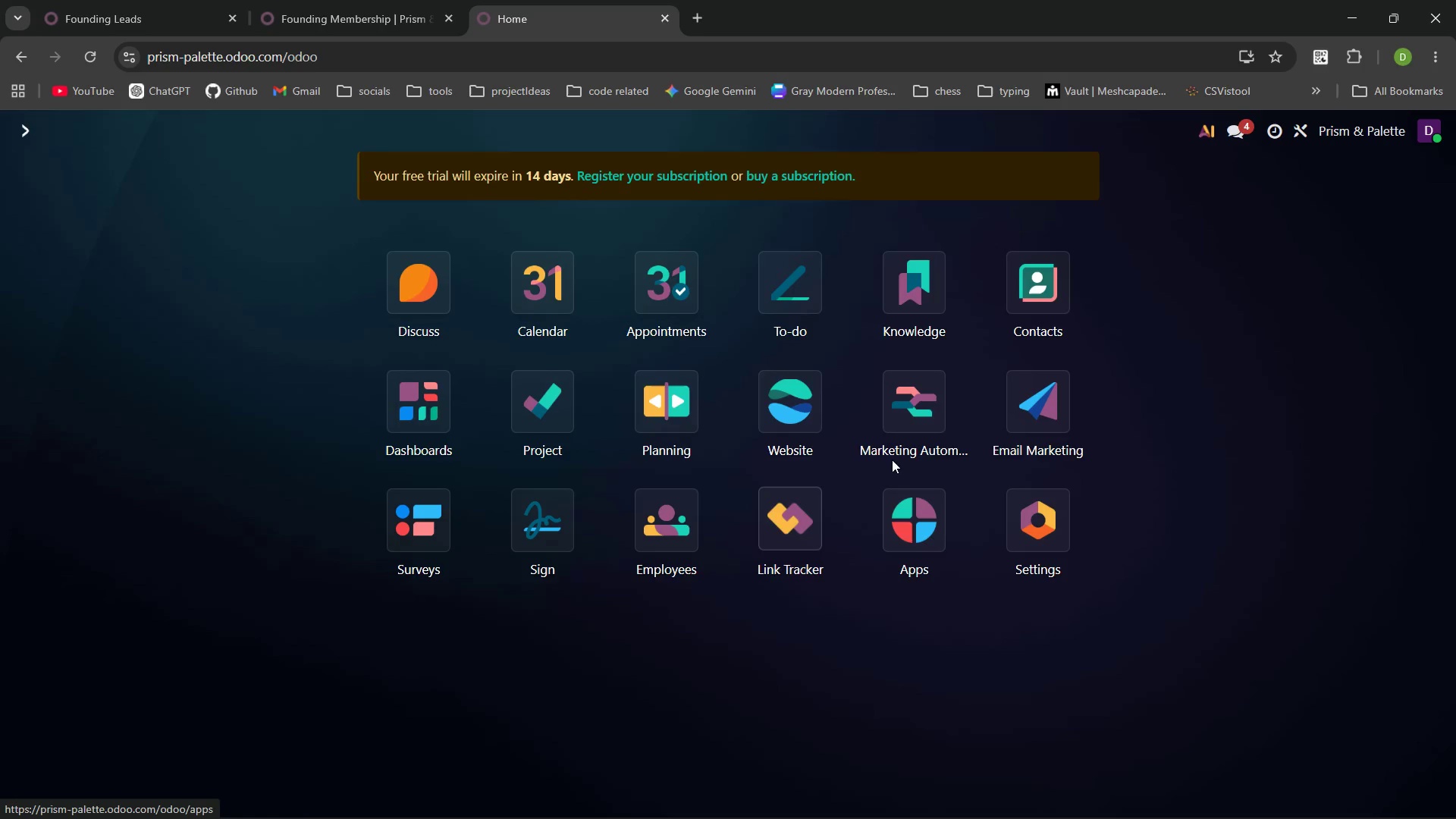 
left_click([905, 399])
 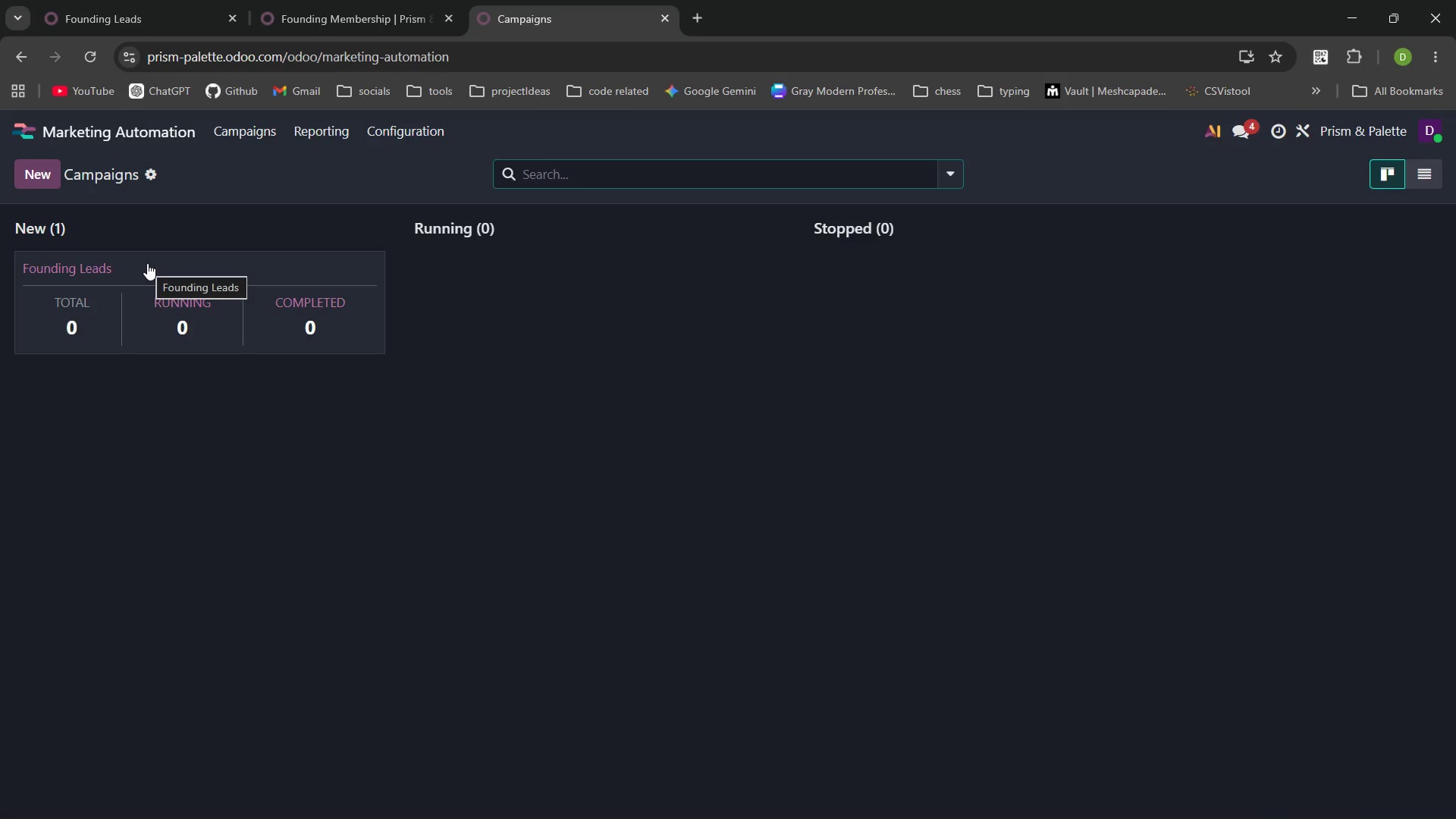 
left_click([158, 300])
 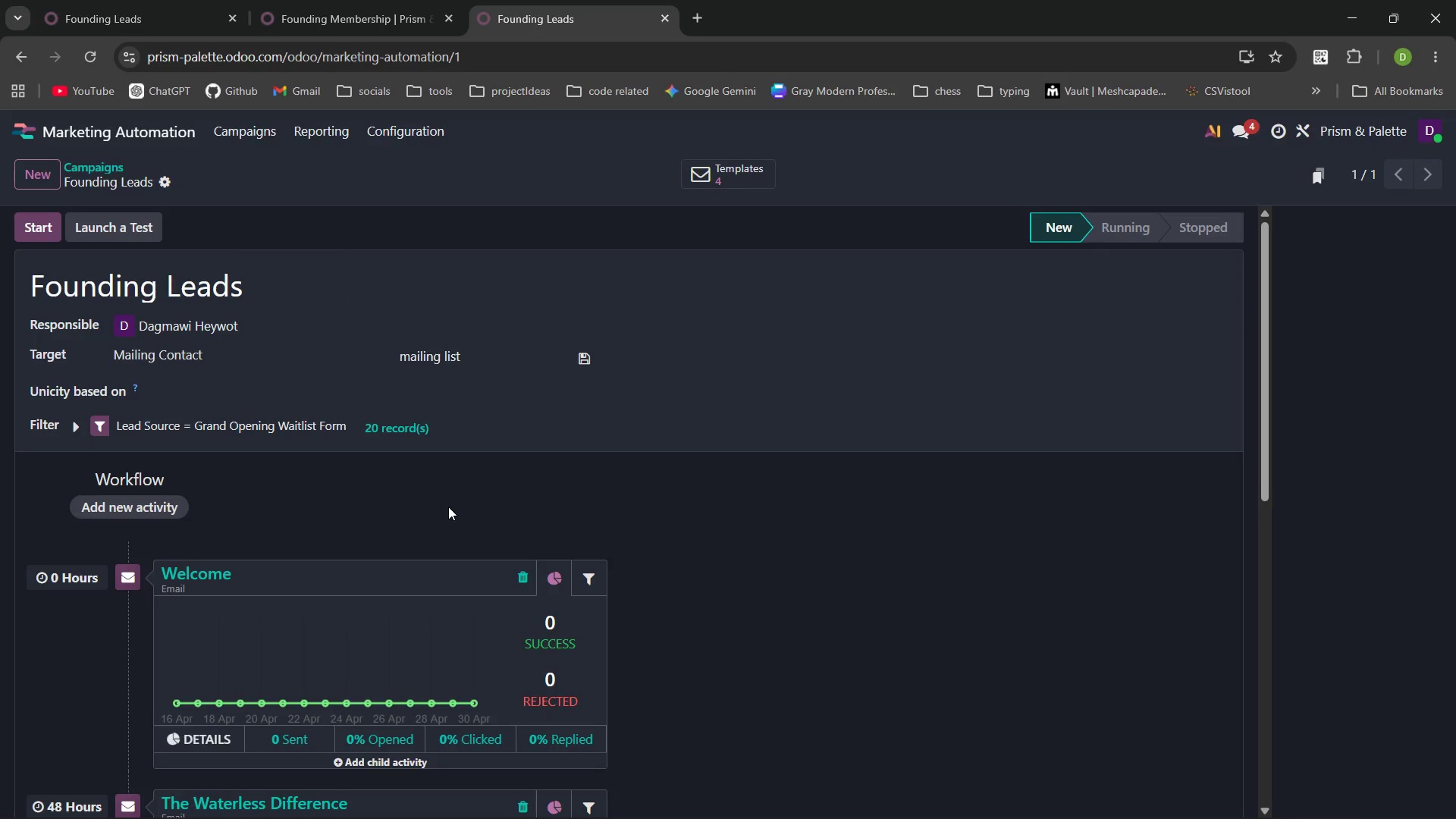 
wait(11.08)
 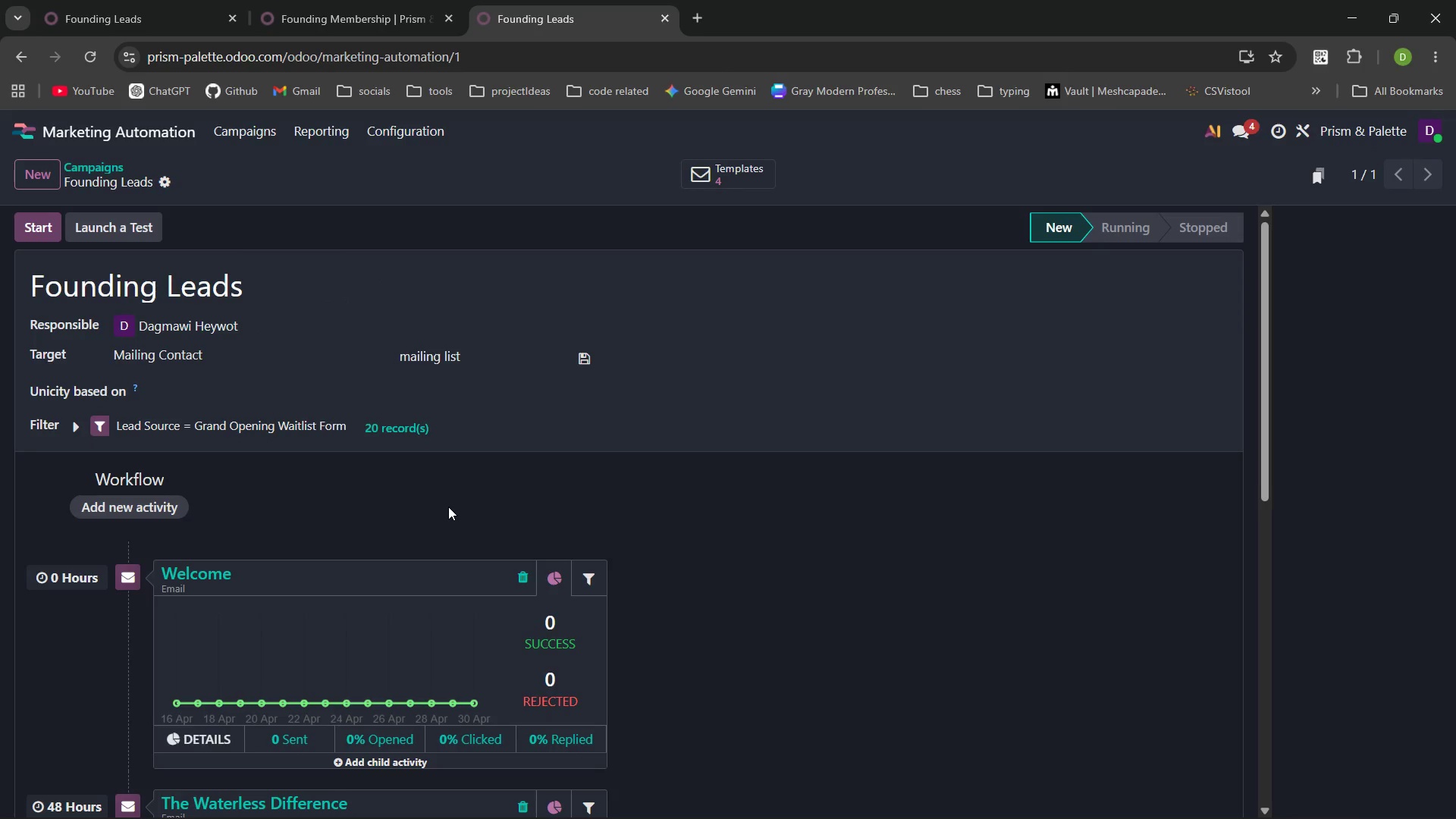 
key(Control+Minus)
 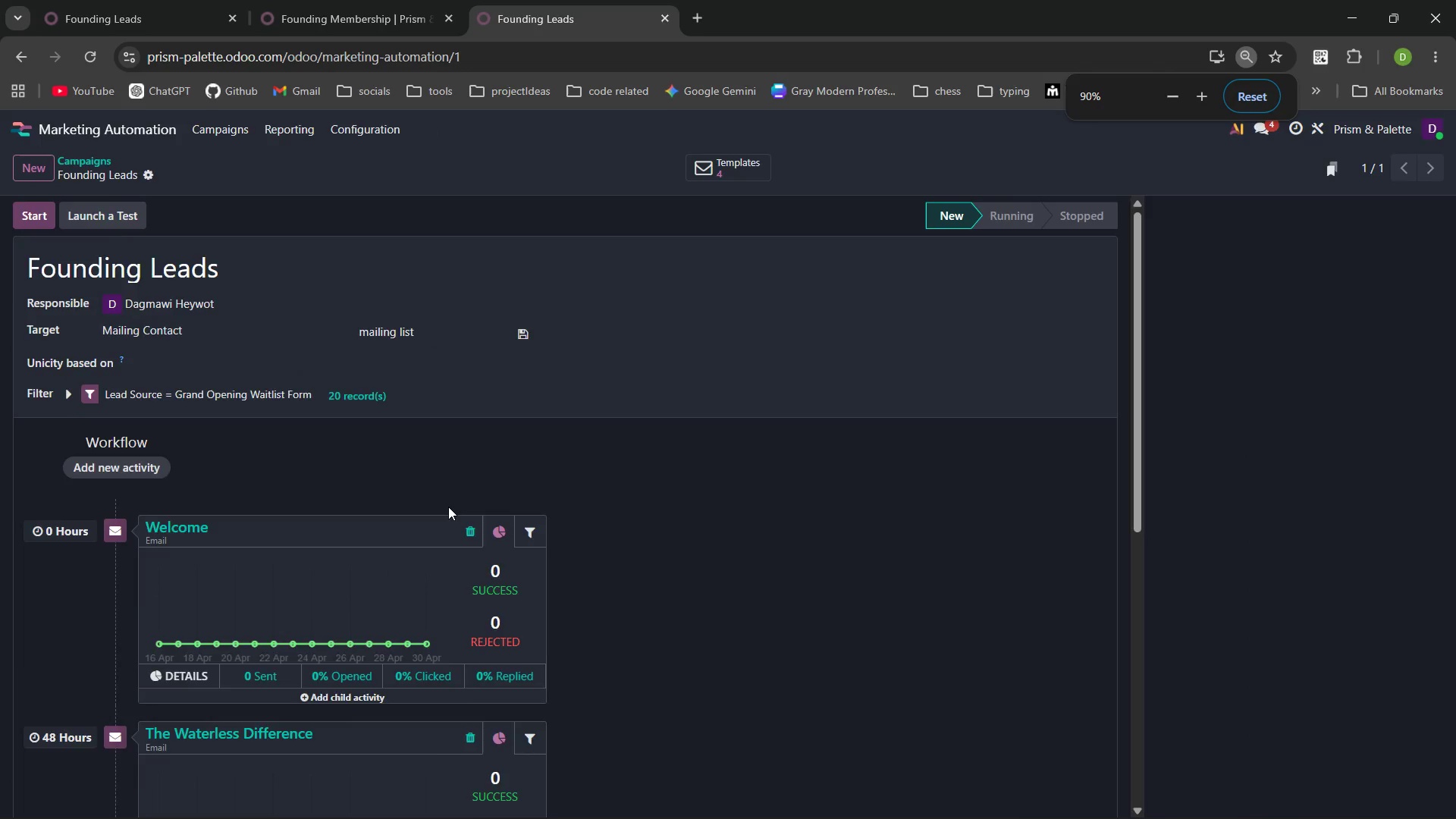 
key(Control+Minus)
 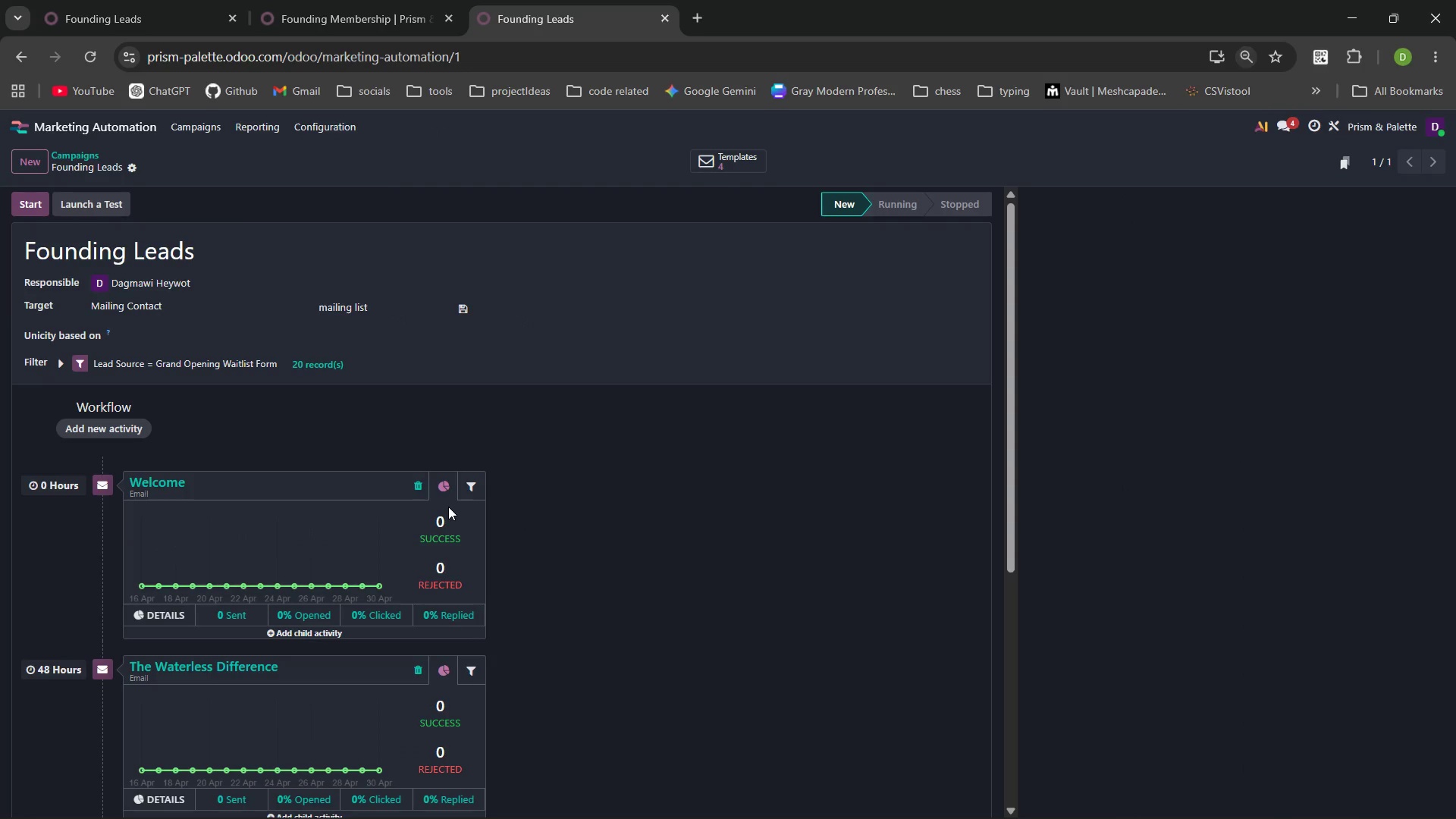 
key(PrintScreen)
 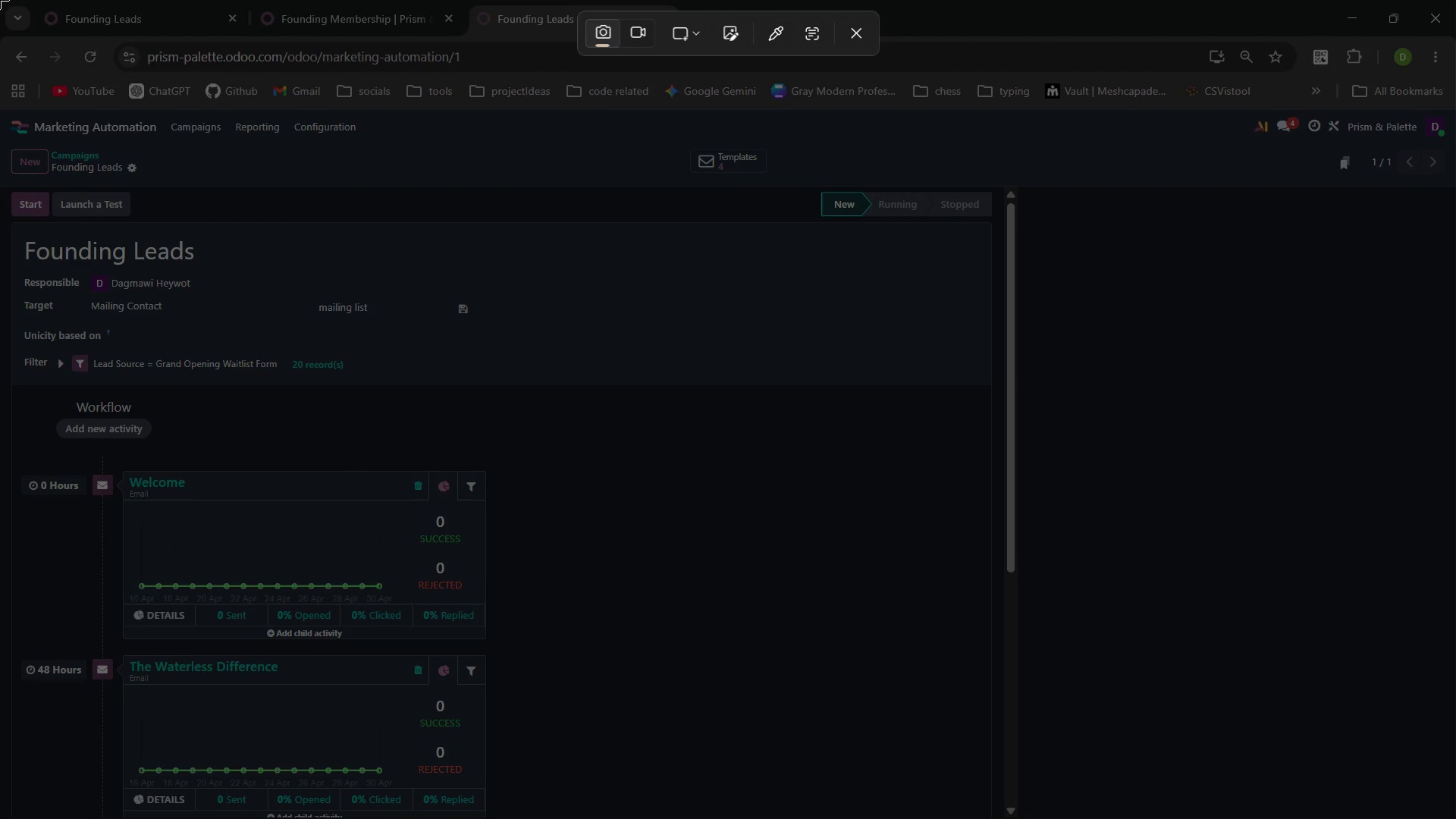 
left_click([858, 37])
 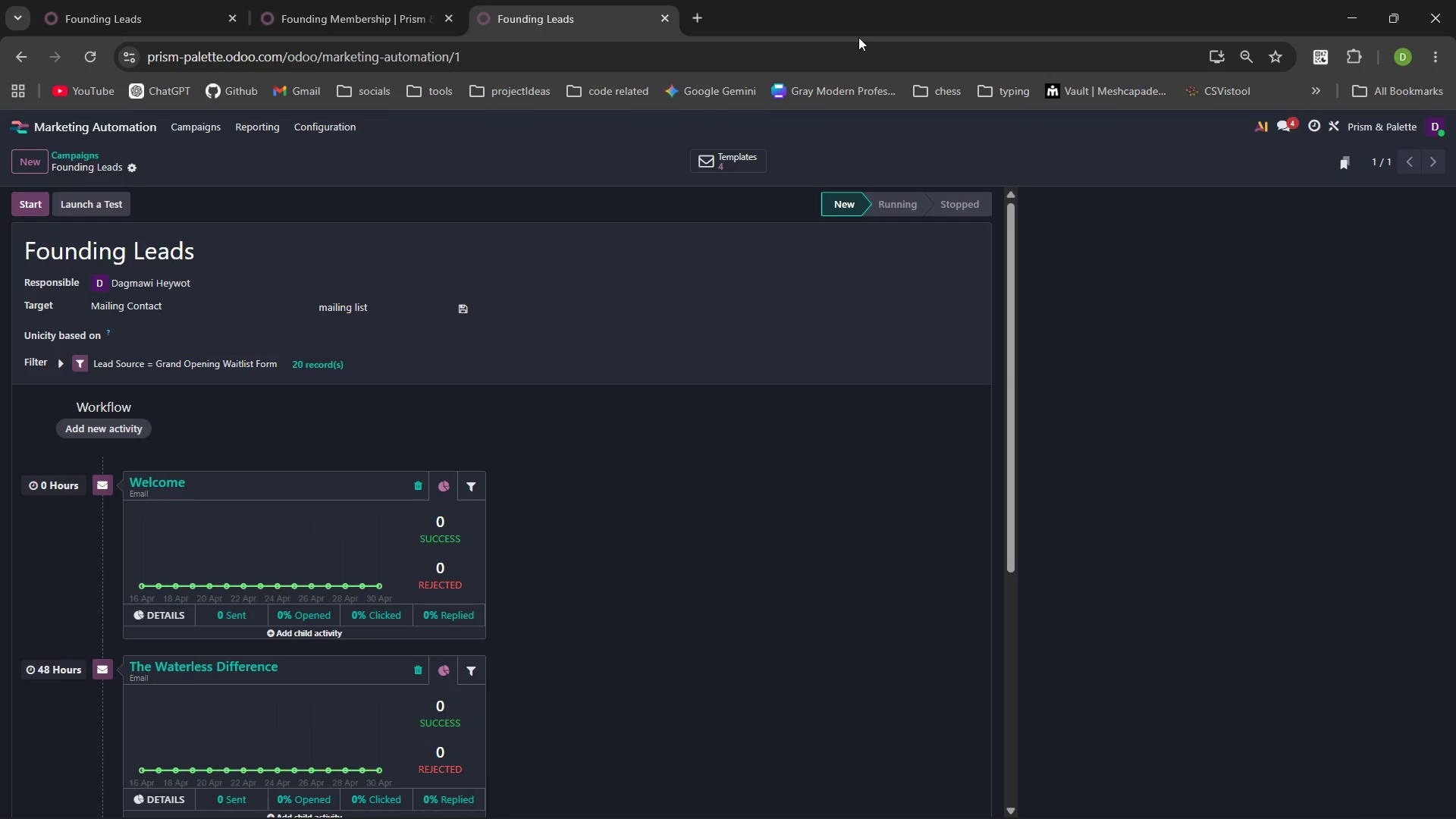 
key(Control+Equal)
 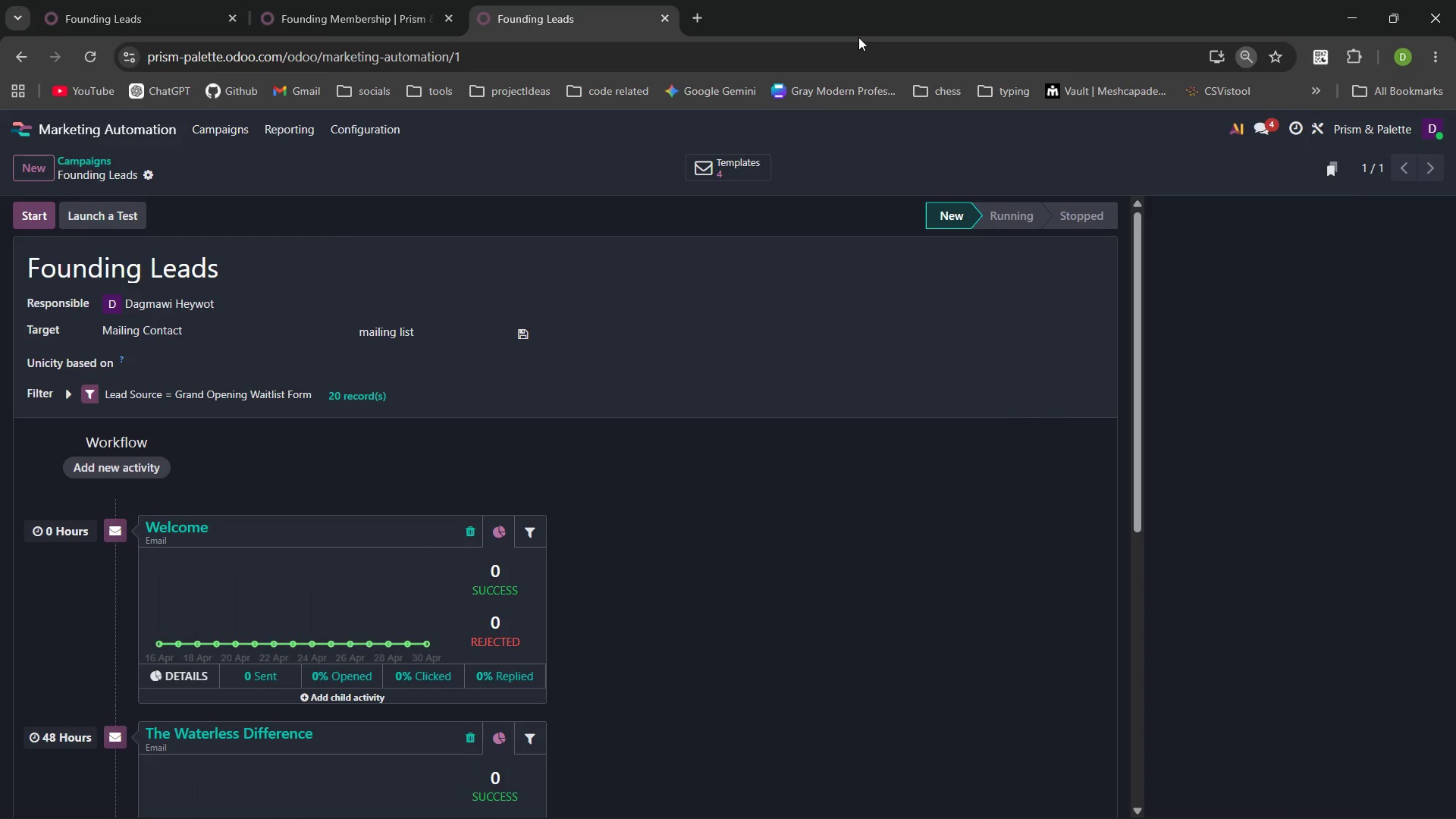 
key(PrintScreen)
 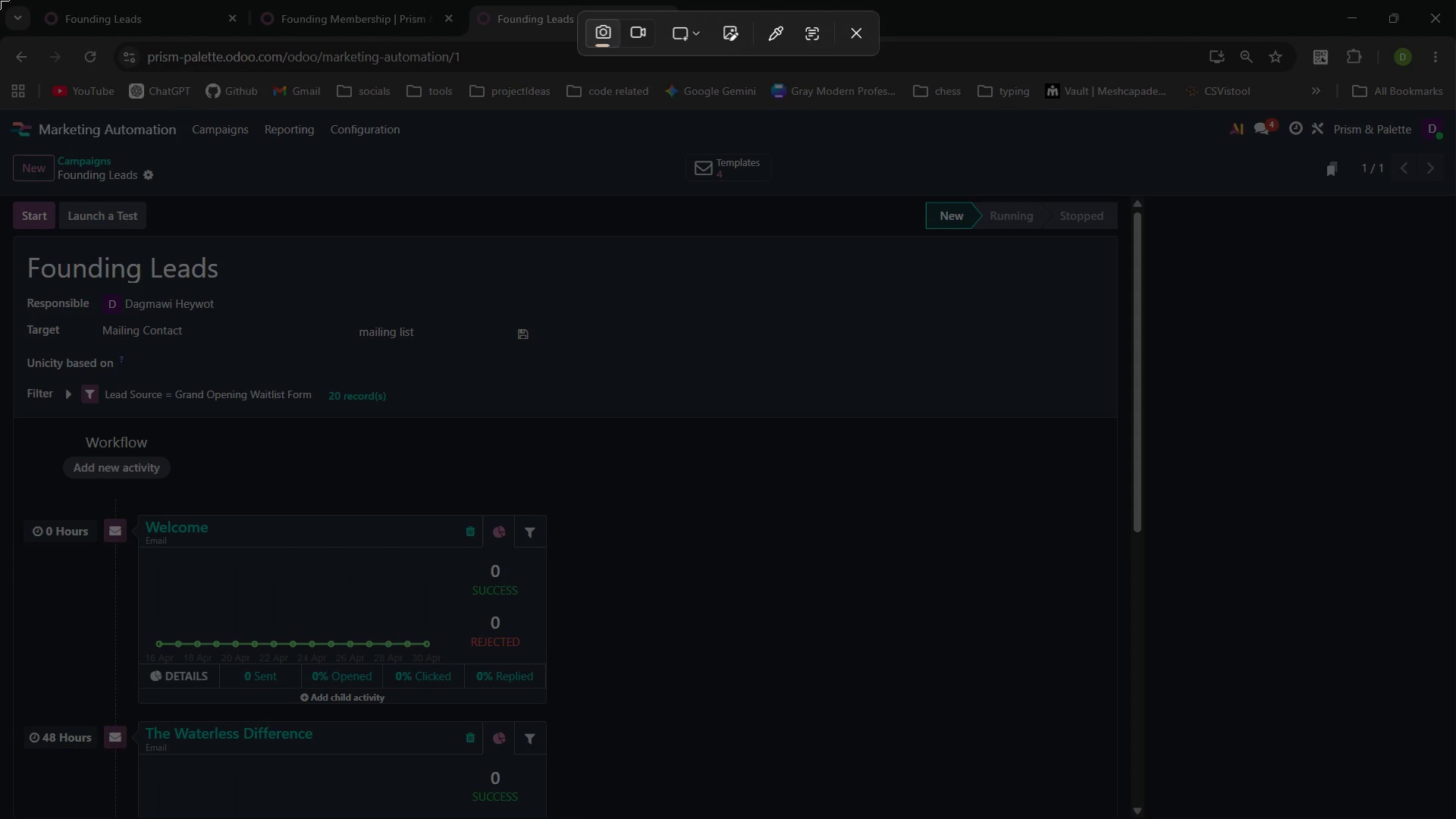 
left_click_drag(start_coordinate=[0, 0], to_coordinate=[1455, 818])
 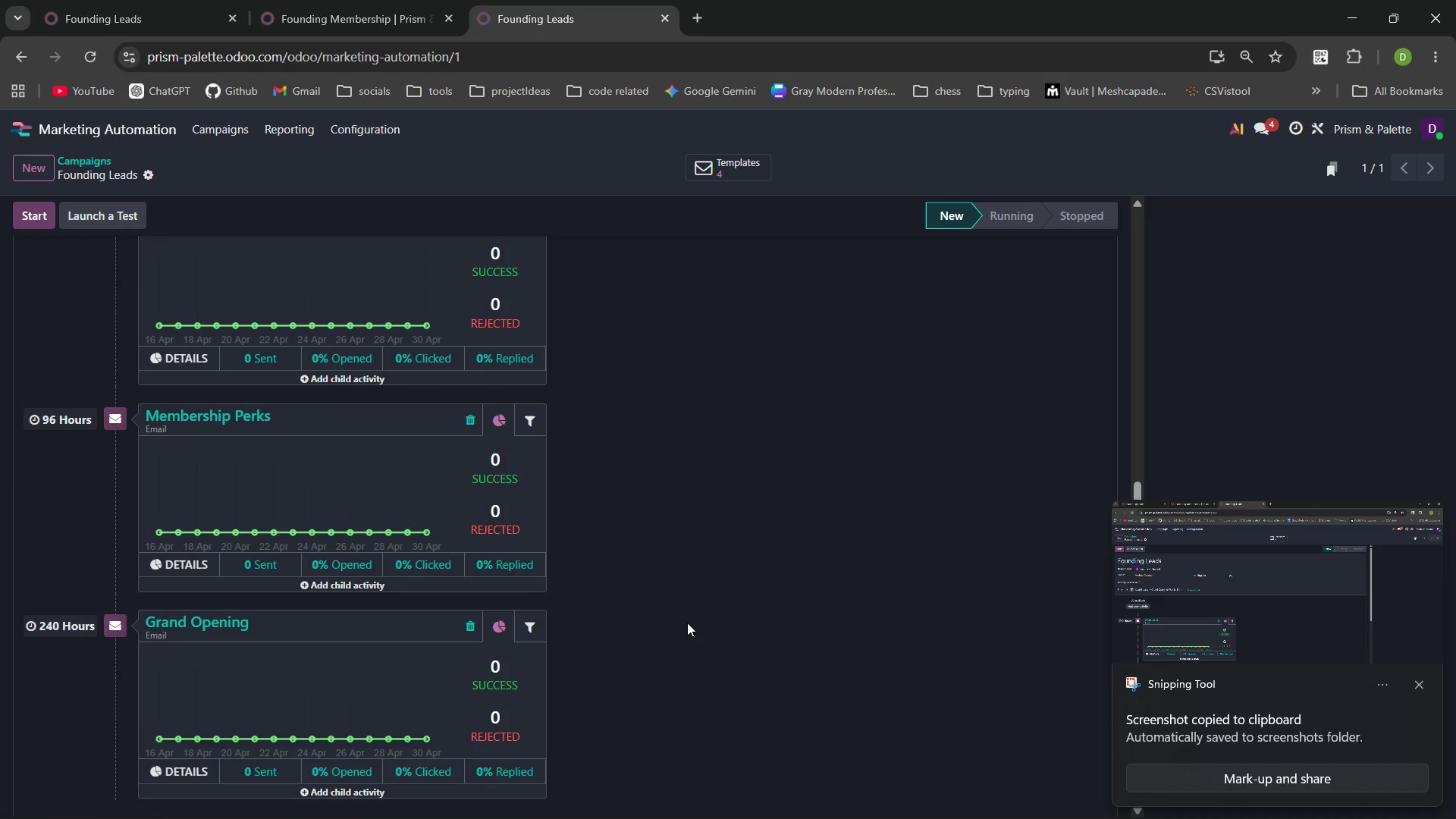 
wait(6.27)
 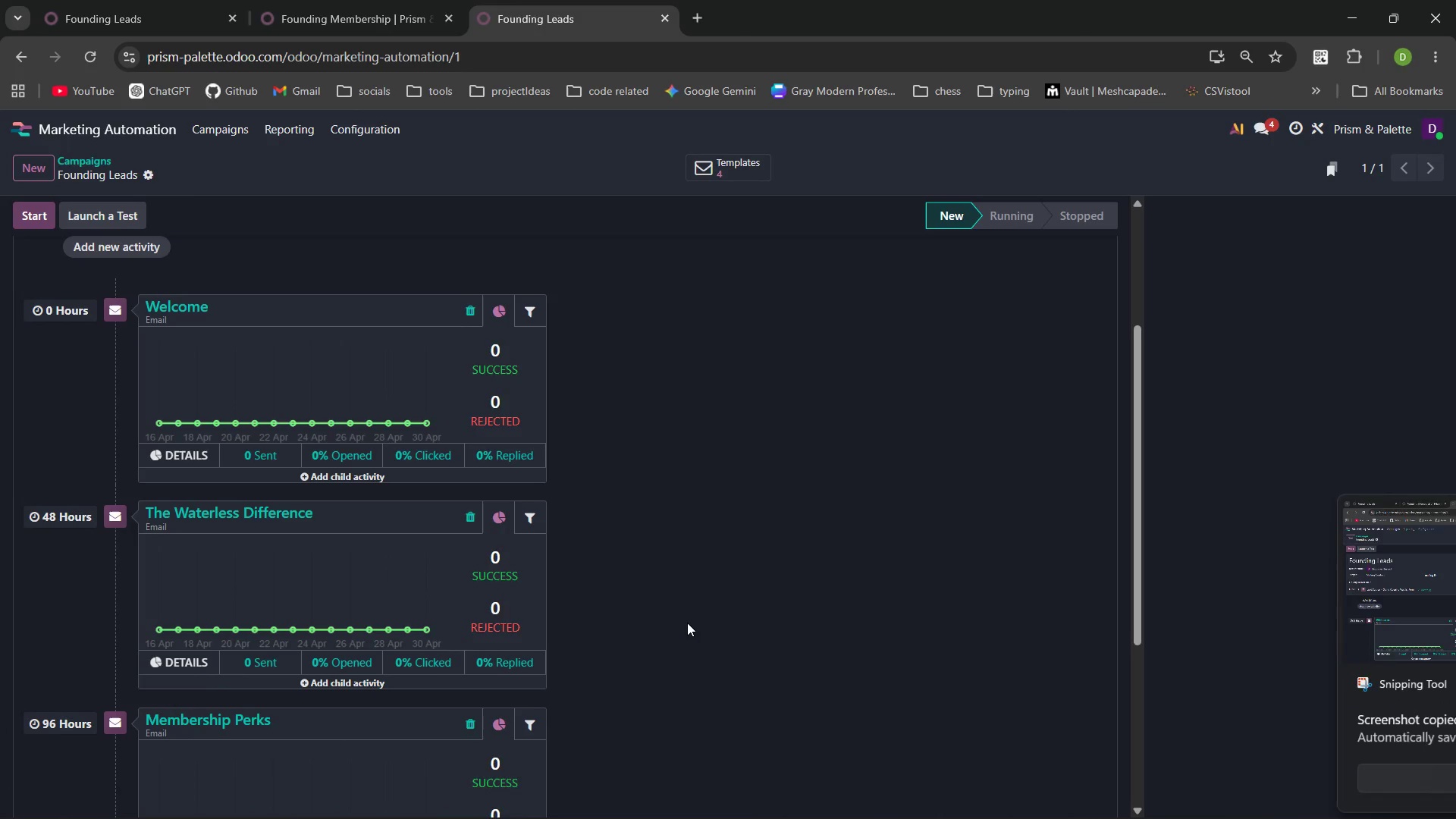 
left_click([1418, 680])
 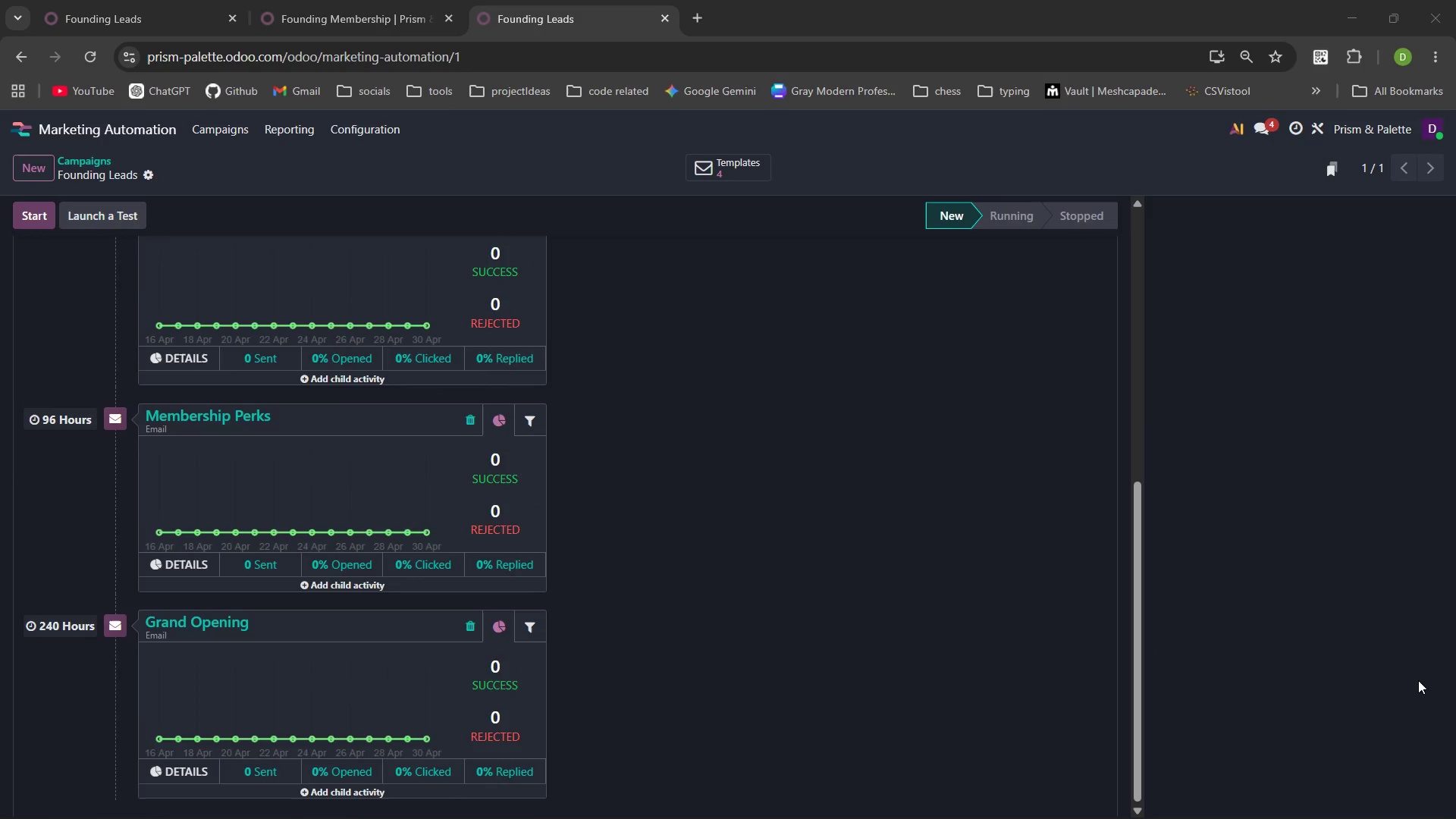 
key(PrintScreen)
 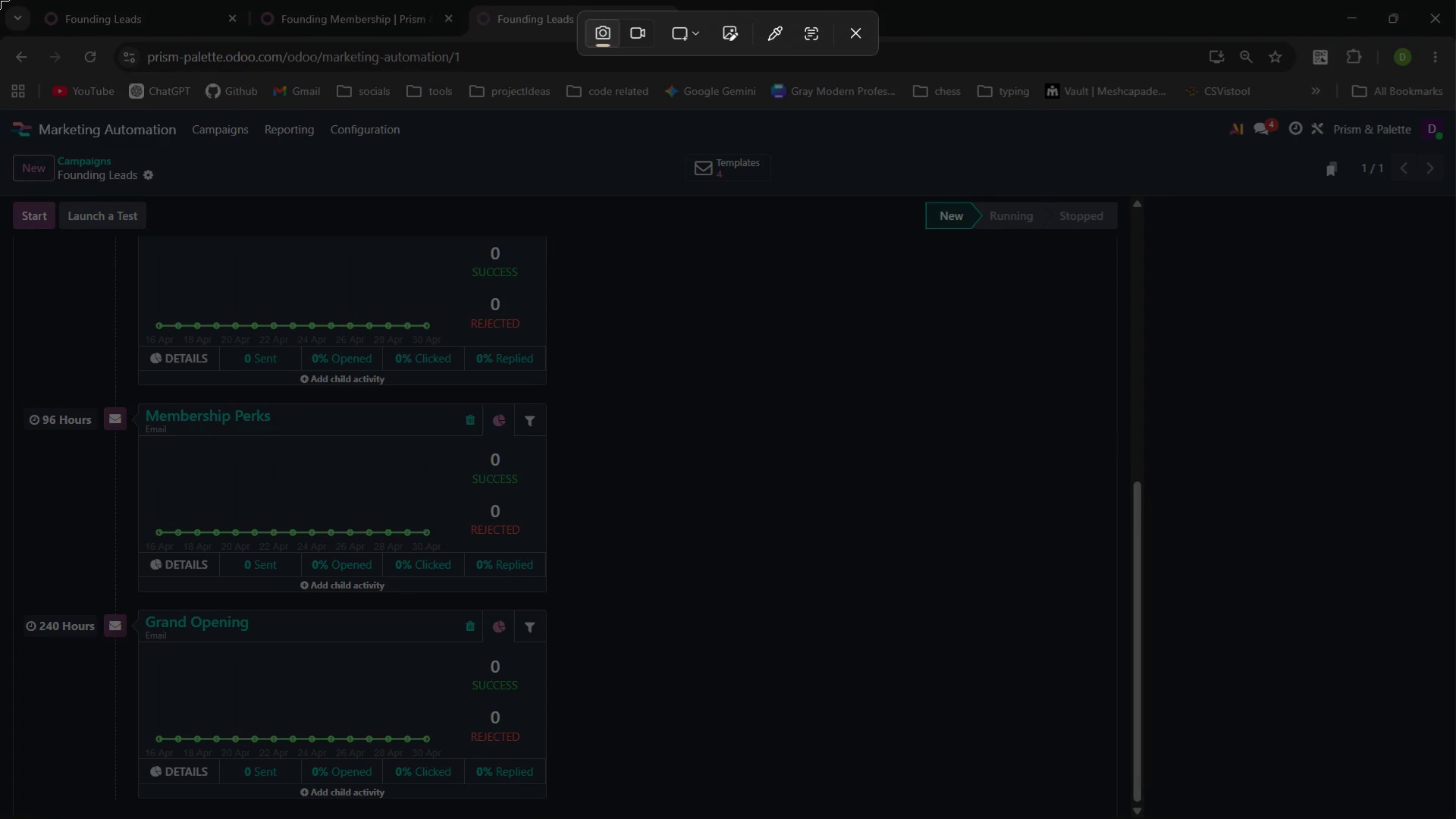 
left_click_drag(start_coordinate=[0, 0], to_coordinate=[1455, 818])
 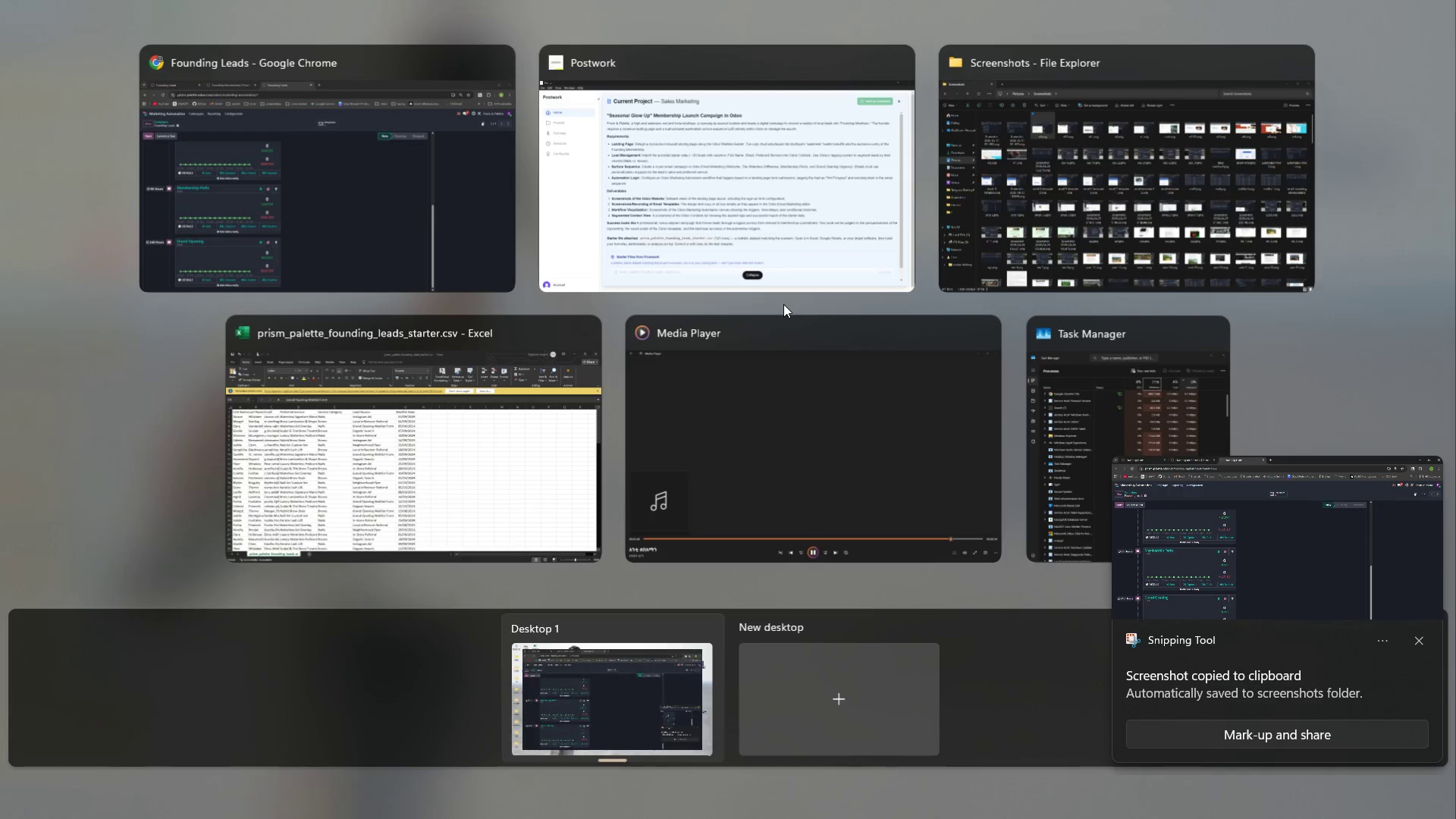 
wait(5.47)
 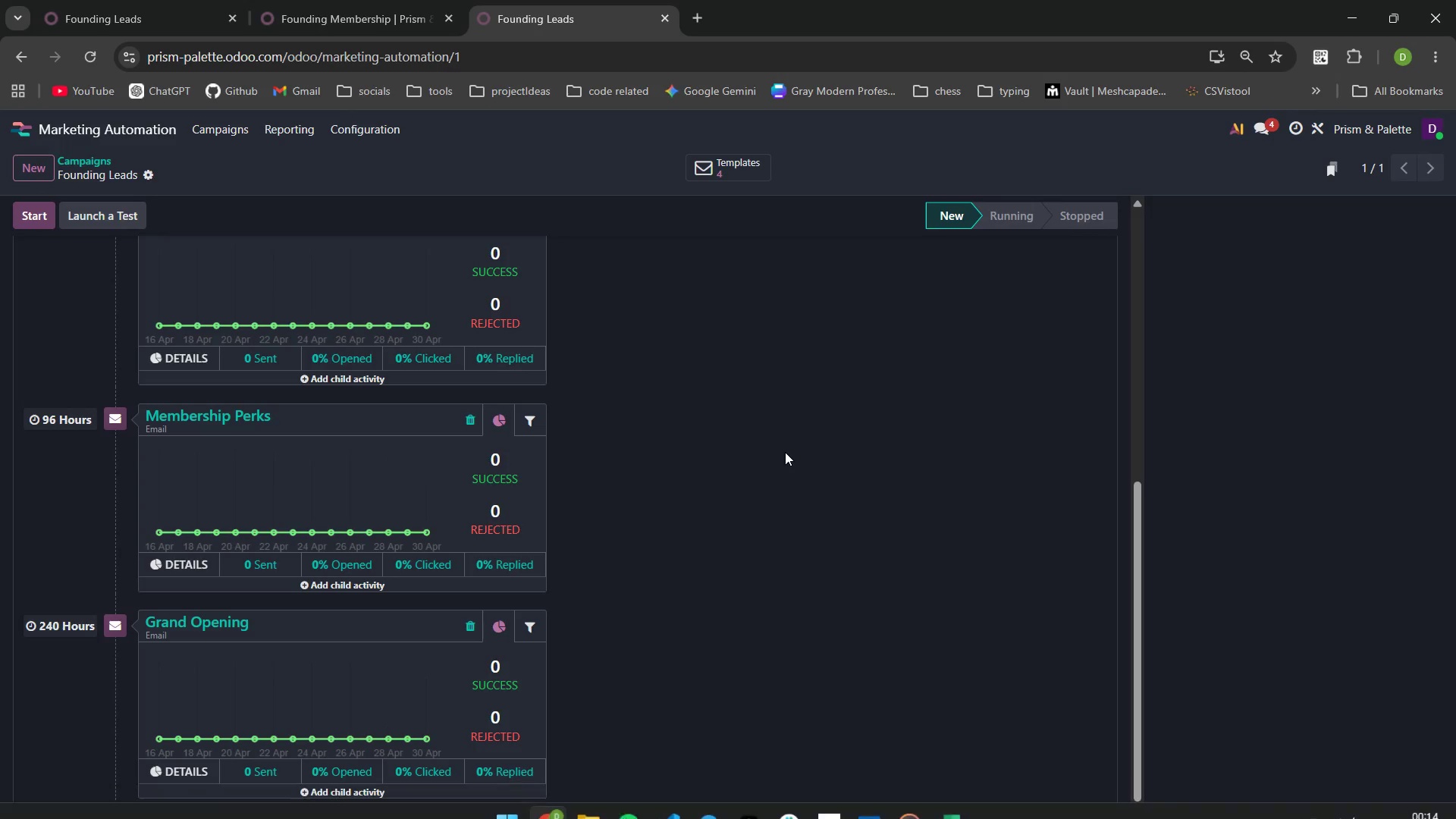 
left_click([694, 156])
 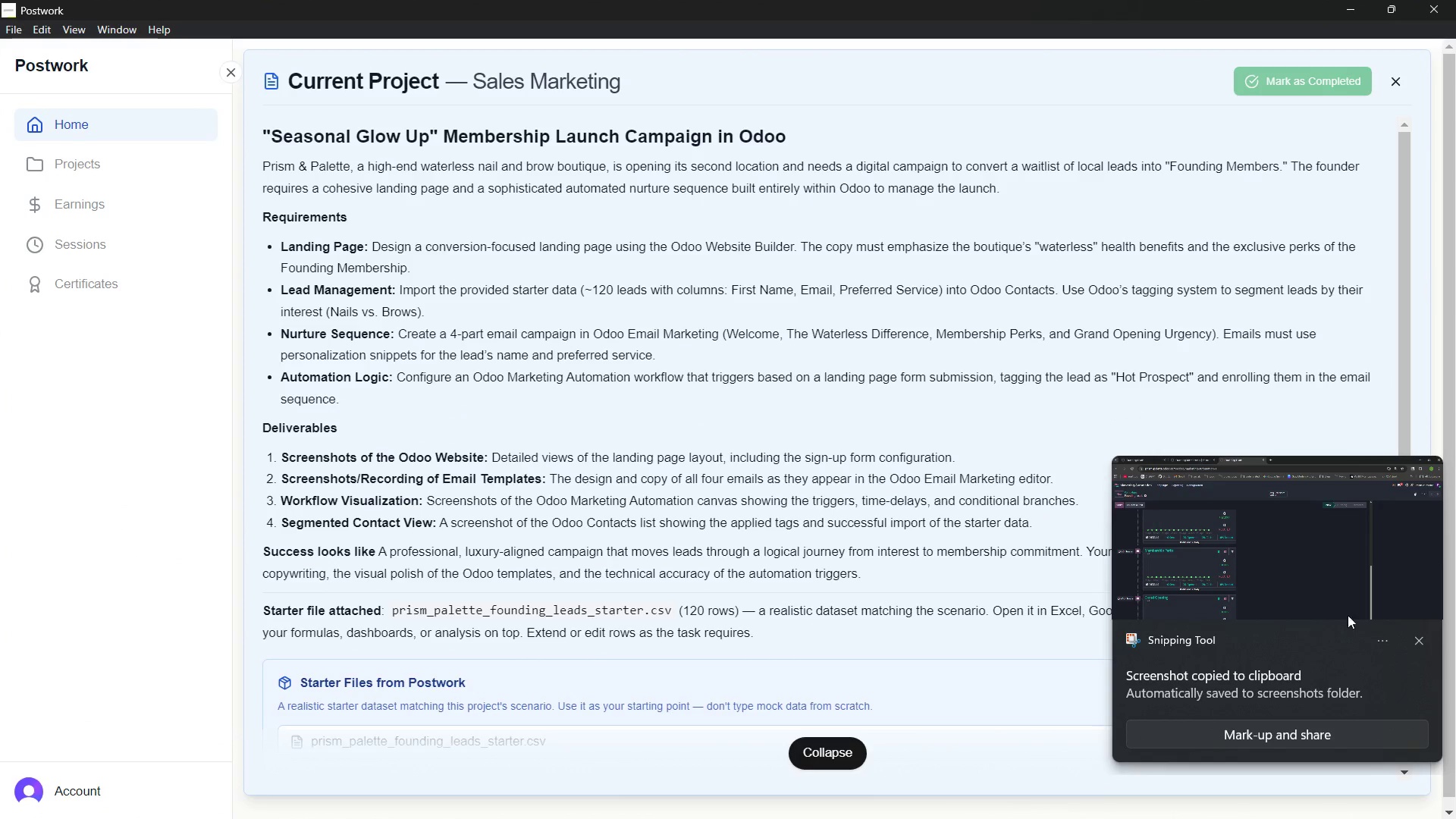 
left_click([1423, 639])
 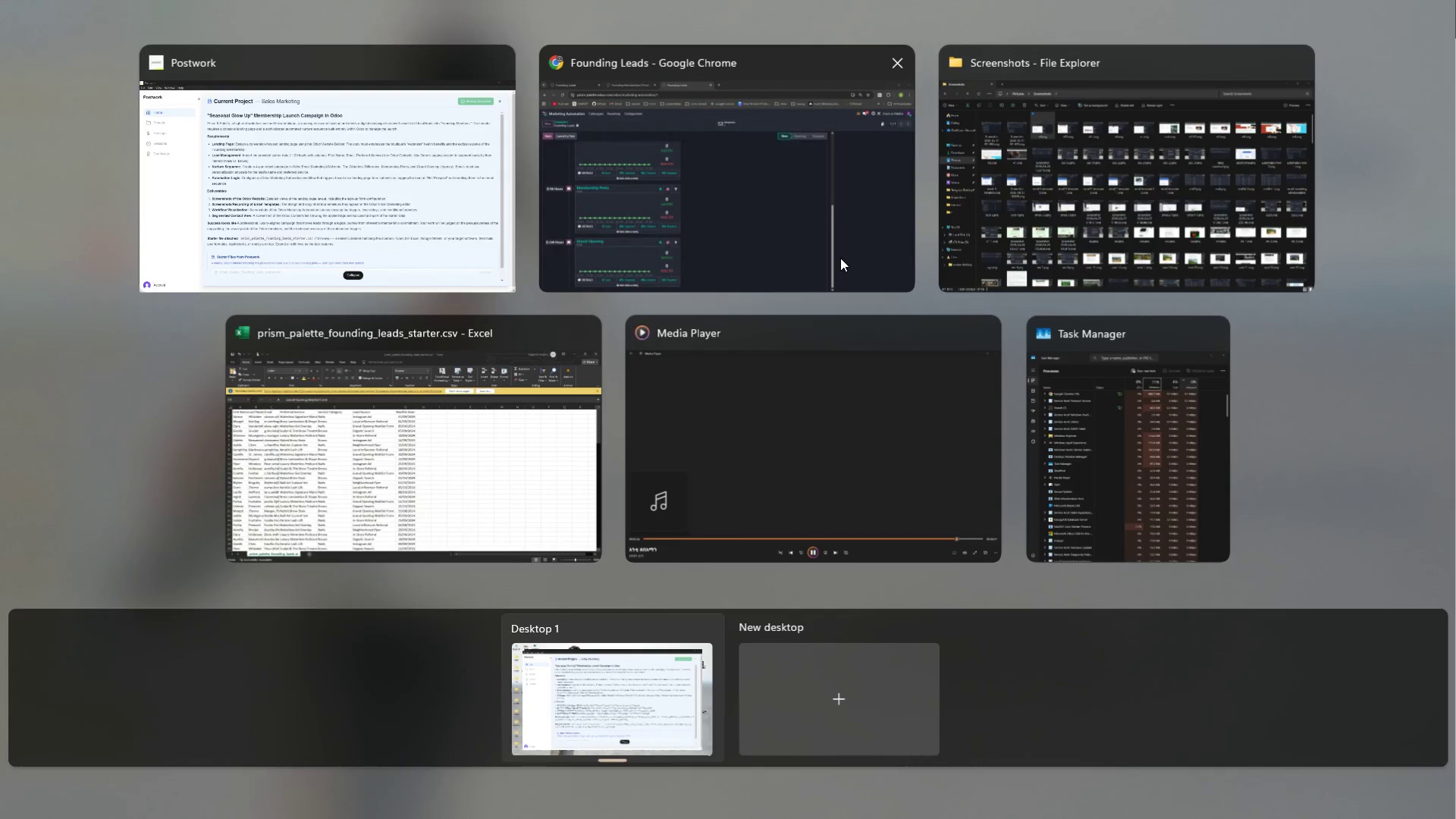 
left_click([786, 210])
 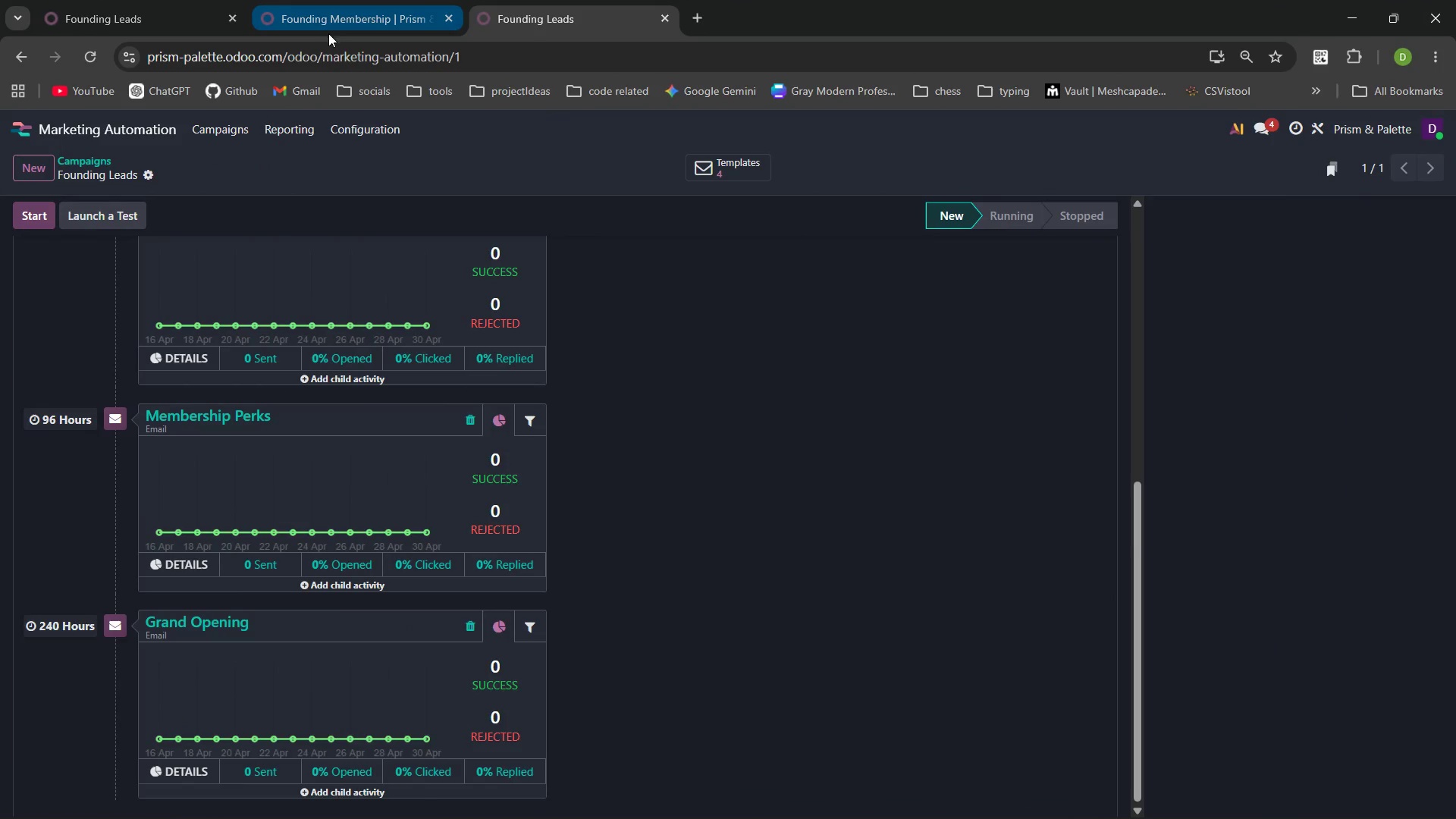 
left_click([329, 34])
 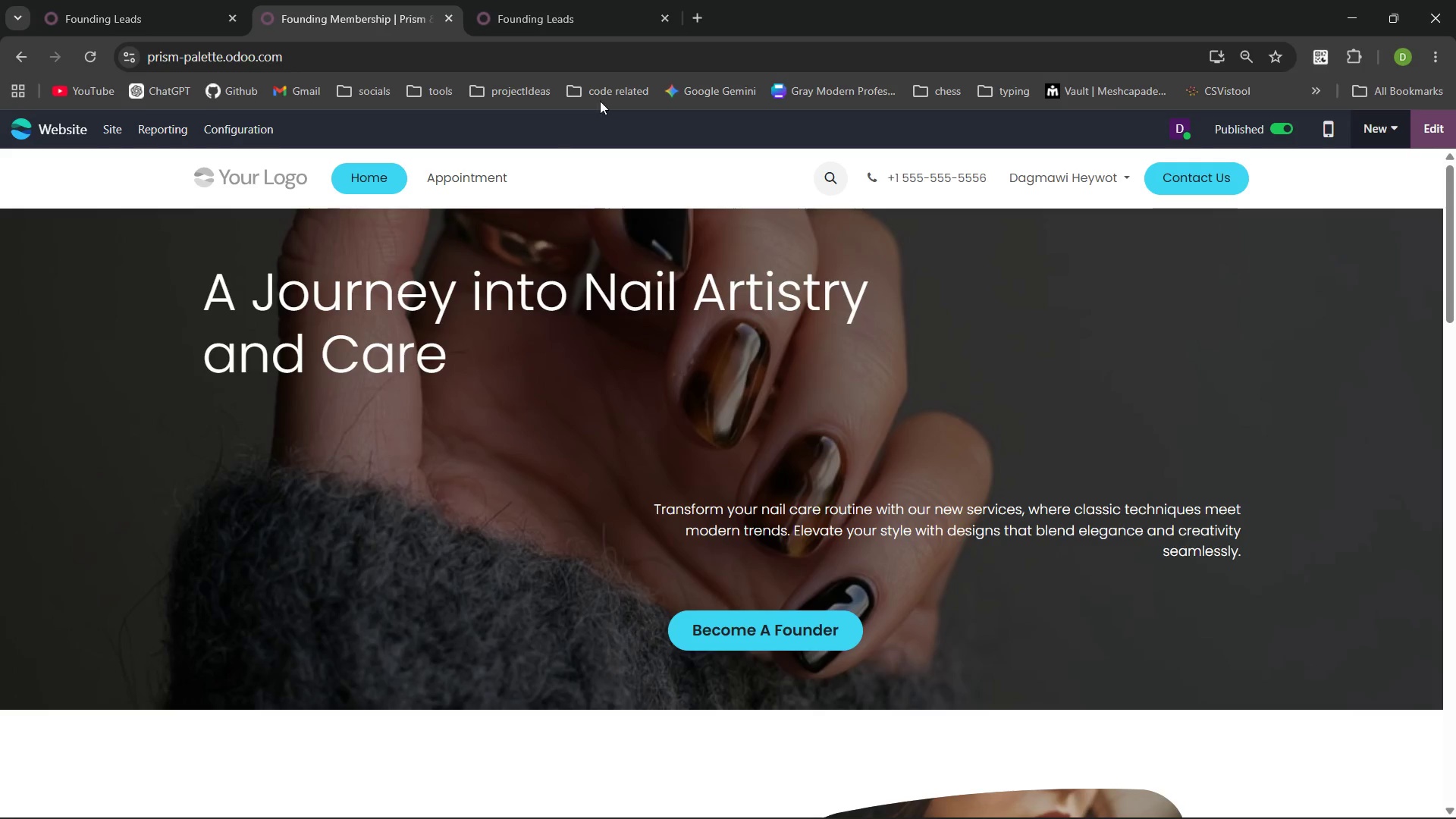 
left_click([578, 14])
 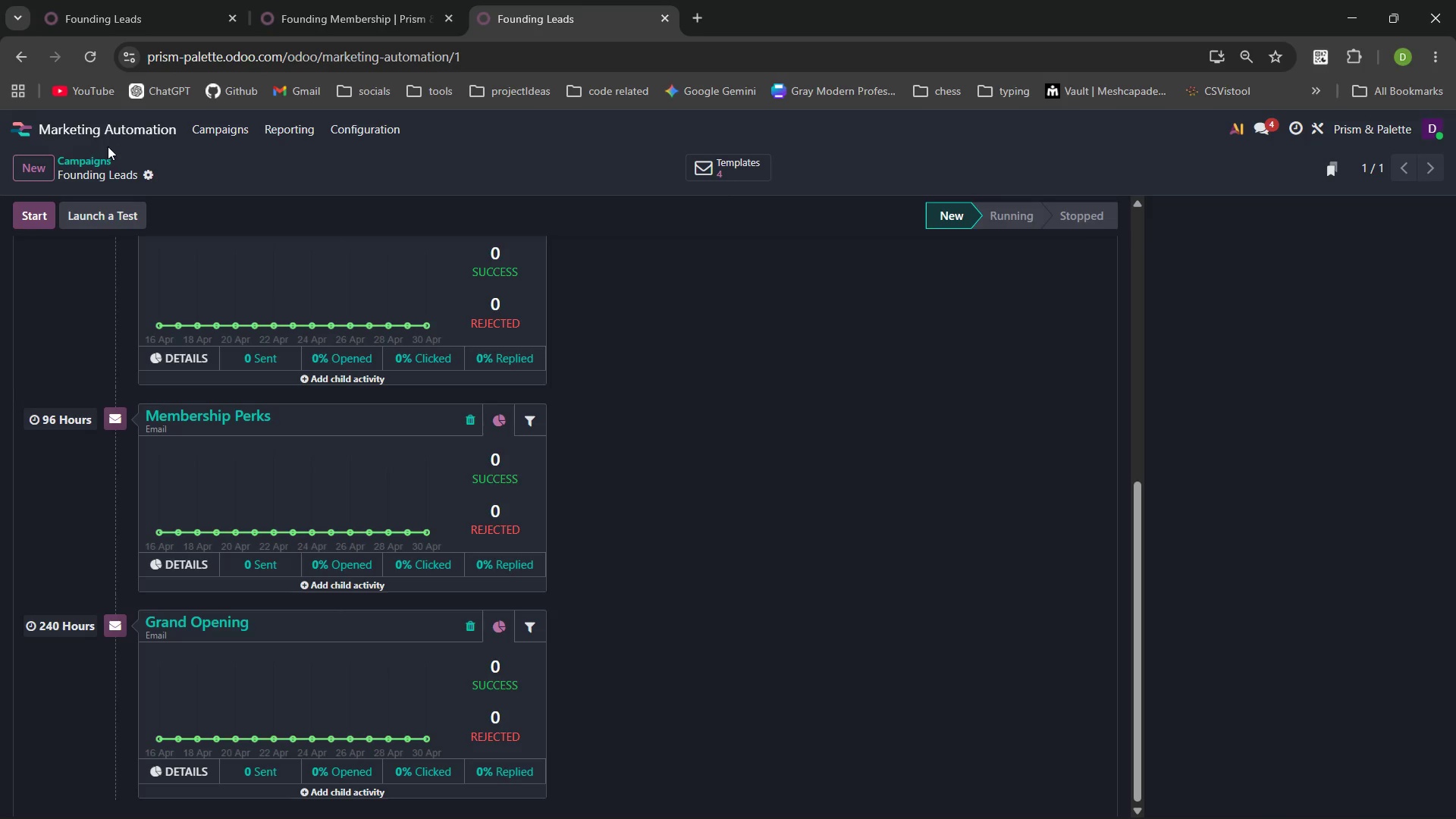 
left_click([94, 154])
 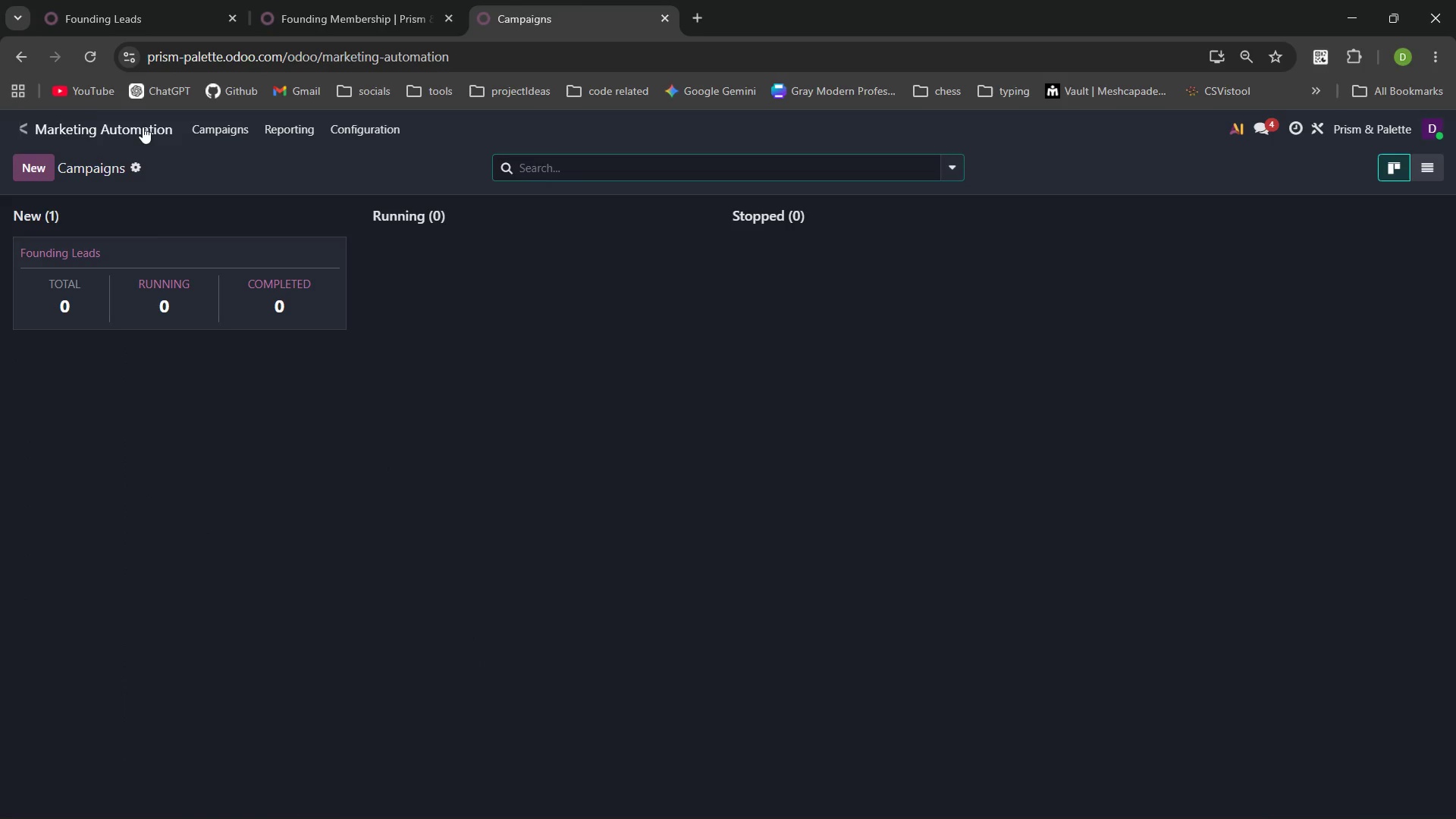 
left_click([134, 125])
 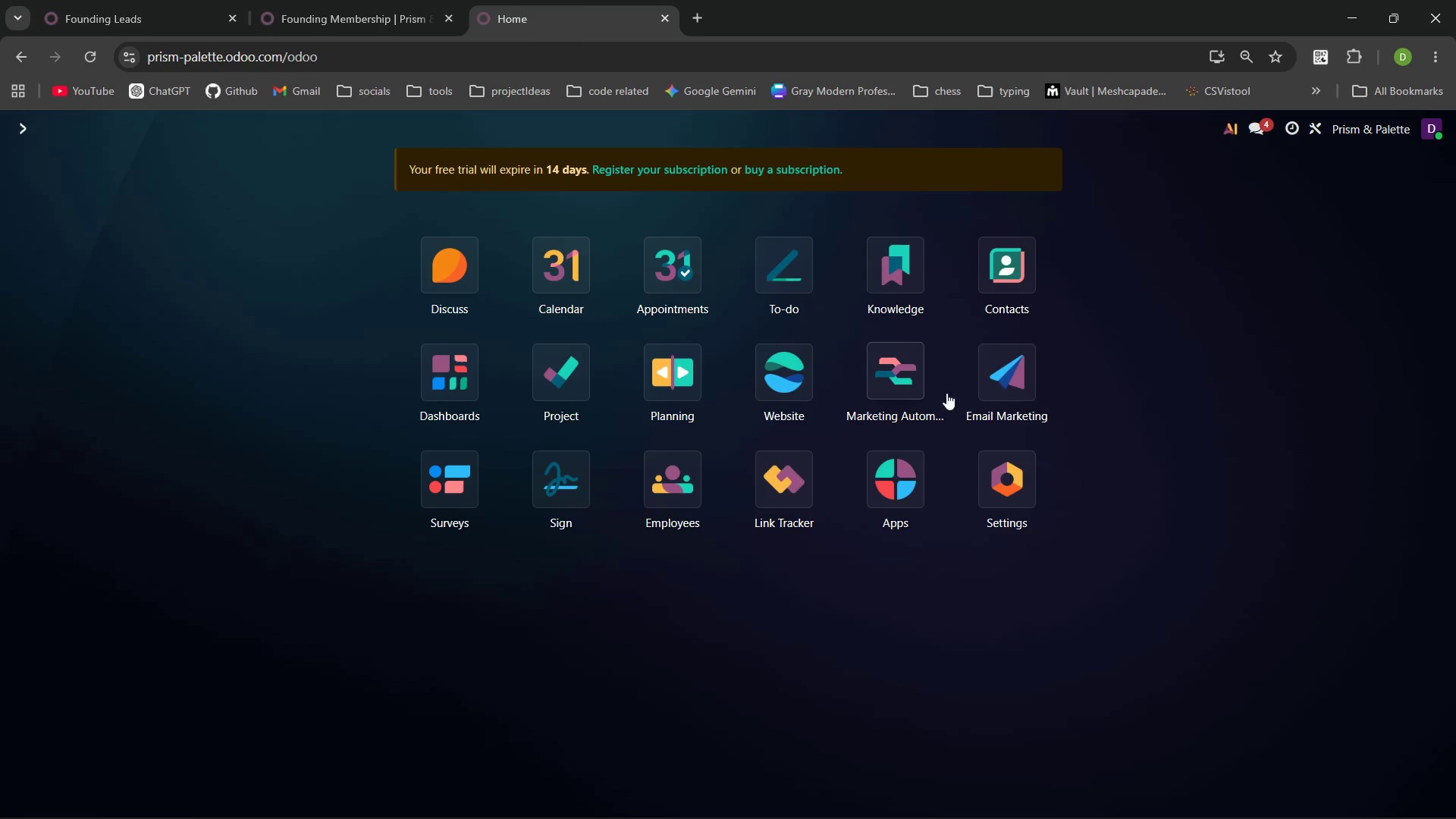 
left_click([988, 378])
 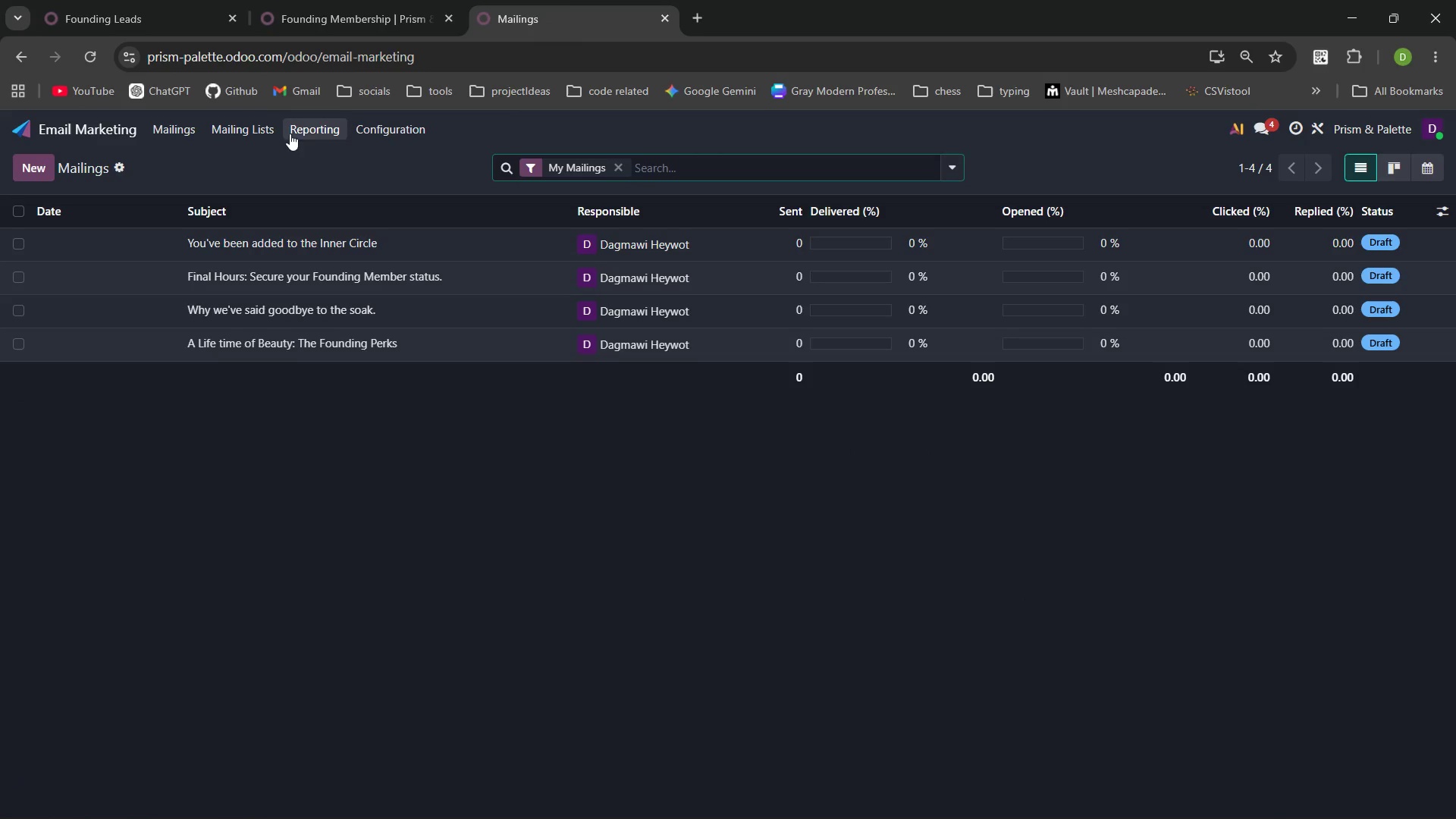 
left_click([260, 124])
 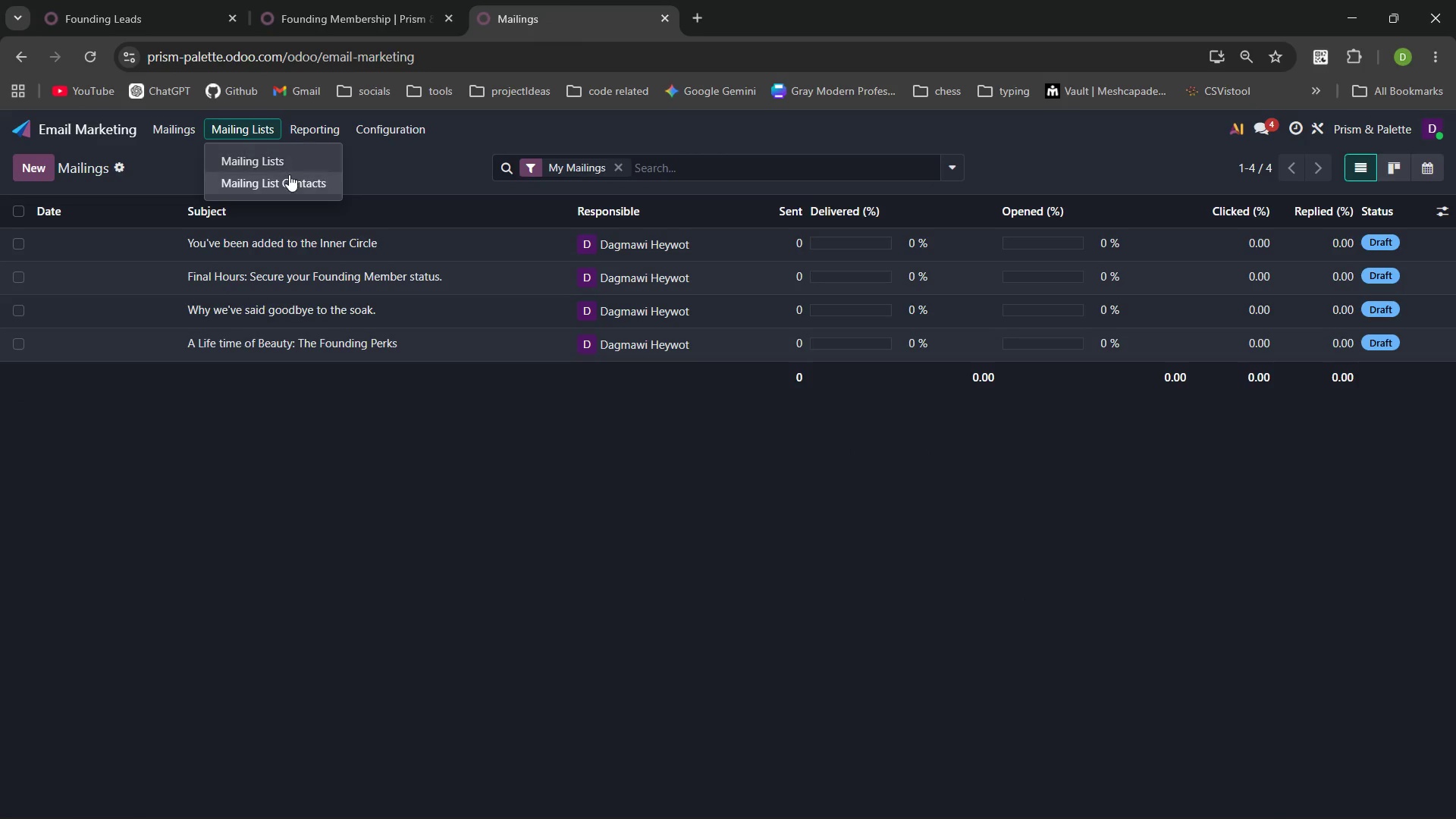 
left_click([289, 174])
 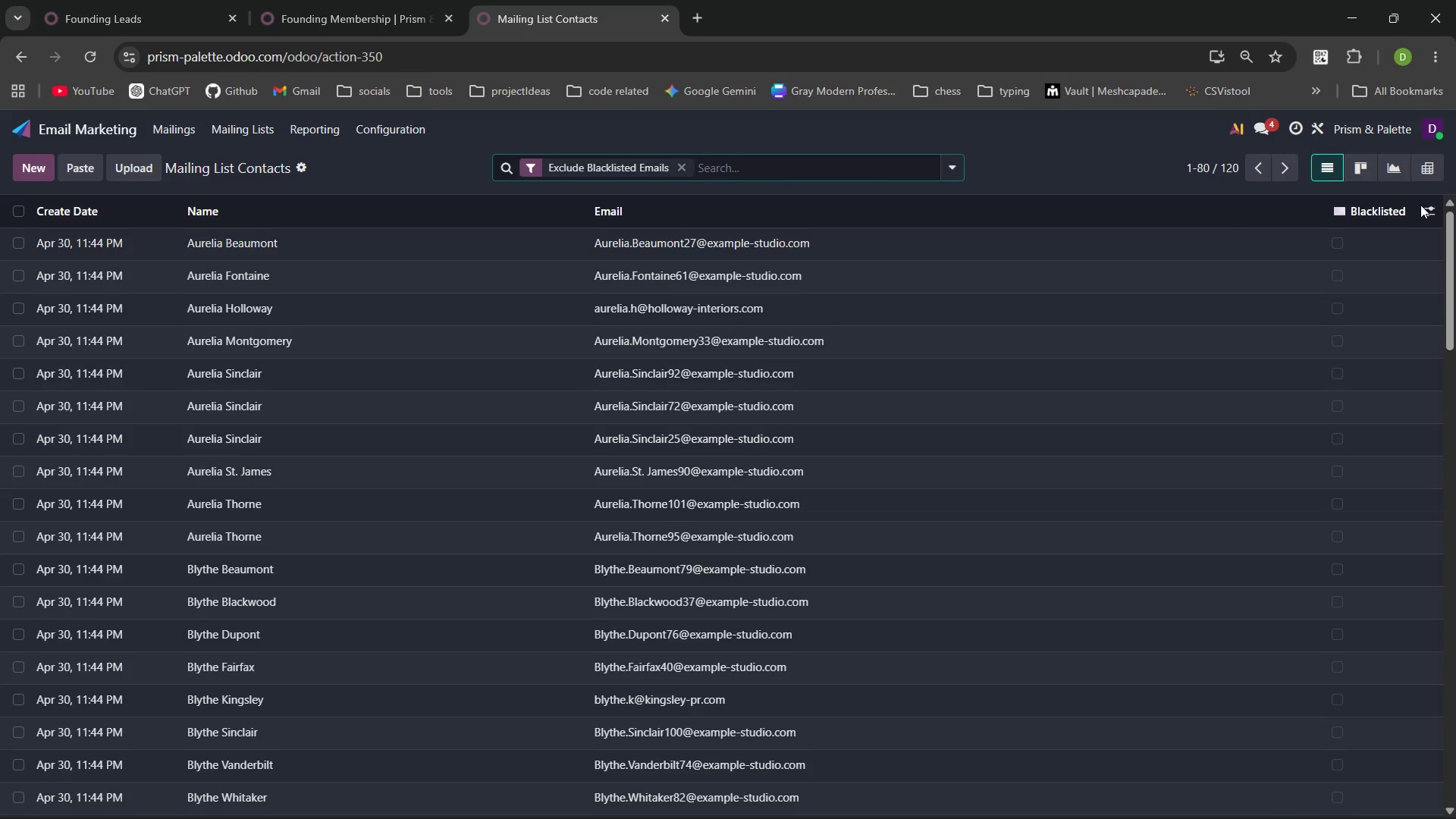 
left_click([1431, 207])
 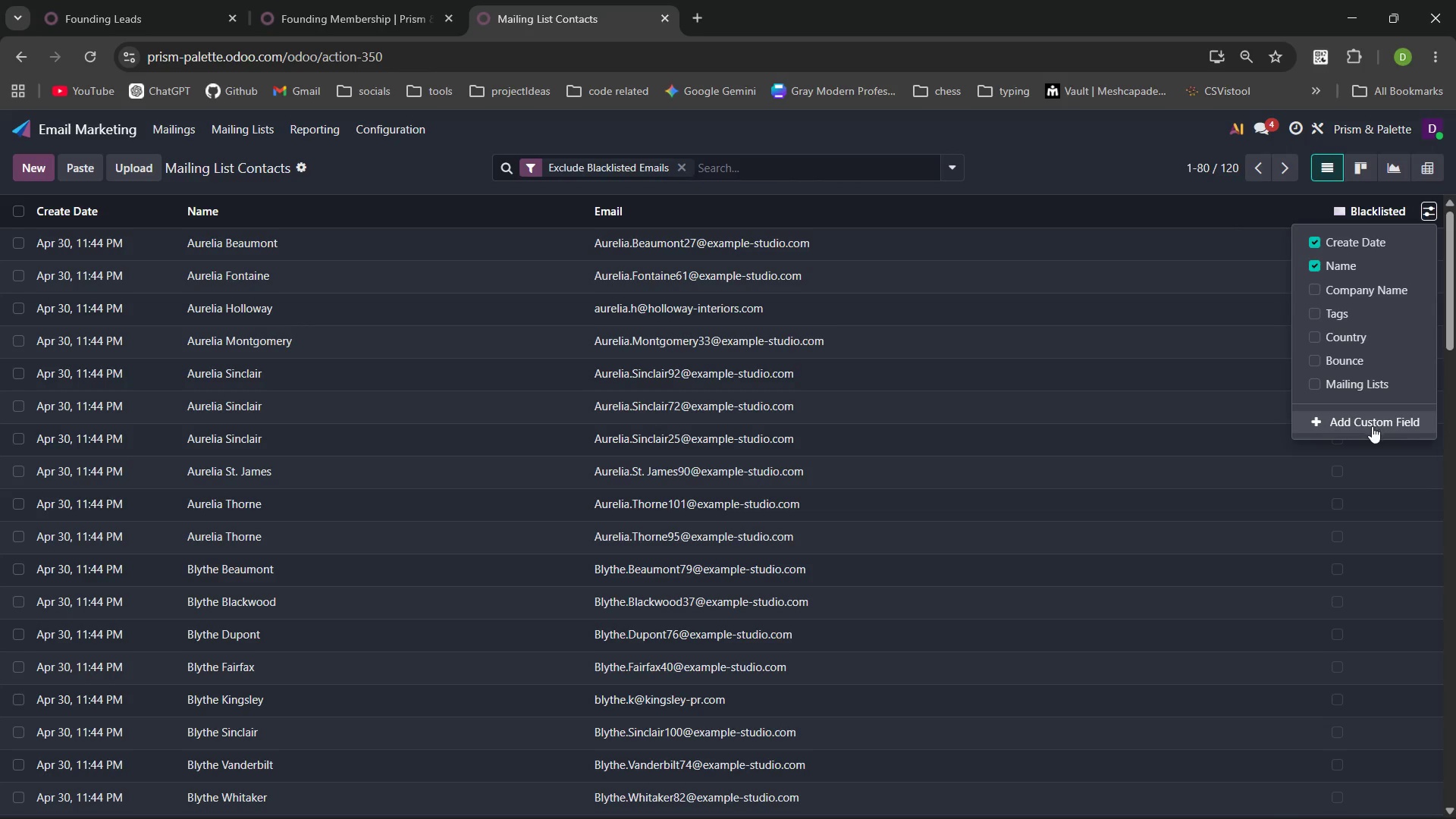 
left_click([1367, 416])
 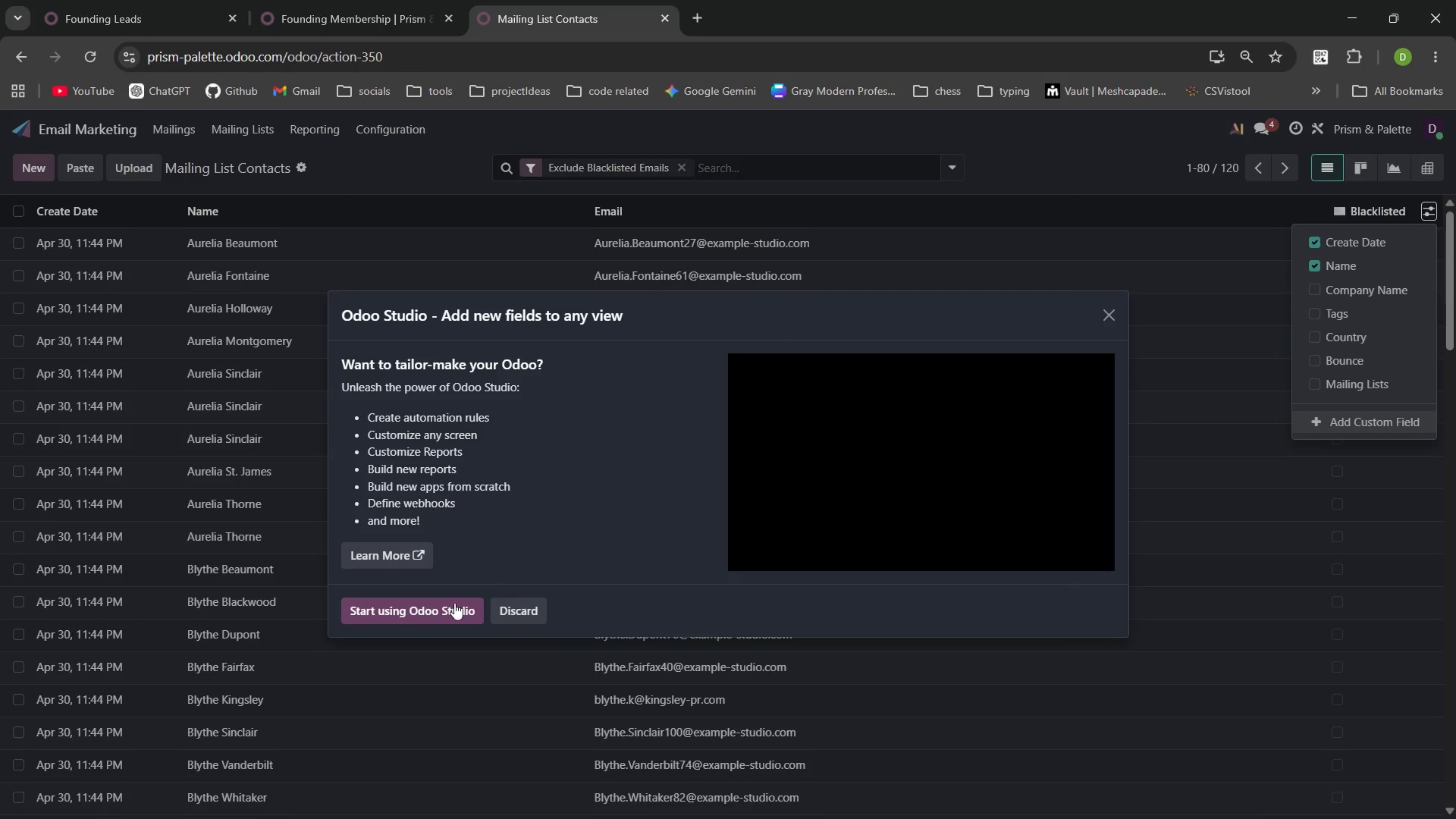 
left_click([431, 615])
 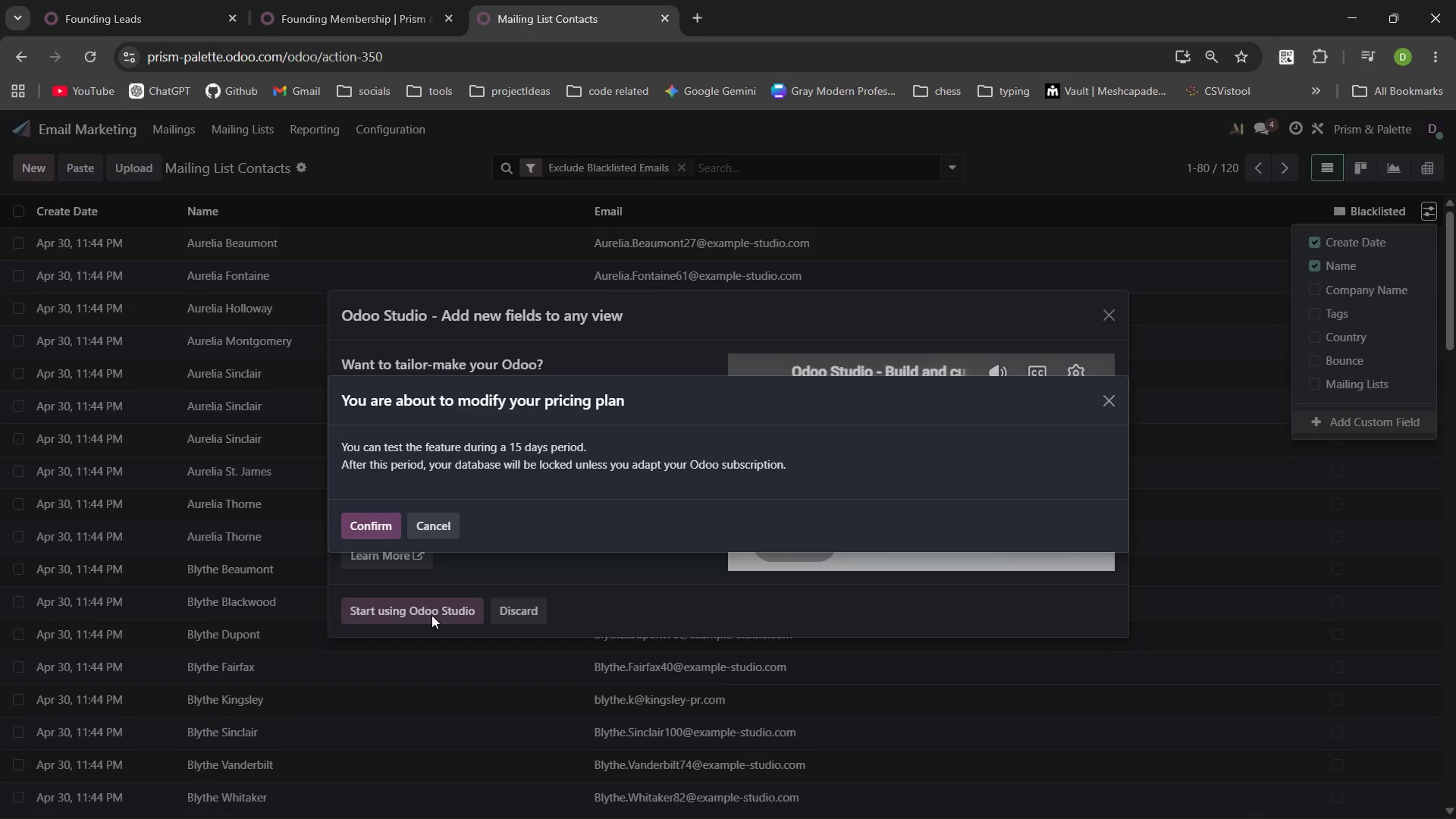 
left_click([377, 523])
 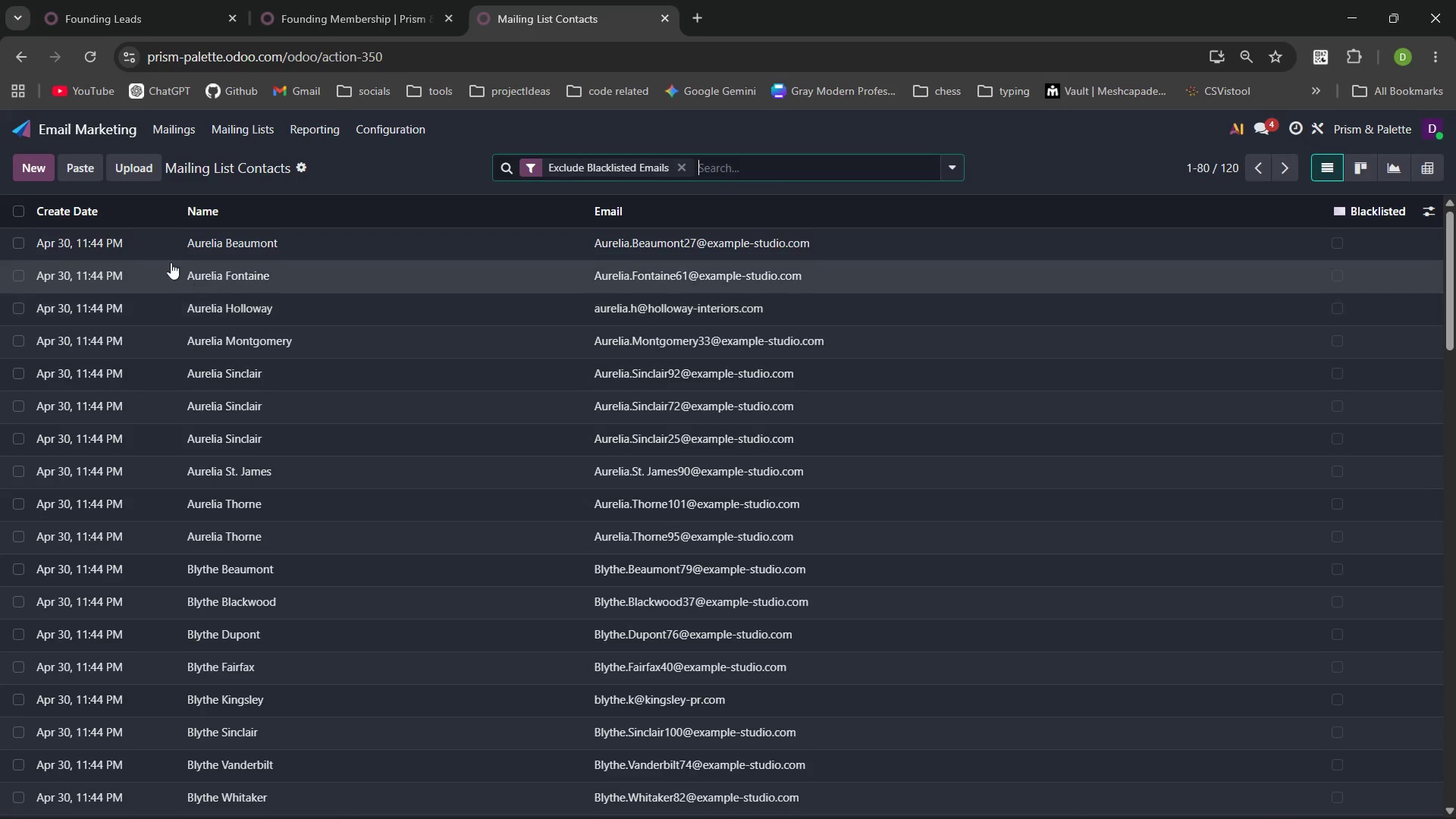 
wait(22.98)
 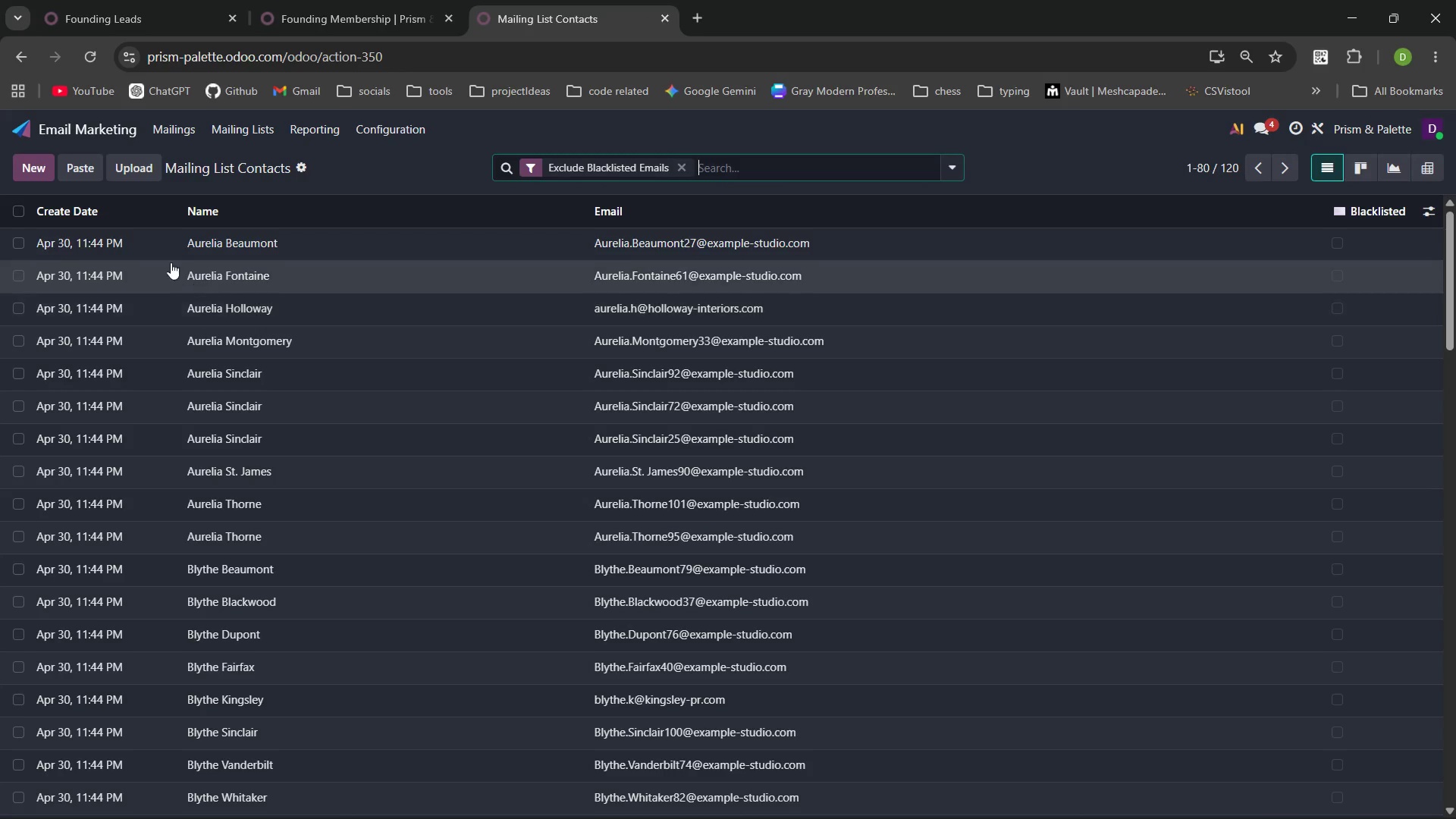 
left_click([1427, 209])
 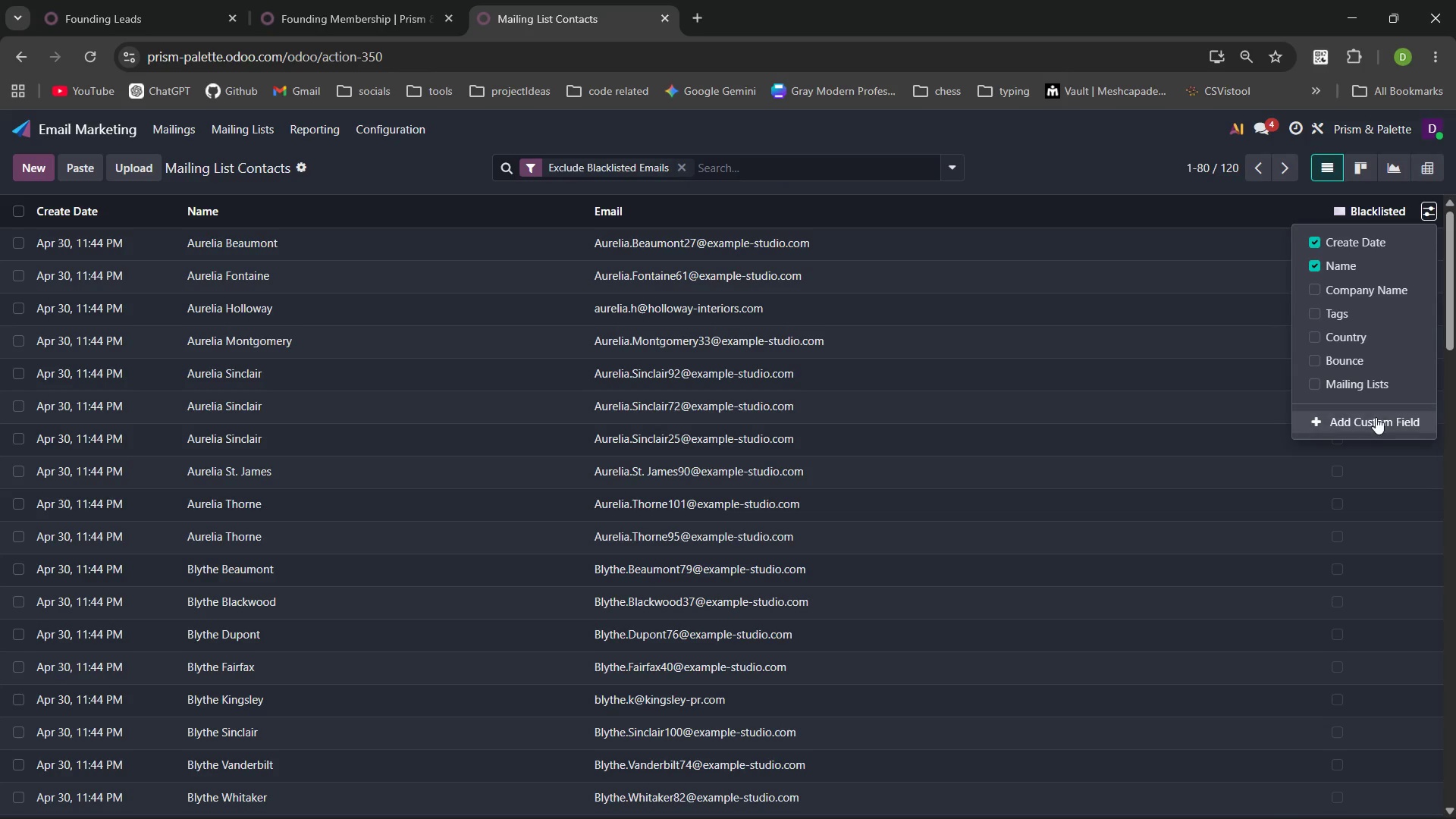 
left_click([1376, 425])
 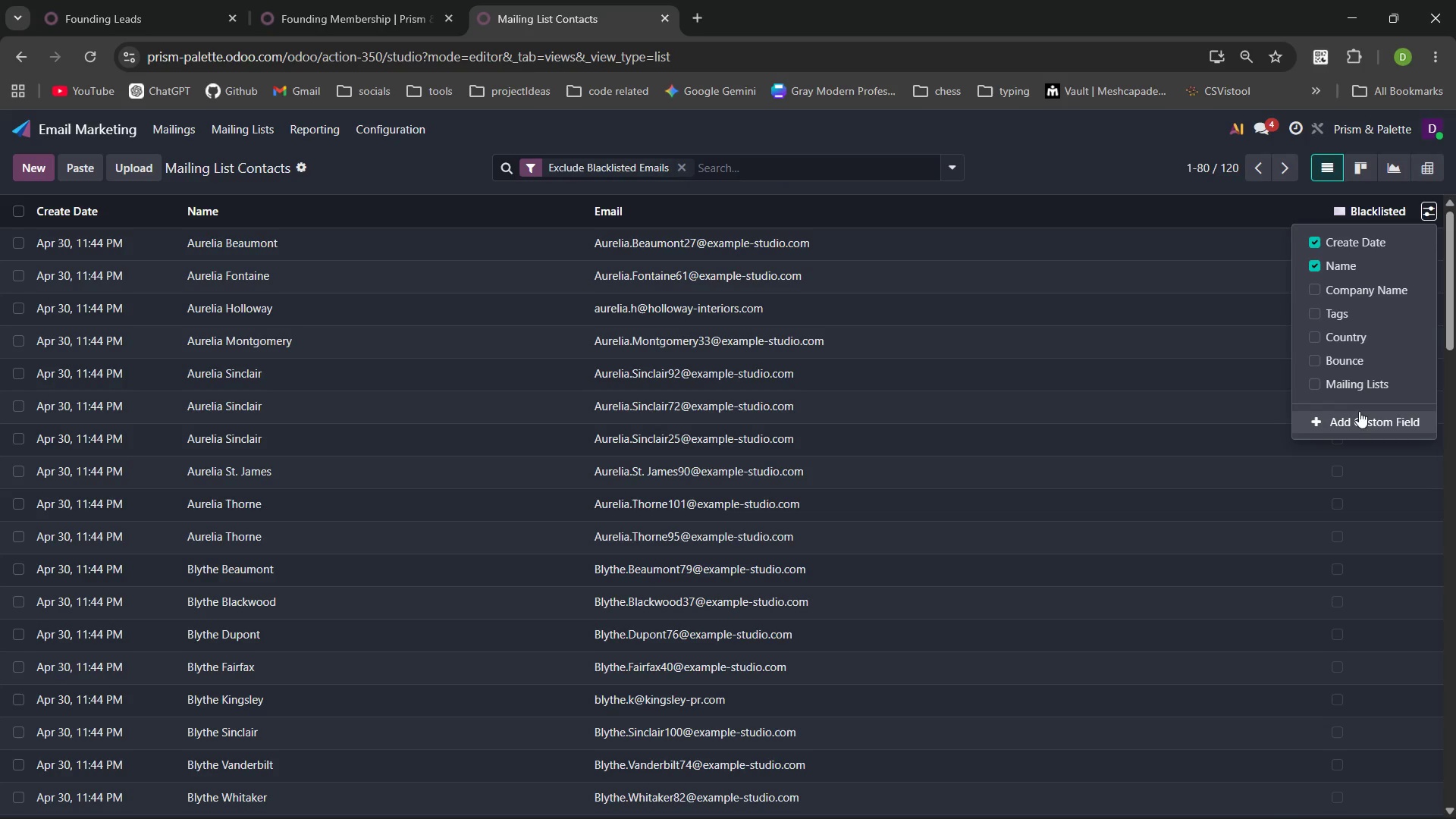 
left_click([1366, 418])
 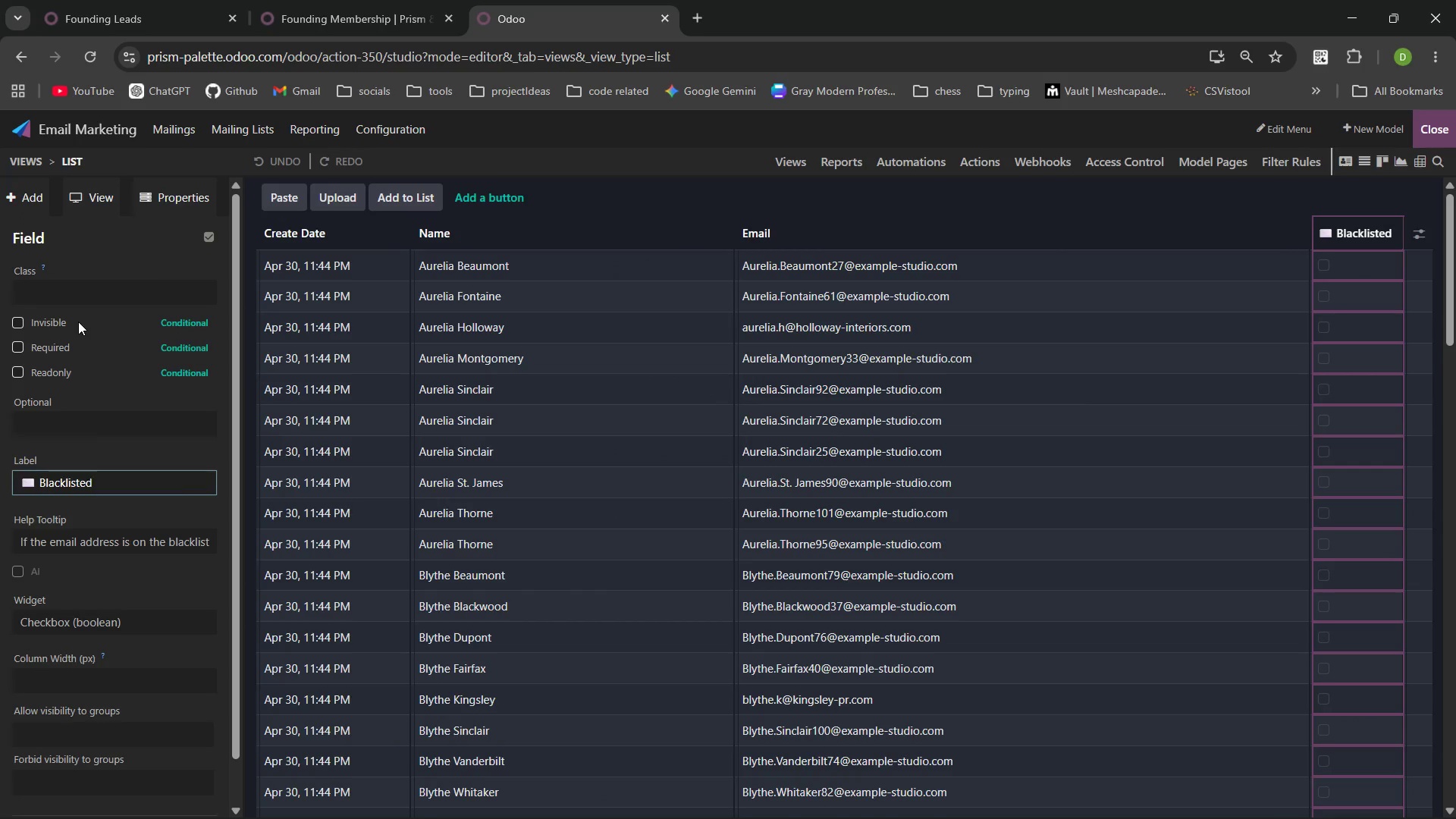 
left_click([27, 184])
 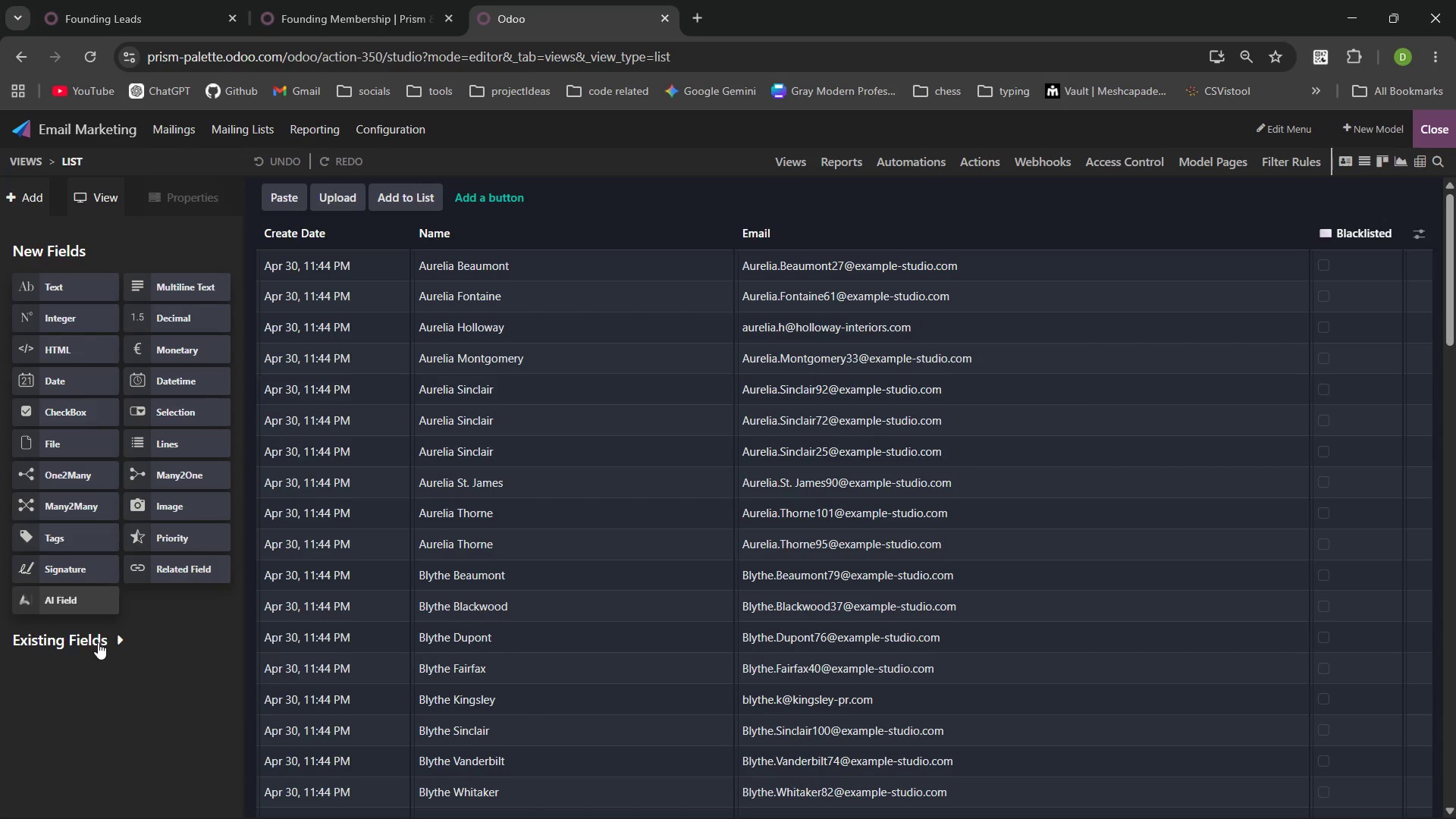 
left_click([98, 642])
 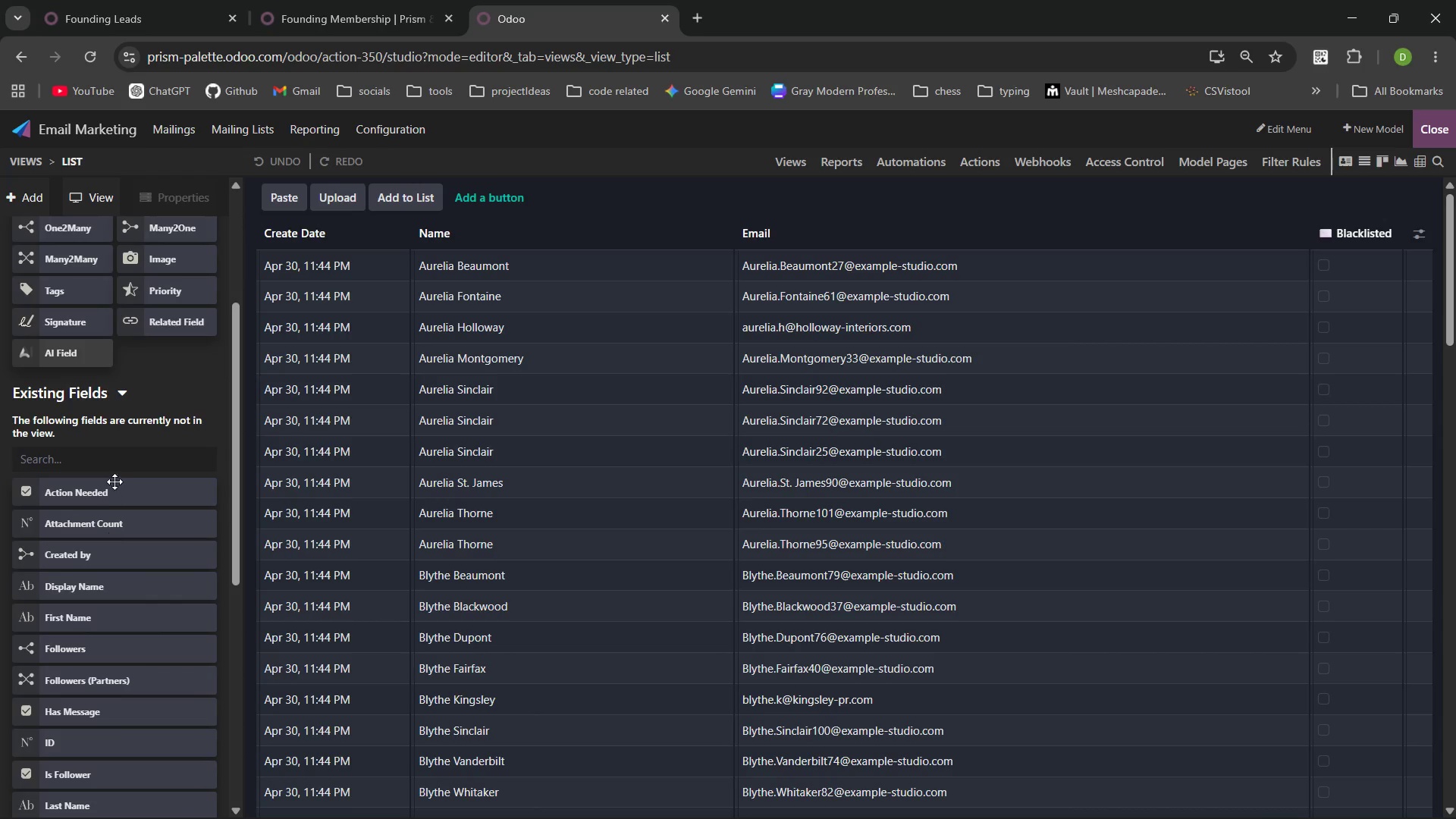 
left_click([115, 454])
 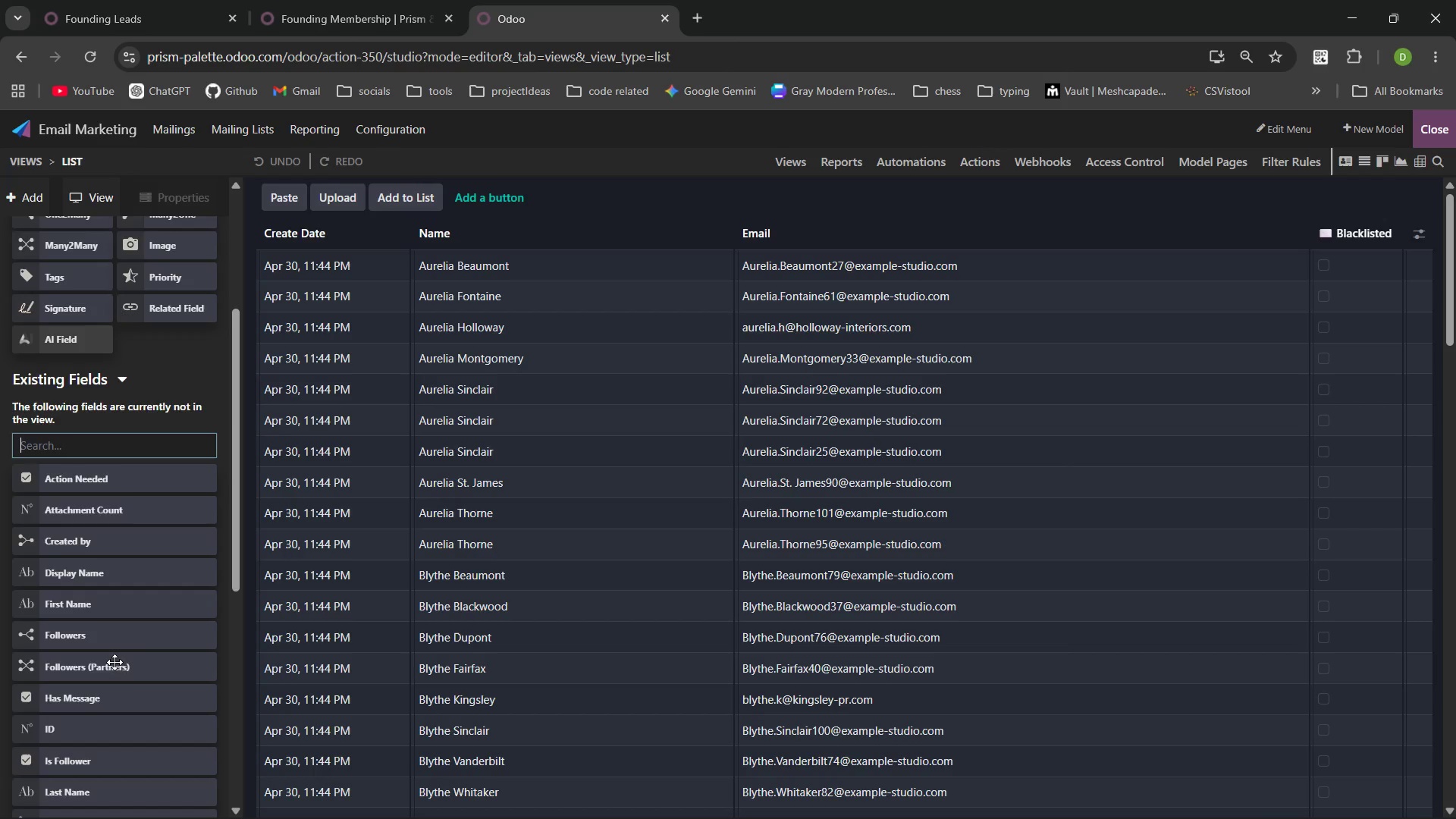 
wait(8.45)
 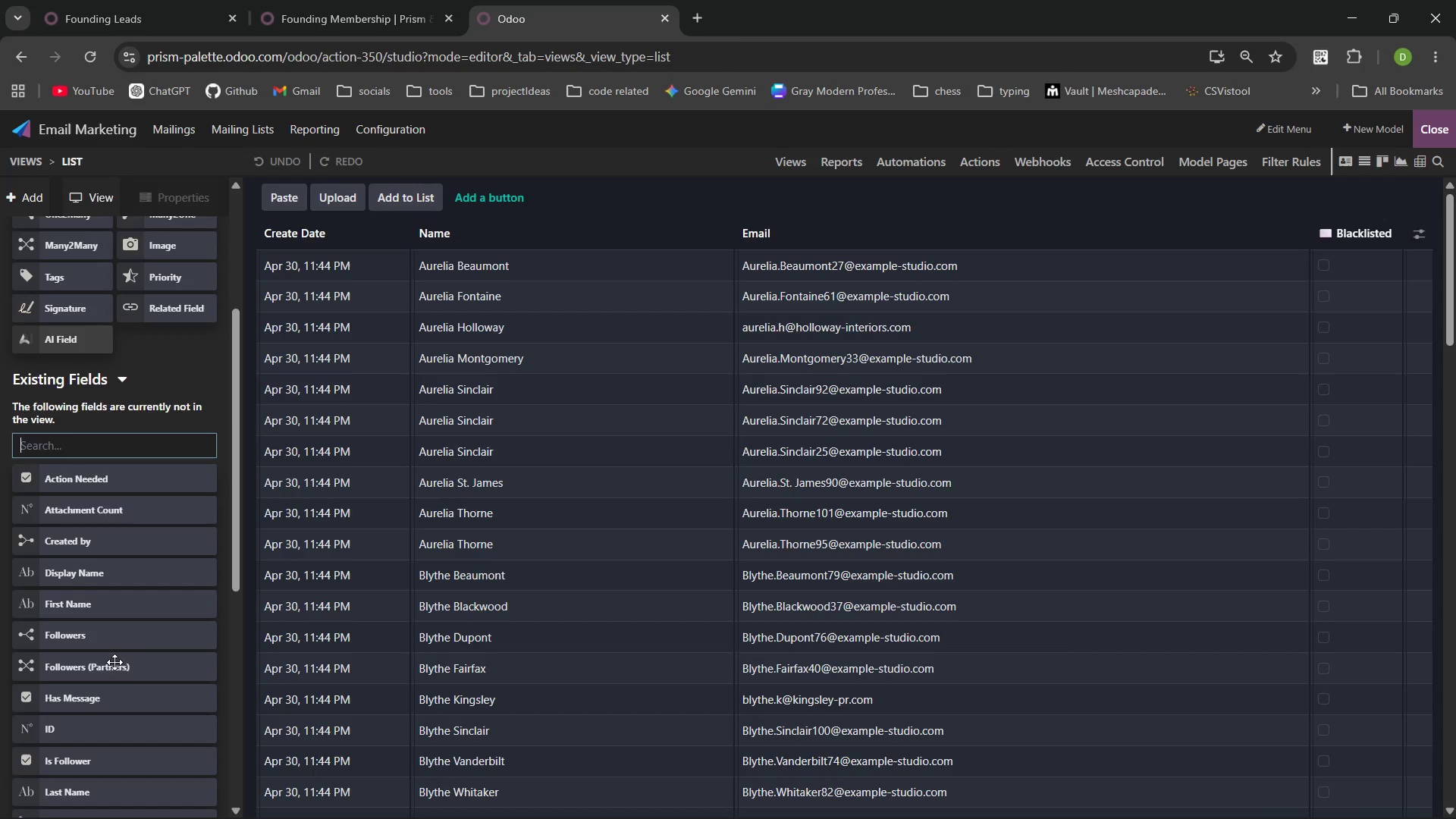 
left_click_drag(start_coordinate=[102, 653], to_coordinate=[1079, 223])
 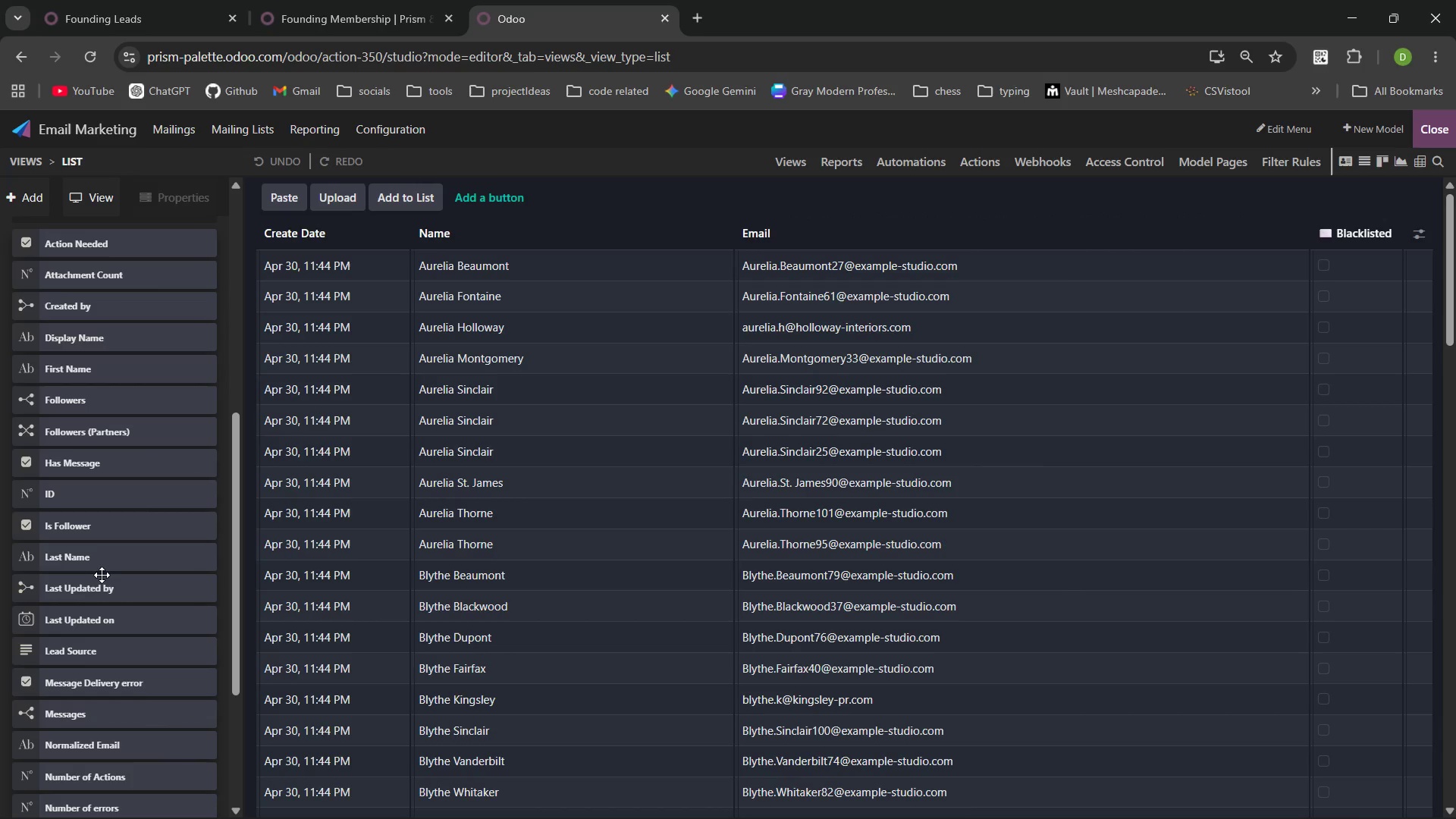 
wait(5.42)
 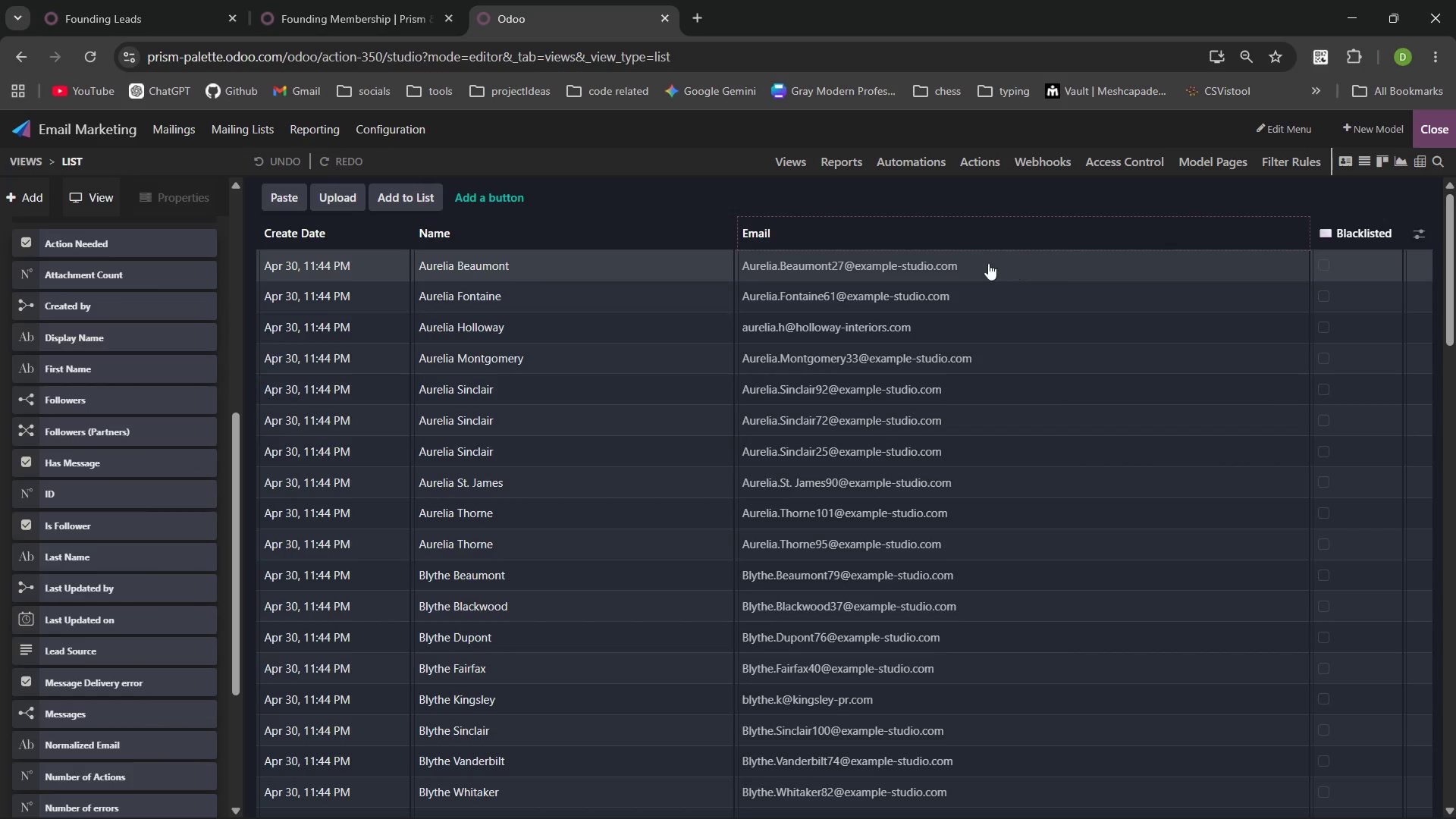 
left_click_drag(start_coordinate=[102, 652], to_coordinate=[1140, 227])
 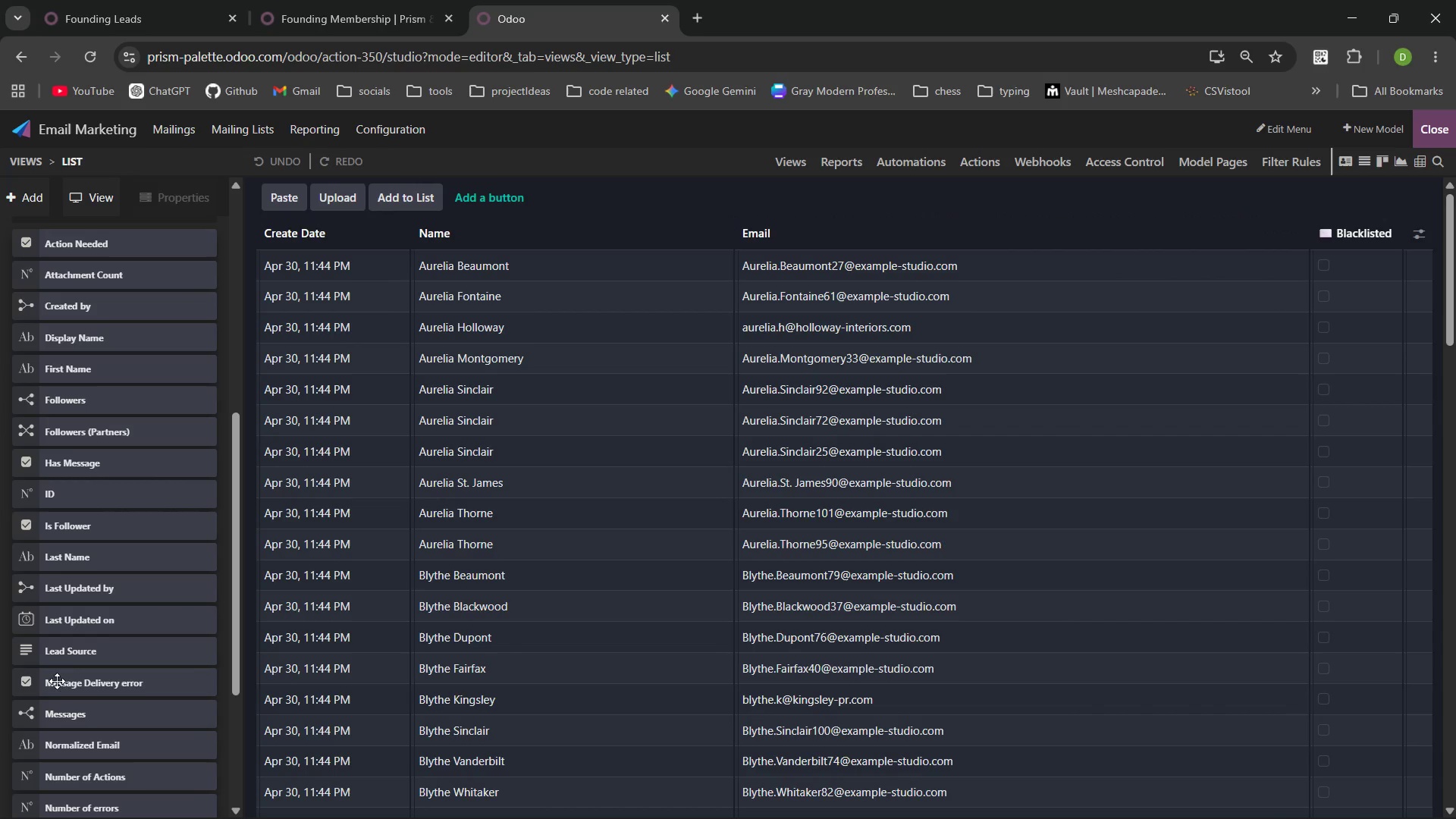 
wait(8.12)
 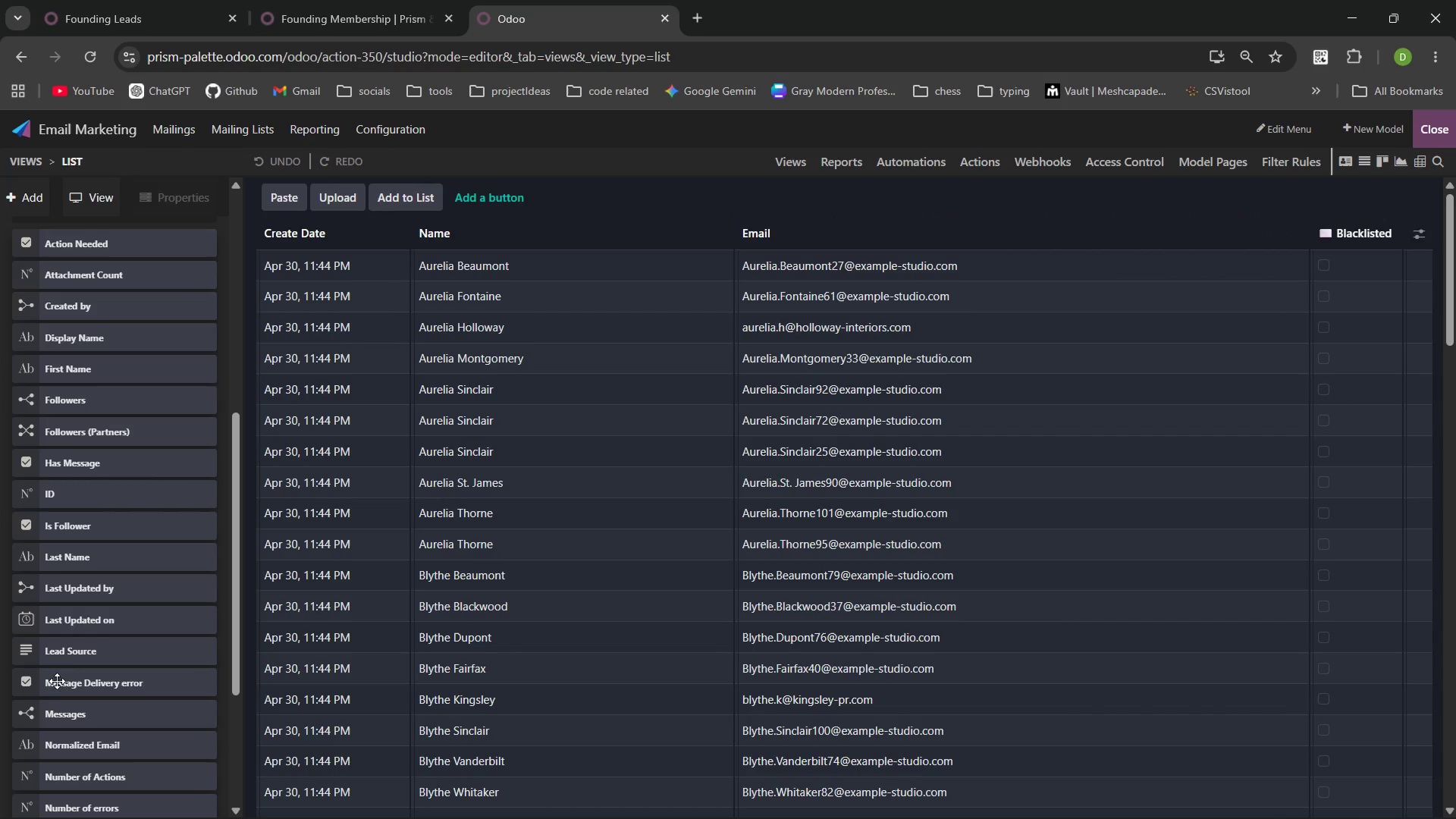 
left_click([338, 259])
 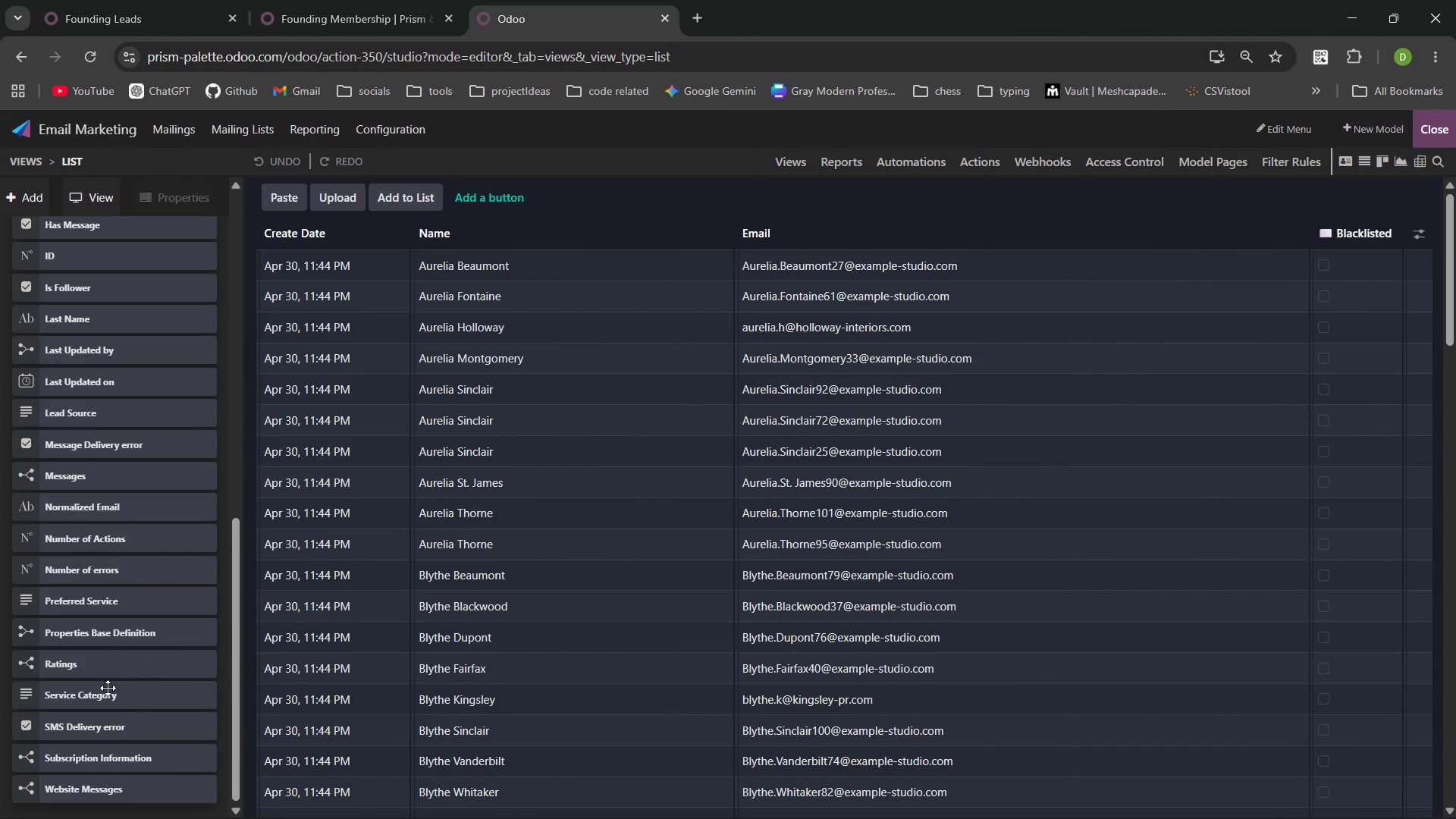 
left_click_drag(start_coordinate=[65, 697], to_coordinate=[1030, 237])
 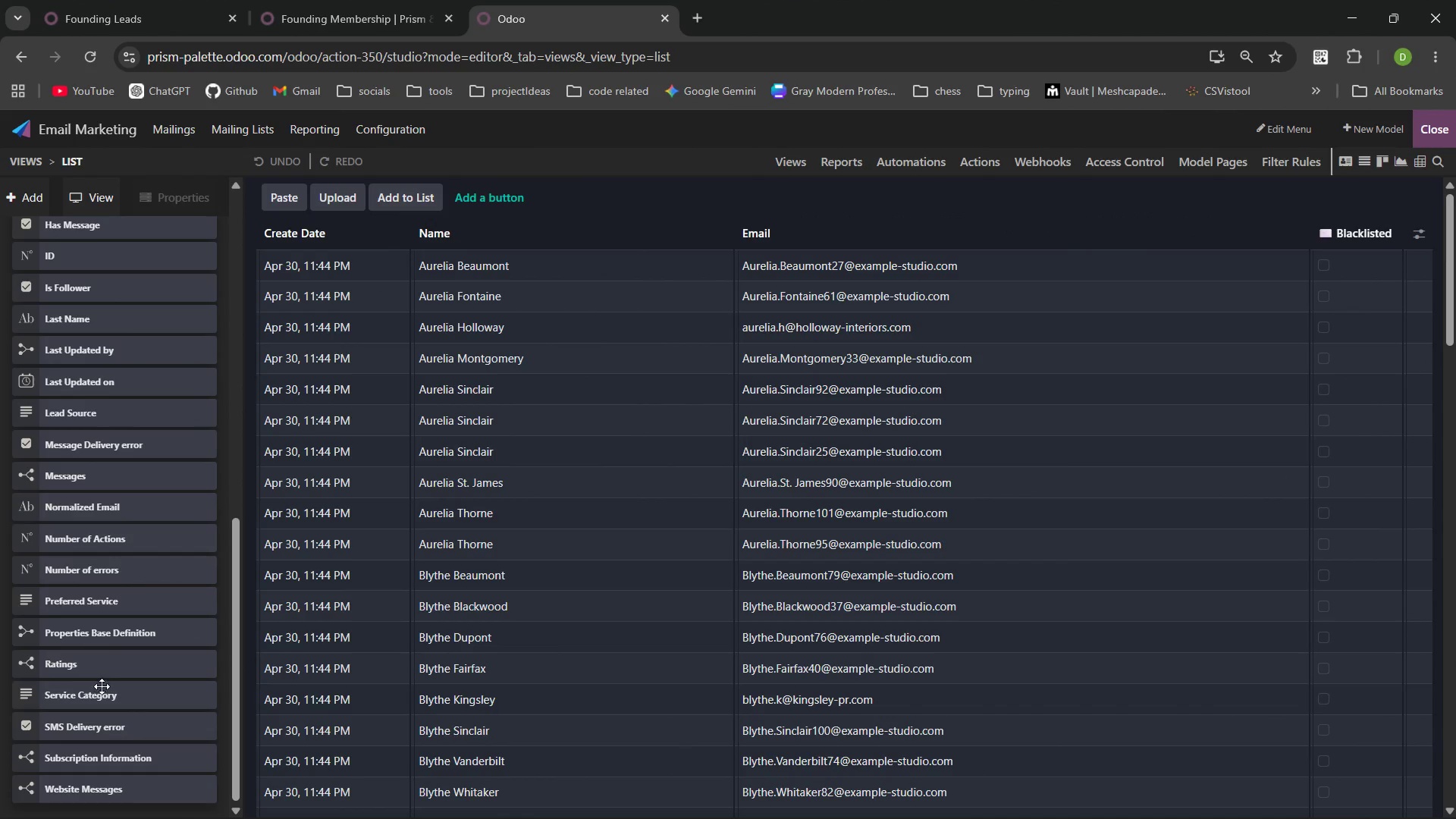 
left_click_drag(start_coordinate=[104, 697], to_coordinate=[729, 236])
 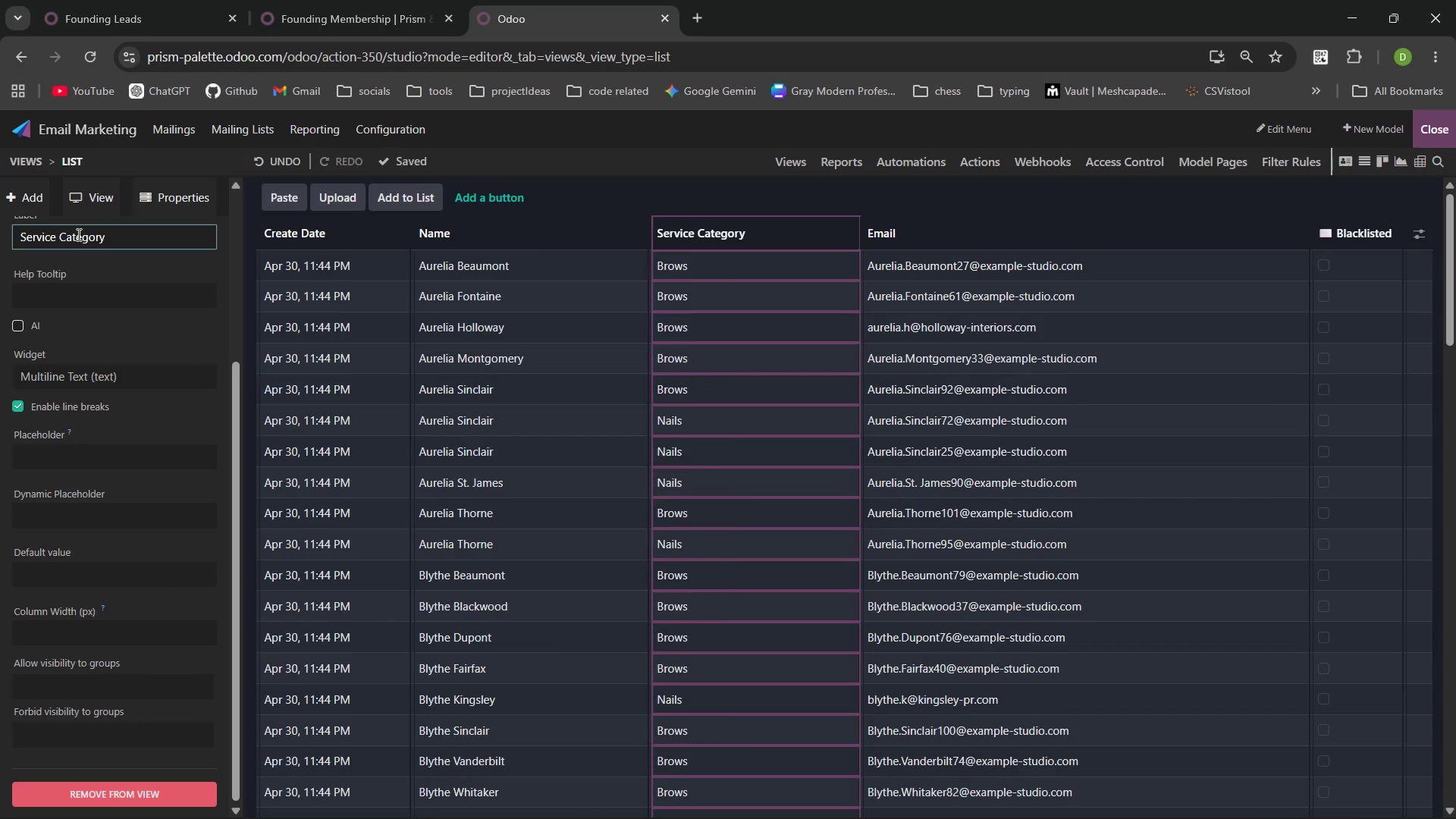 
left_click([29, 196])
 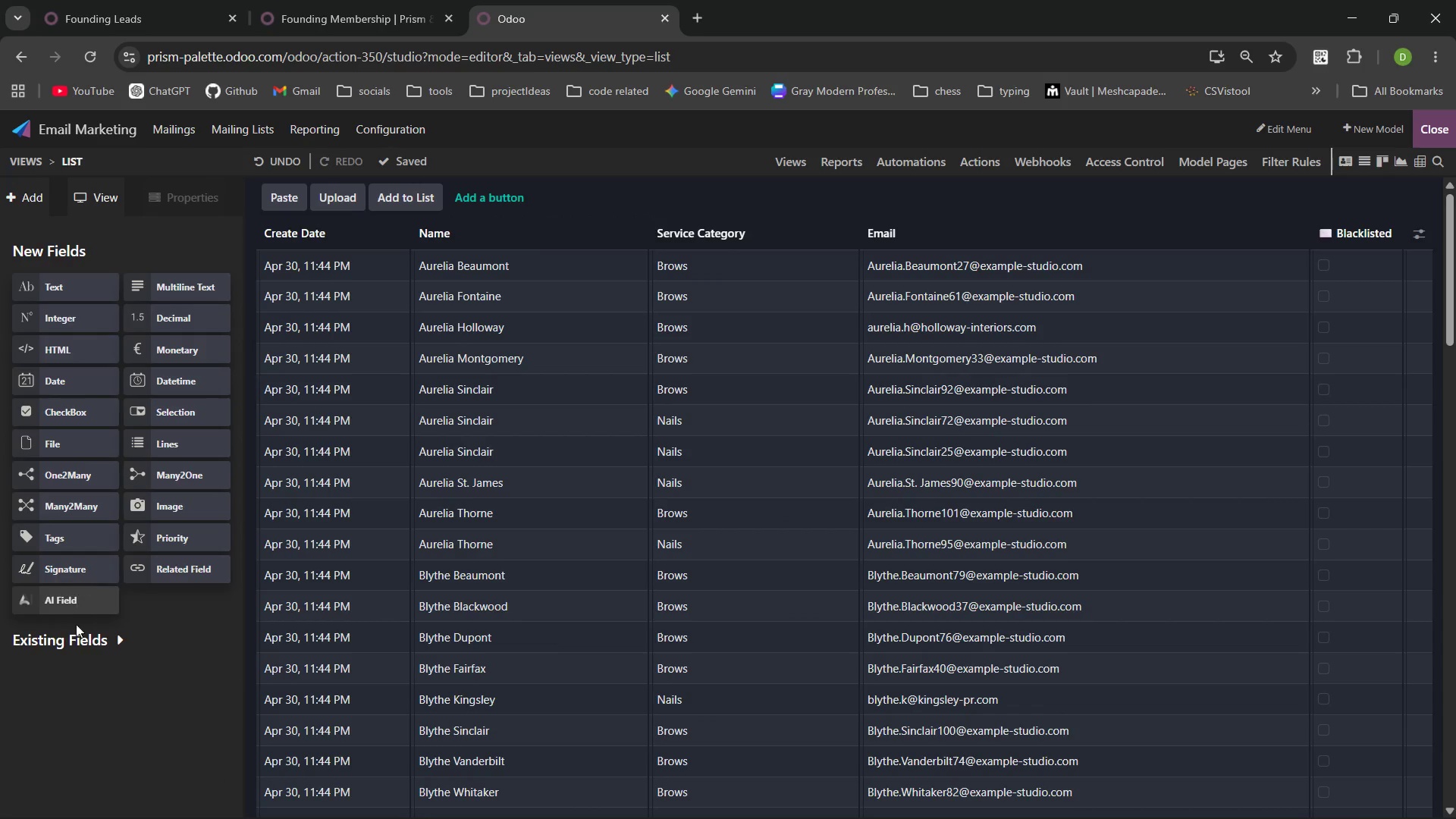 
left_click([76, 641])
 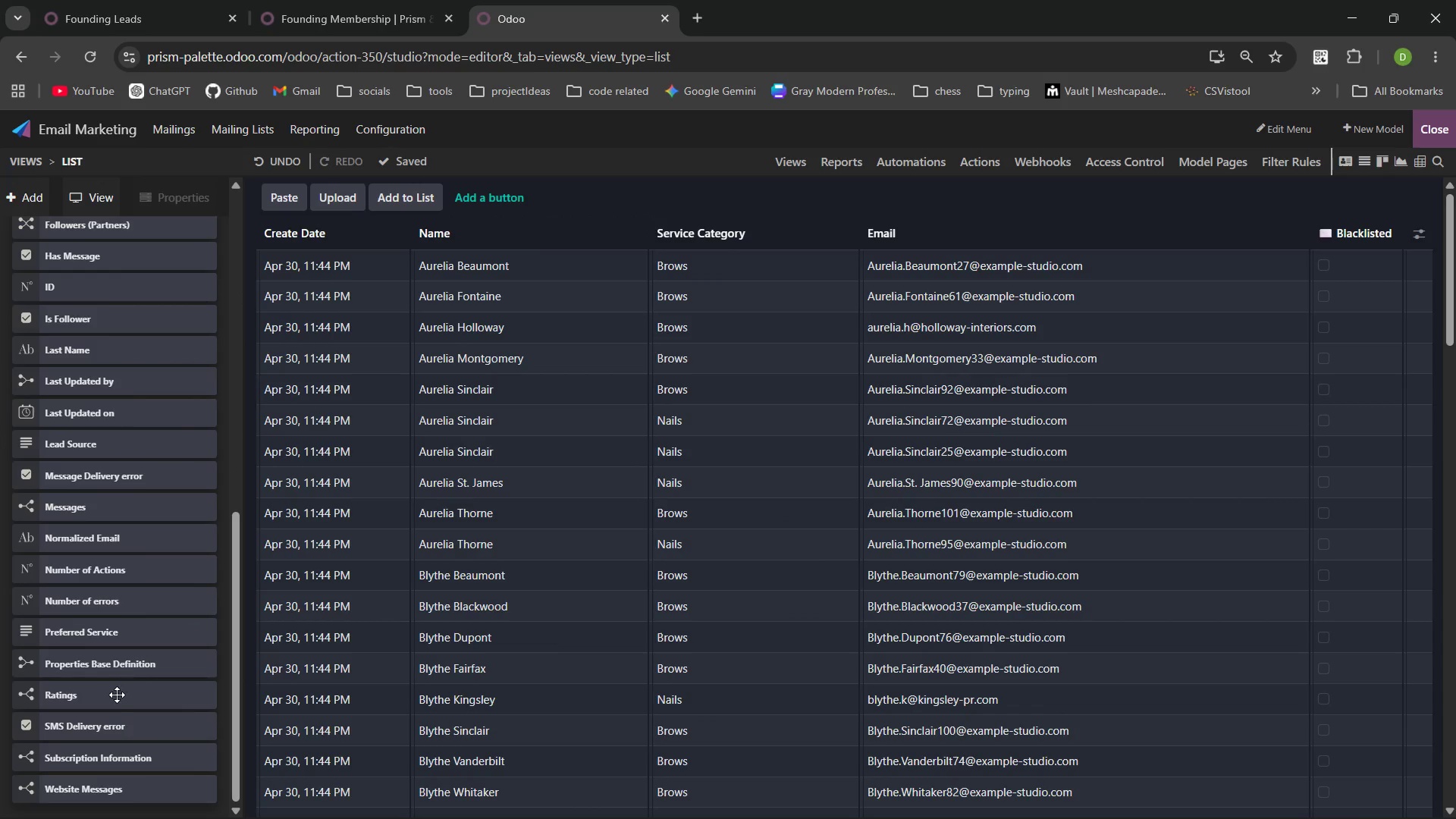 
wait(8.03)
 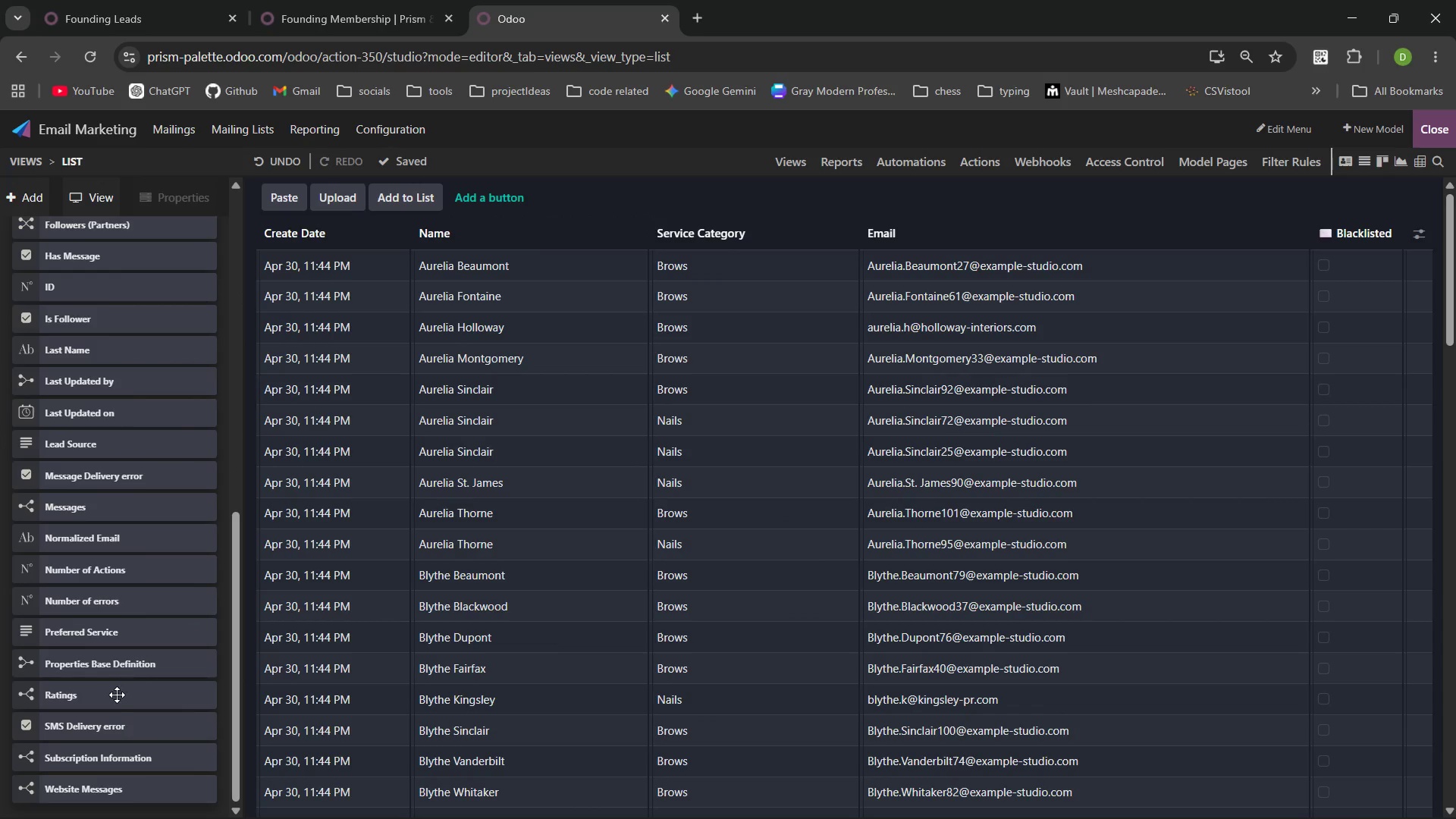 
left_click_drag(start_coordinate=[72, 441], to_coordinate=[646, 230])
 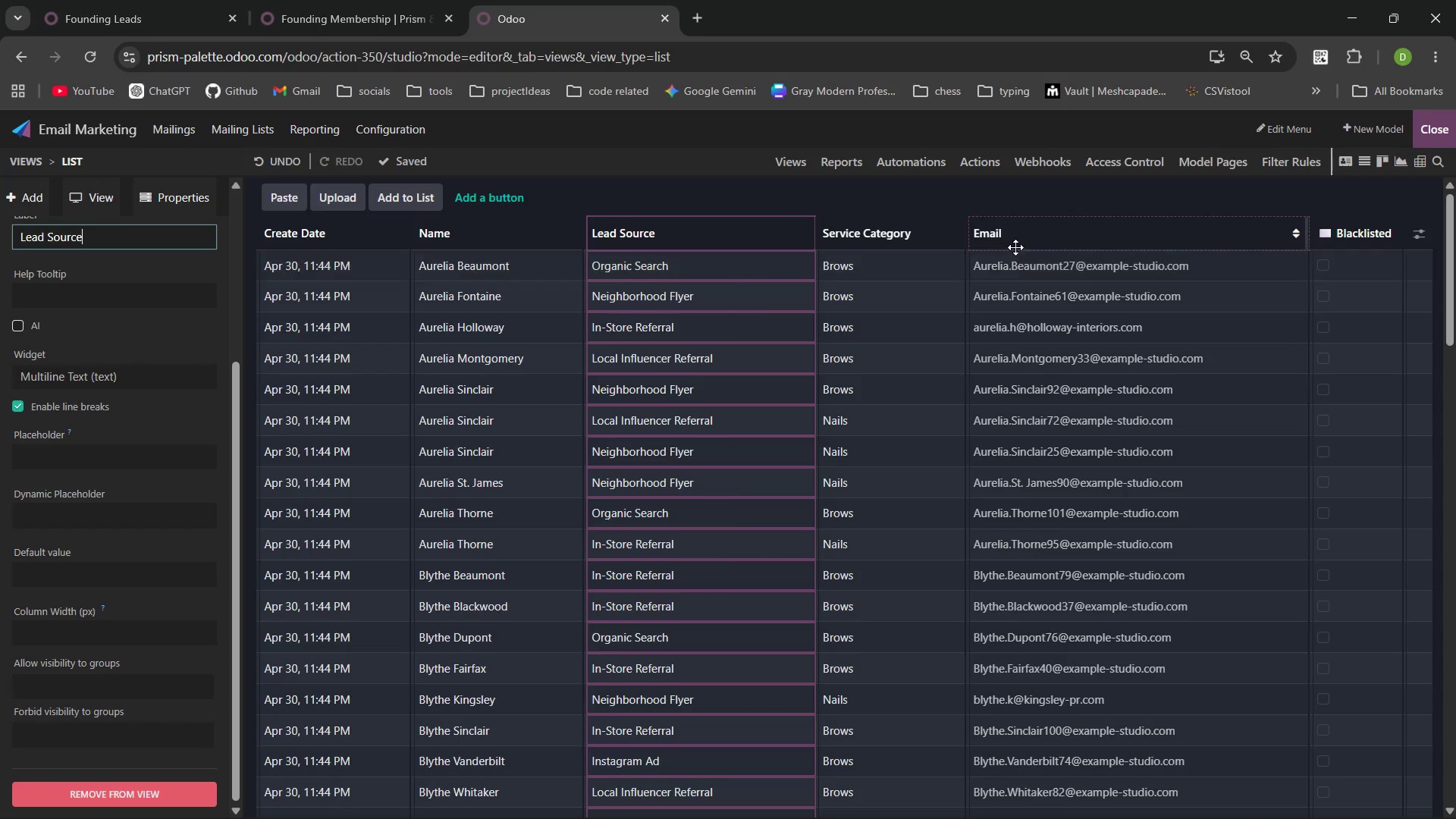 
left_click_drag(start_coordinate=[1022, 237], to_coordinate=[582, 220])
 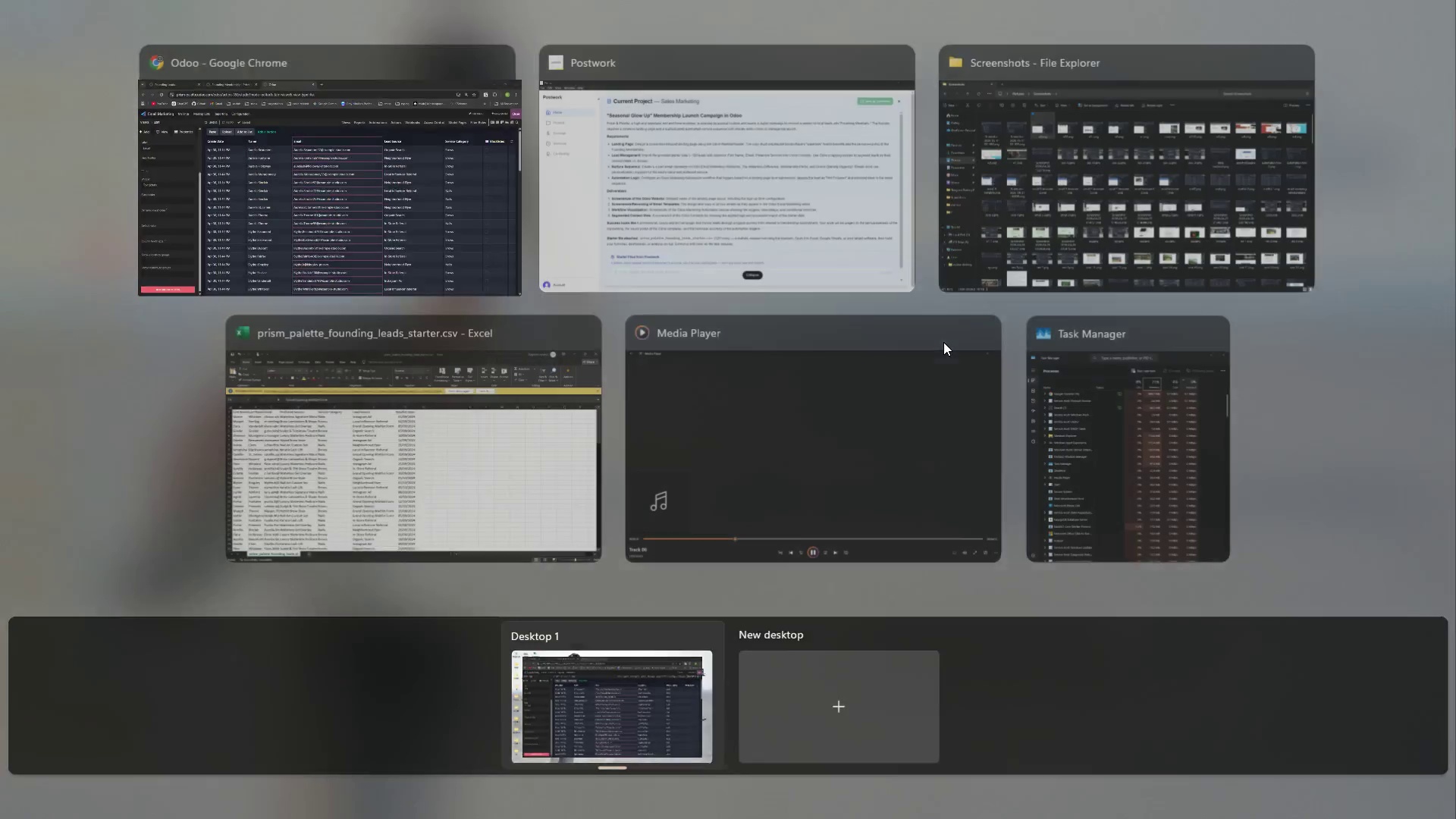 
left_click([521, 374])
 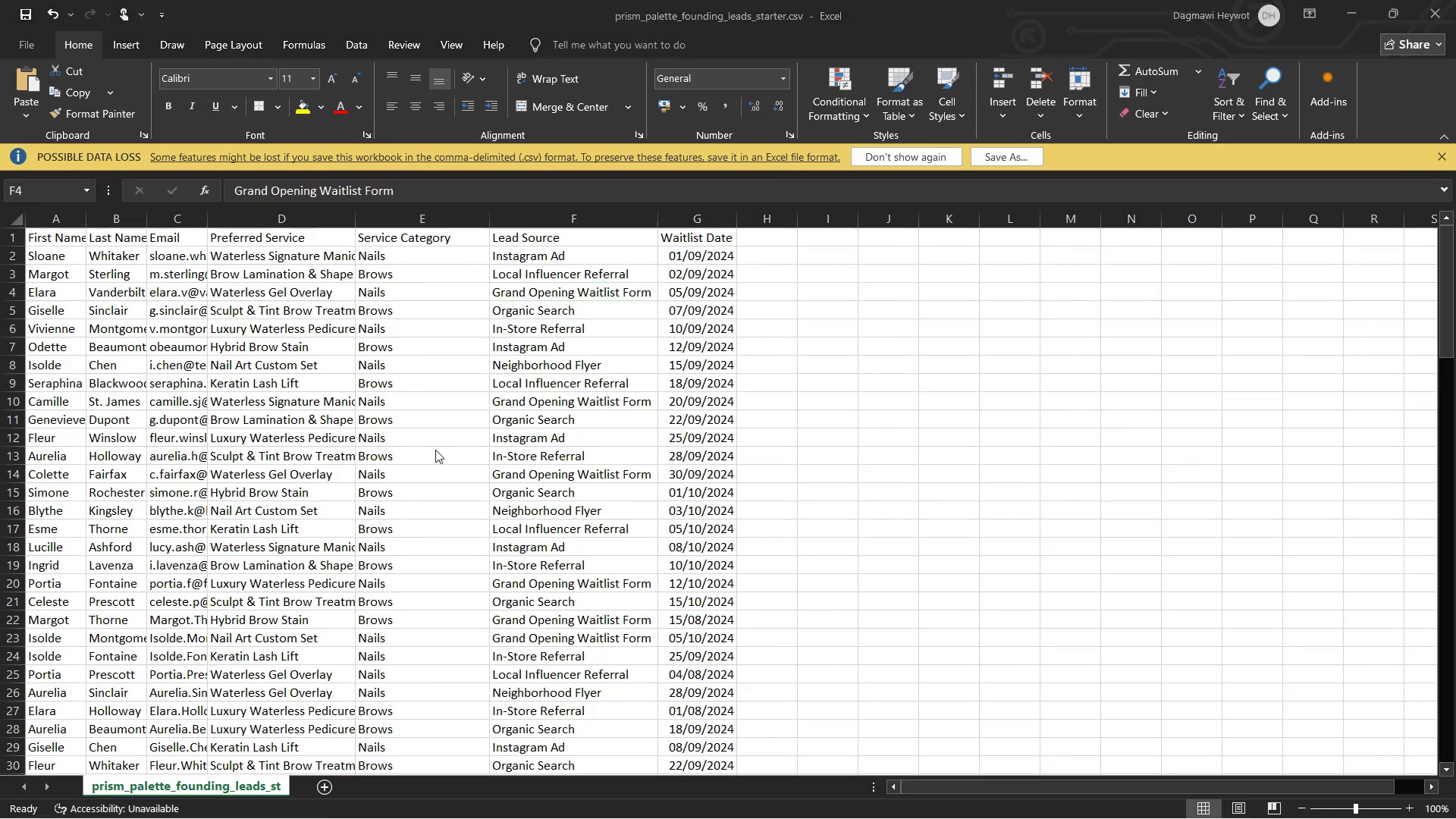 
left_click([676, 225])
 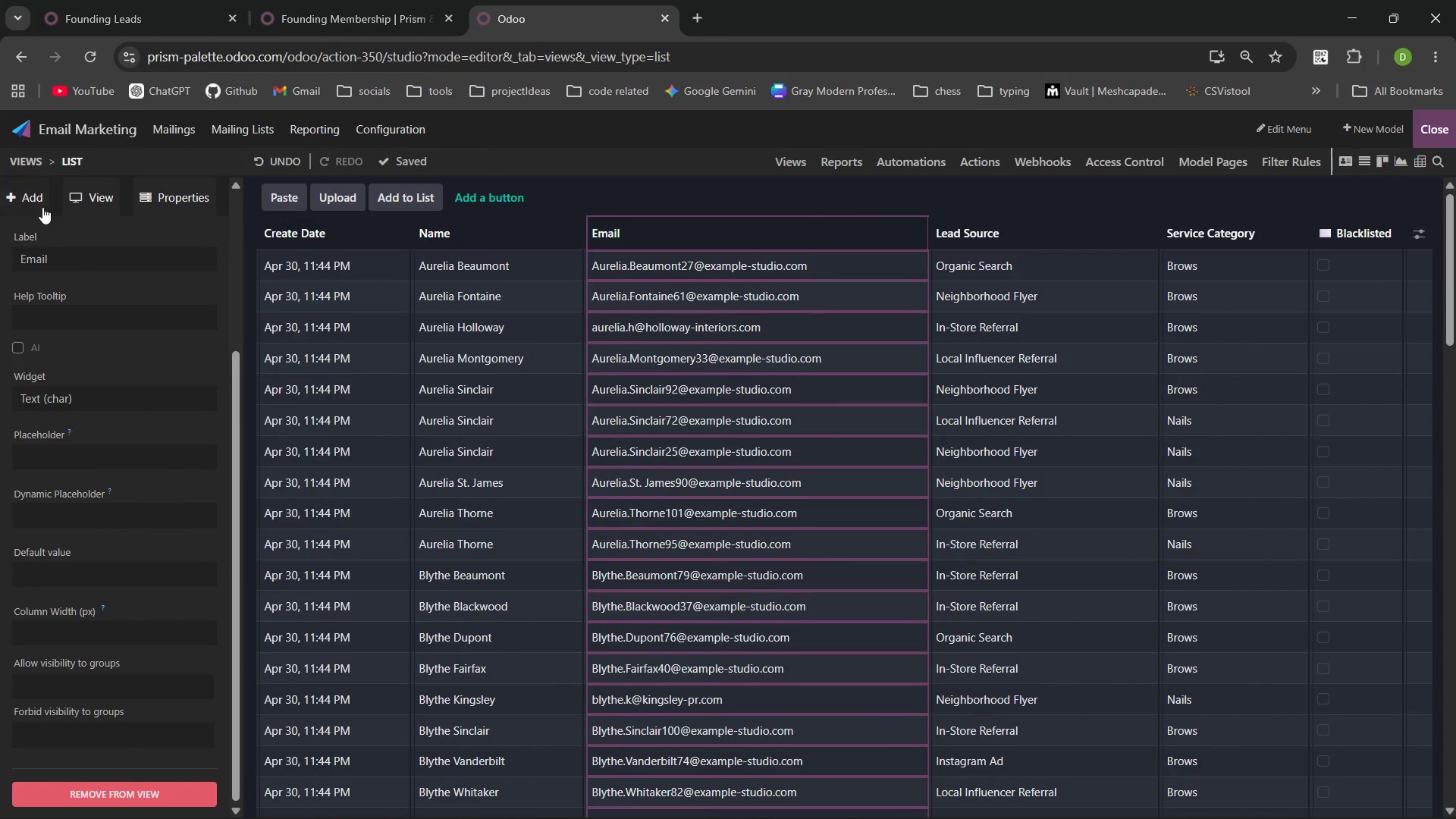 
left_click([42, 207])
 